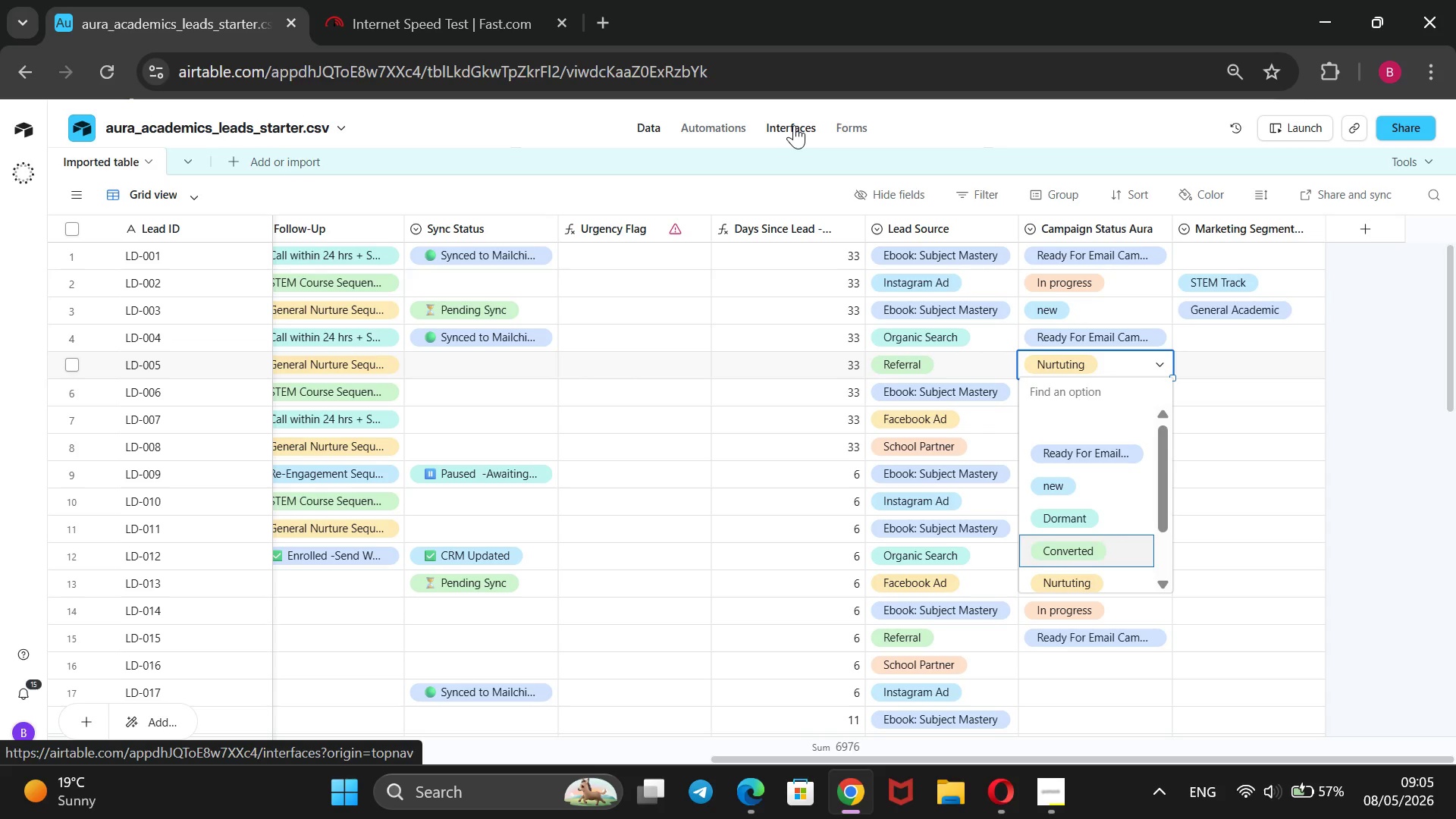 
left_click([720, 124])
 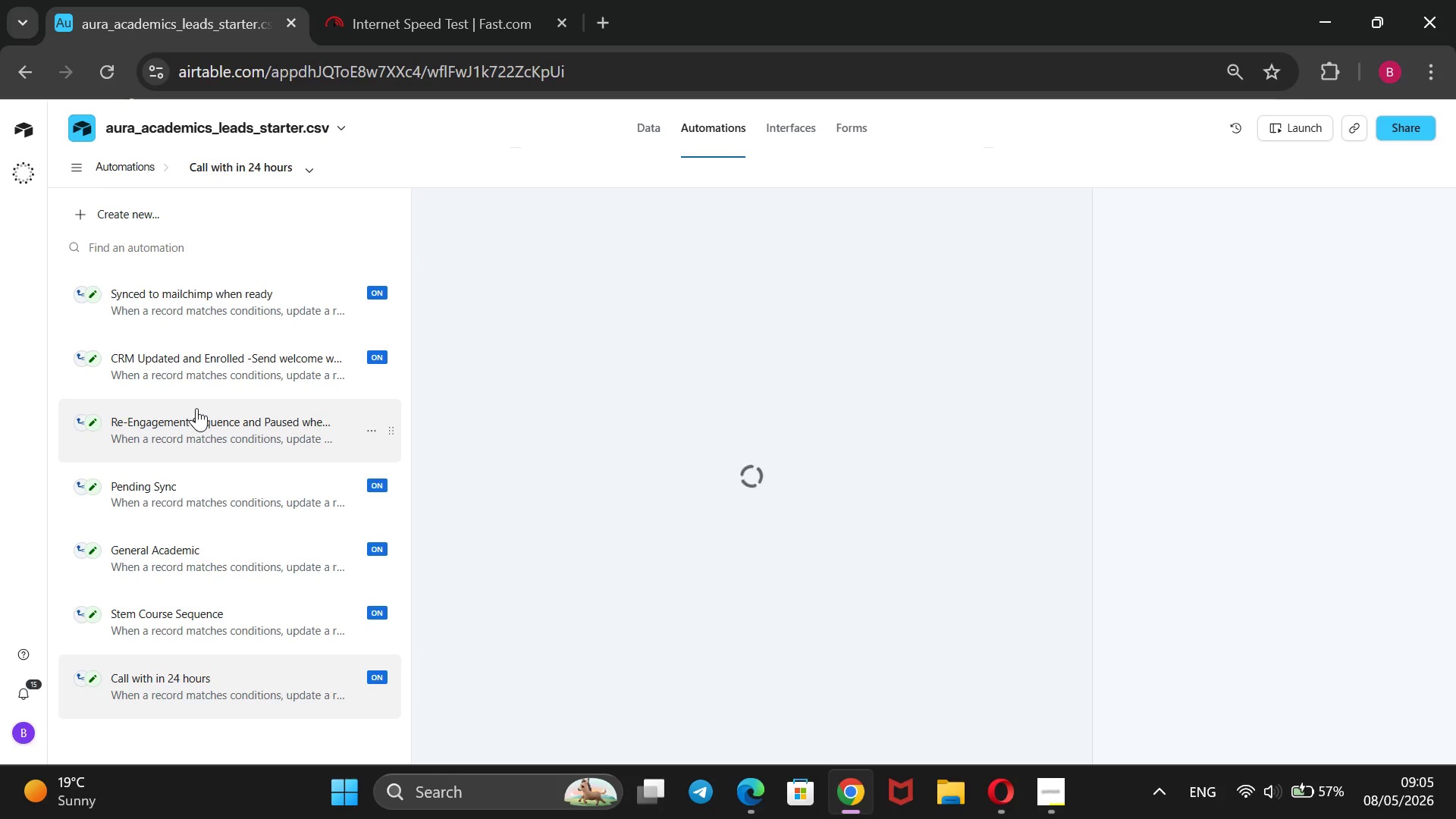 
wait(6.47)
 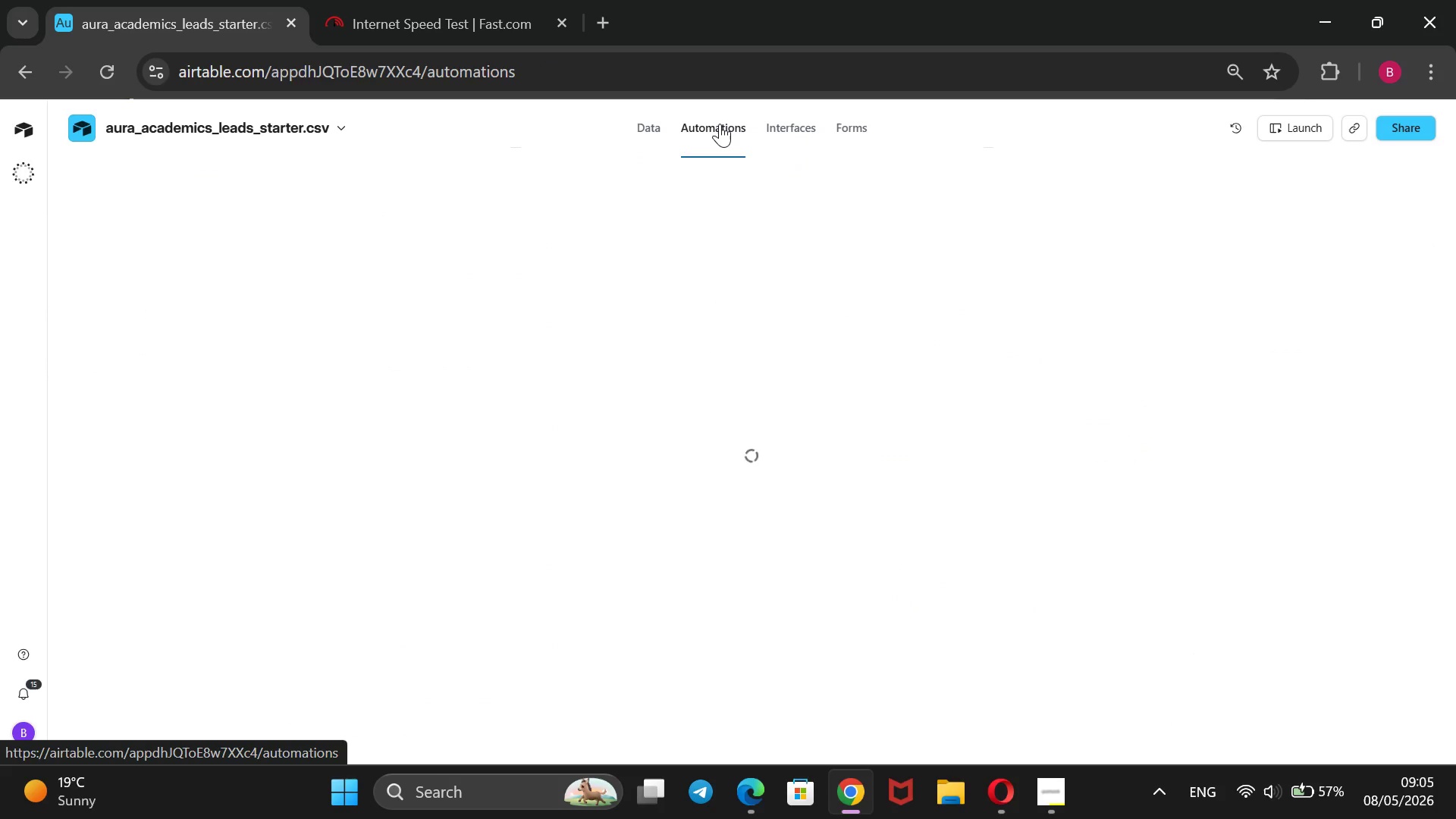 
left_click([184, 482])
 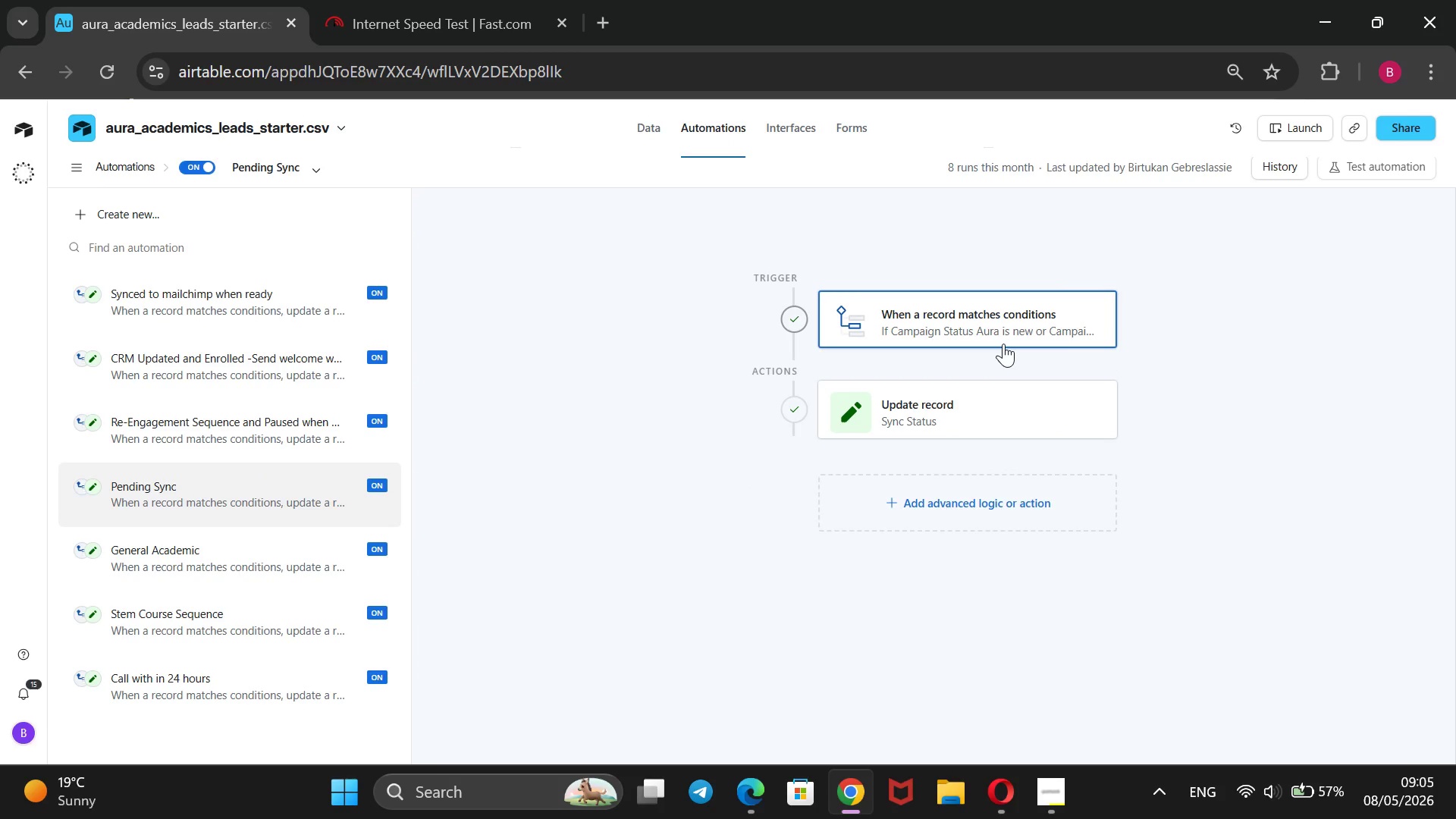 
wait(5.34)
 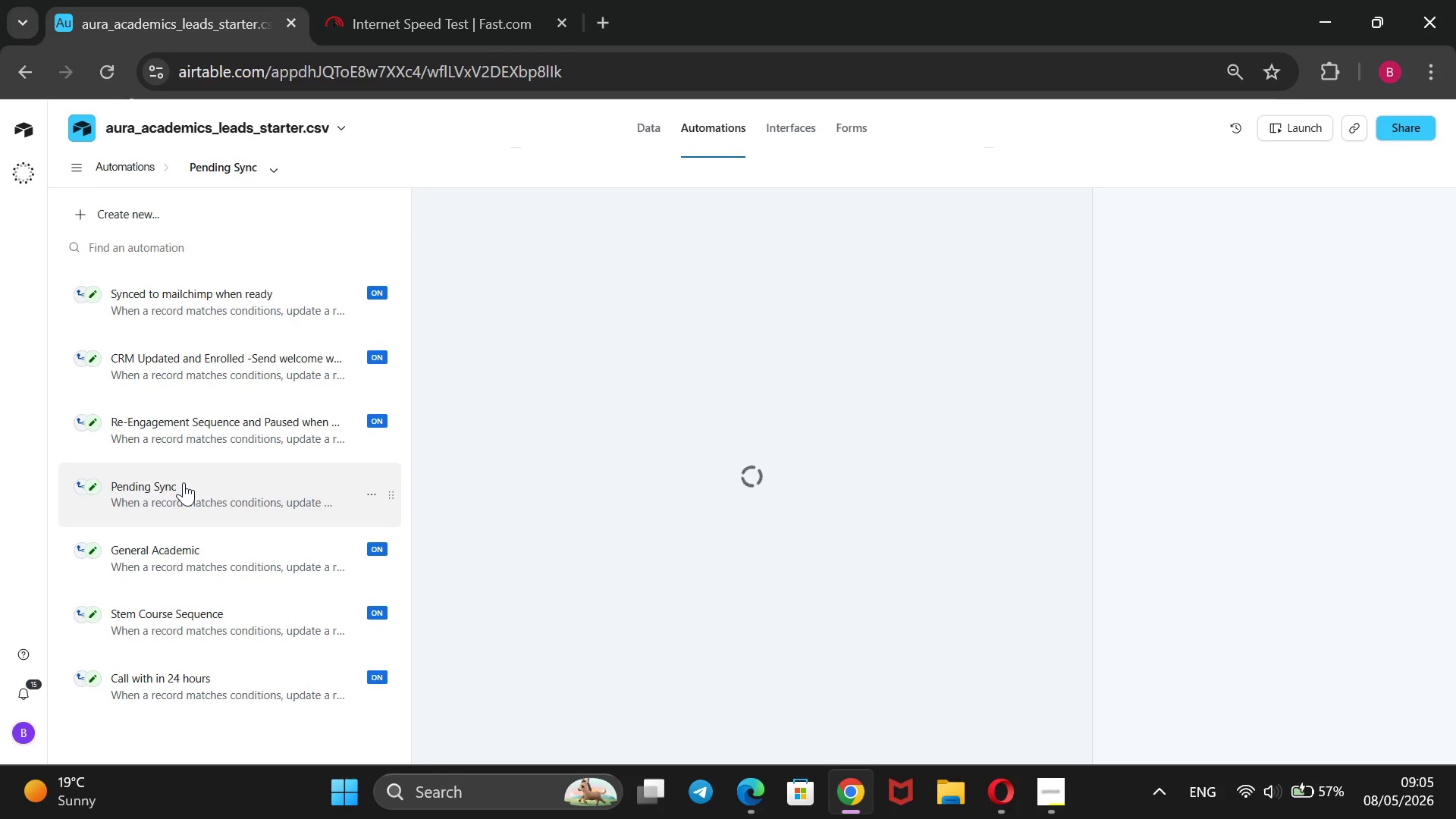 
left_click([1002, 330])
 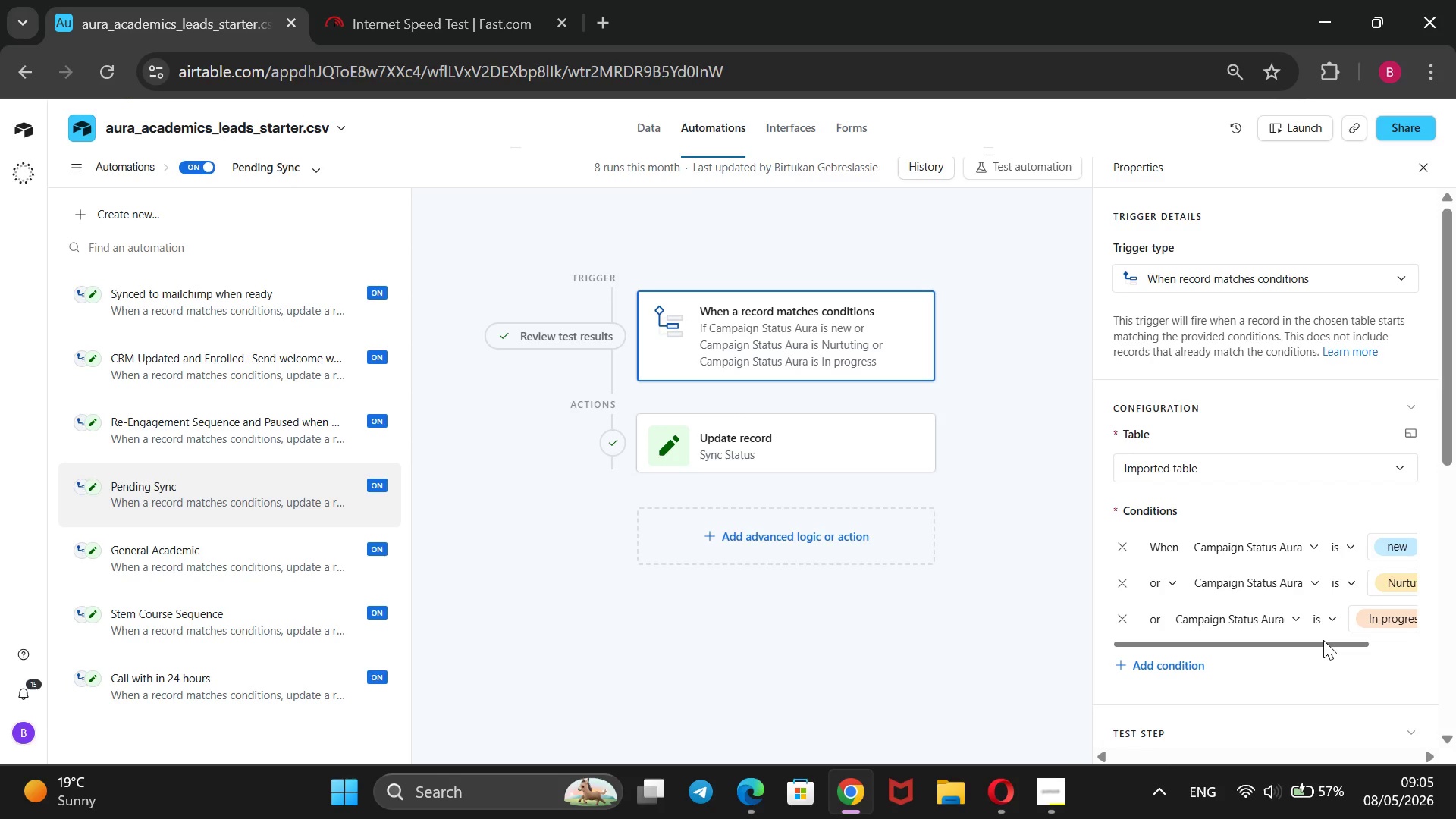 
wait(6.09)
 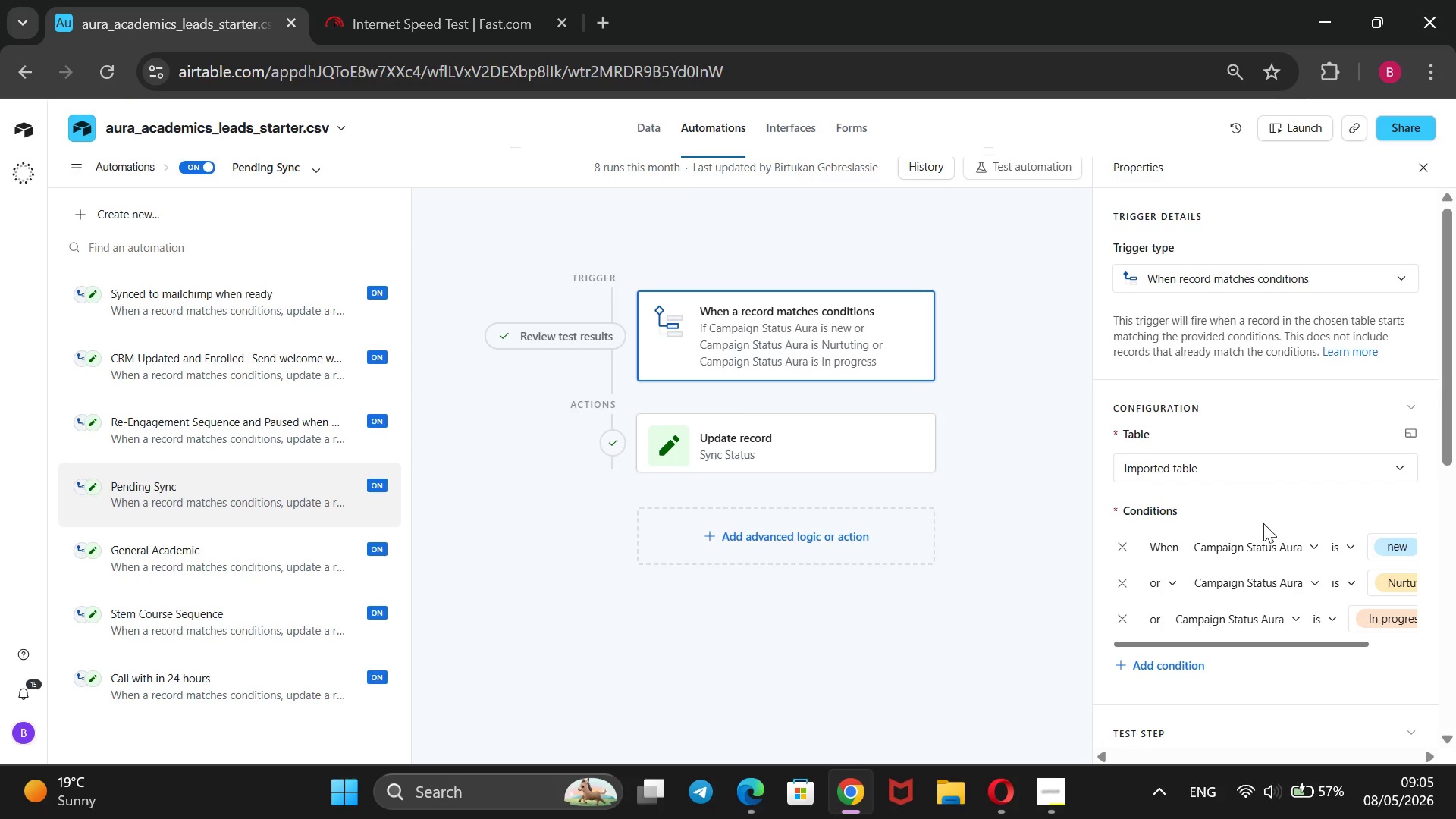 
scroll: coordinate [1255, 512], scroll_direction: down, amount: 3.0
 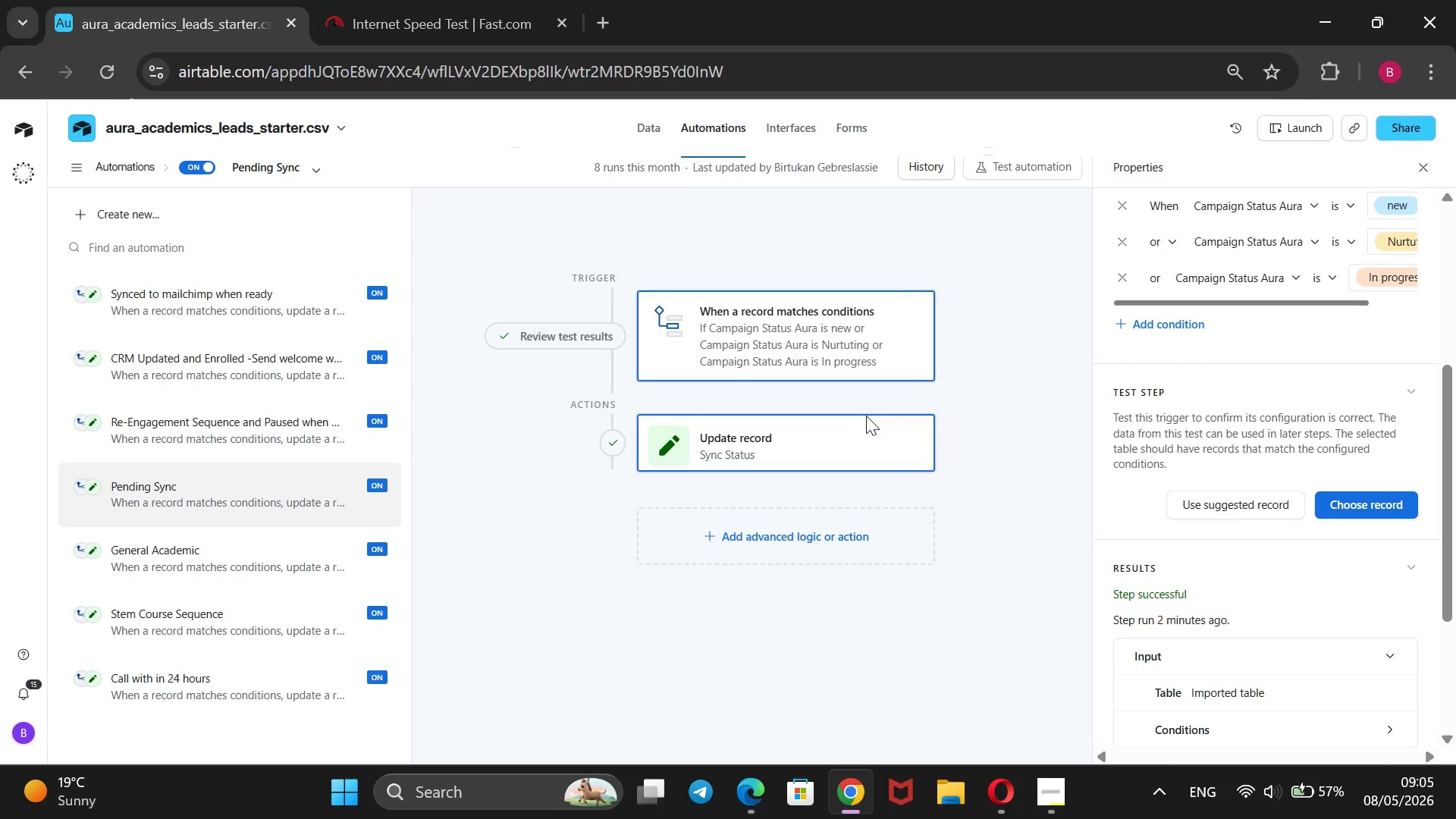 
left_click([857, 416])
 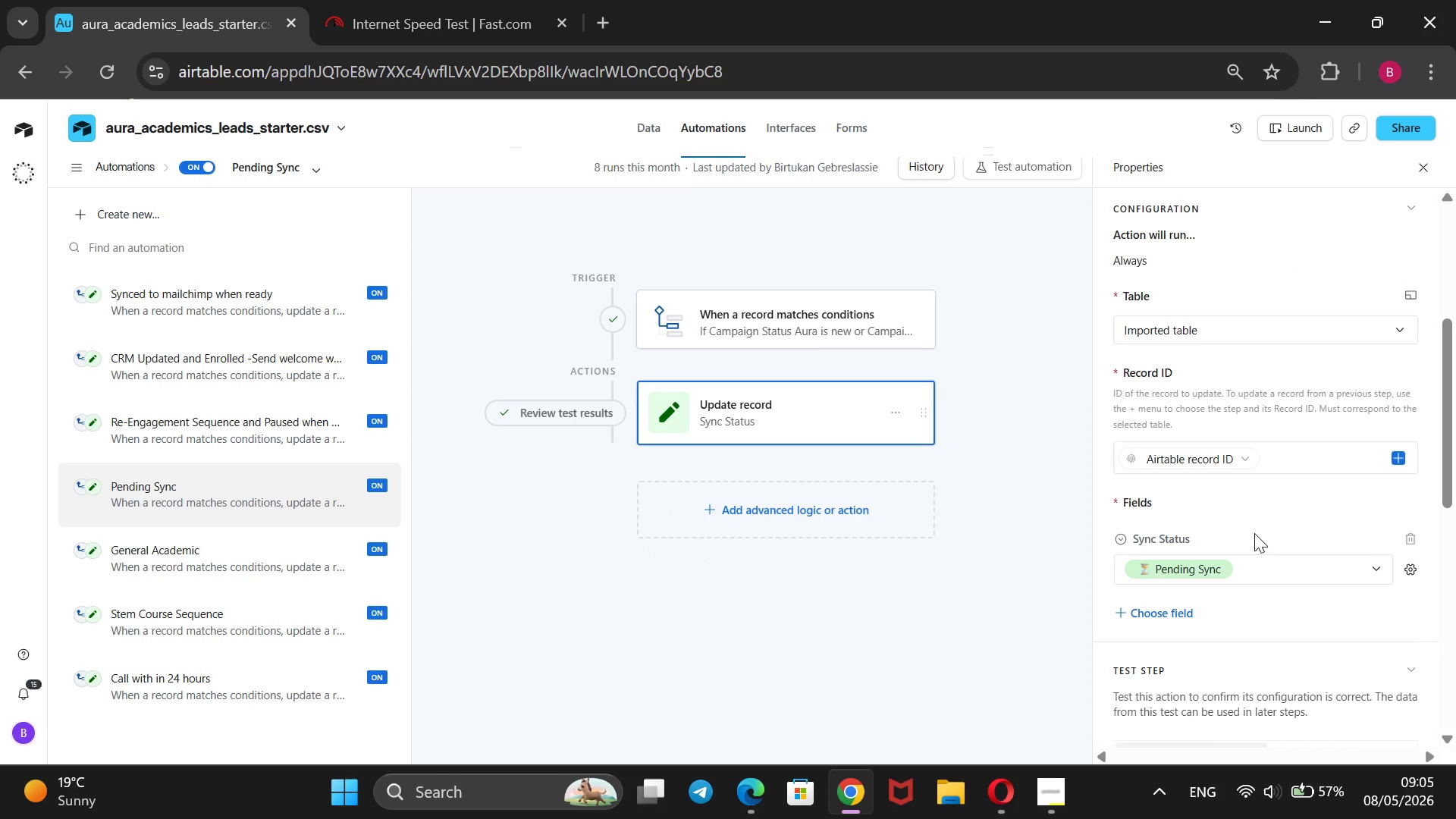 
scroll: coordinate [1261, 537], scroll_direction: down, amount: 4.0
 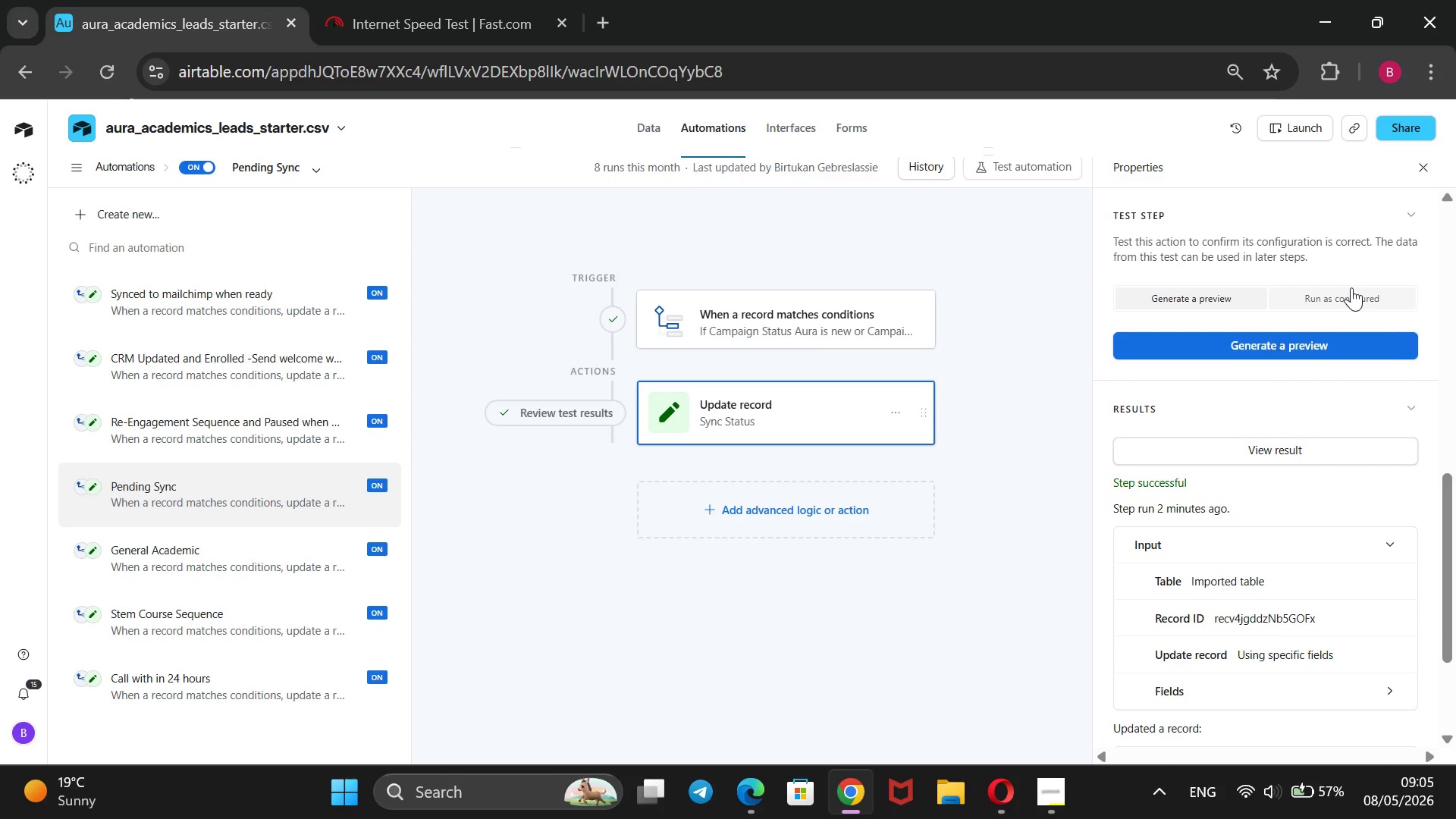 
left_click([1351, 287])
 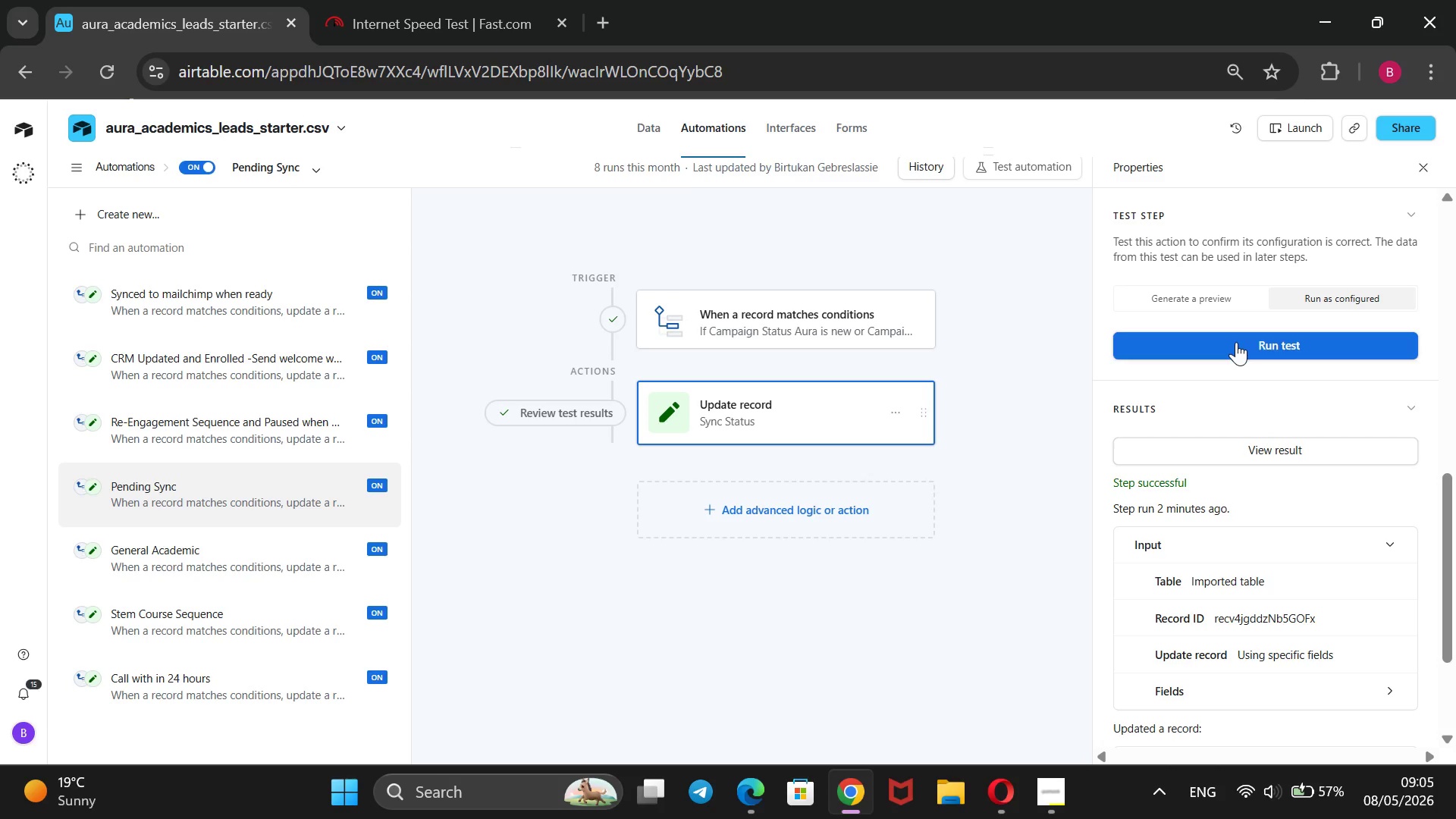 
left_click([1236, 342])
 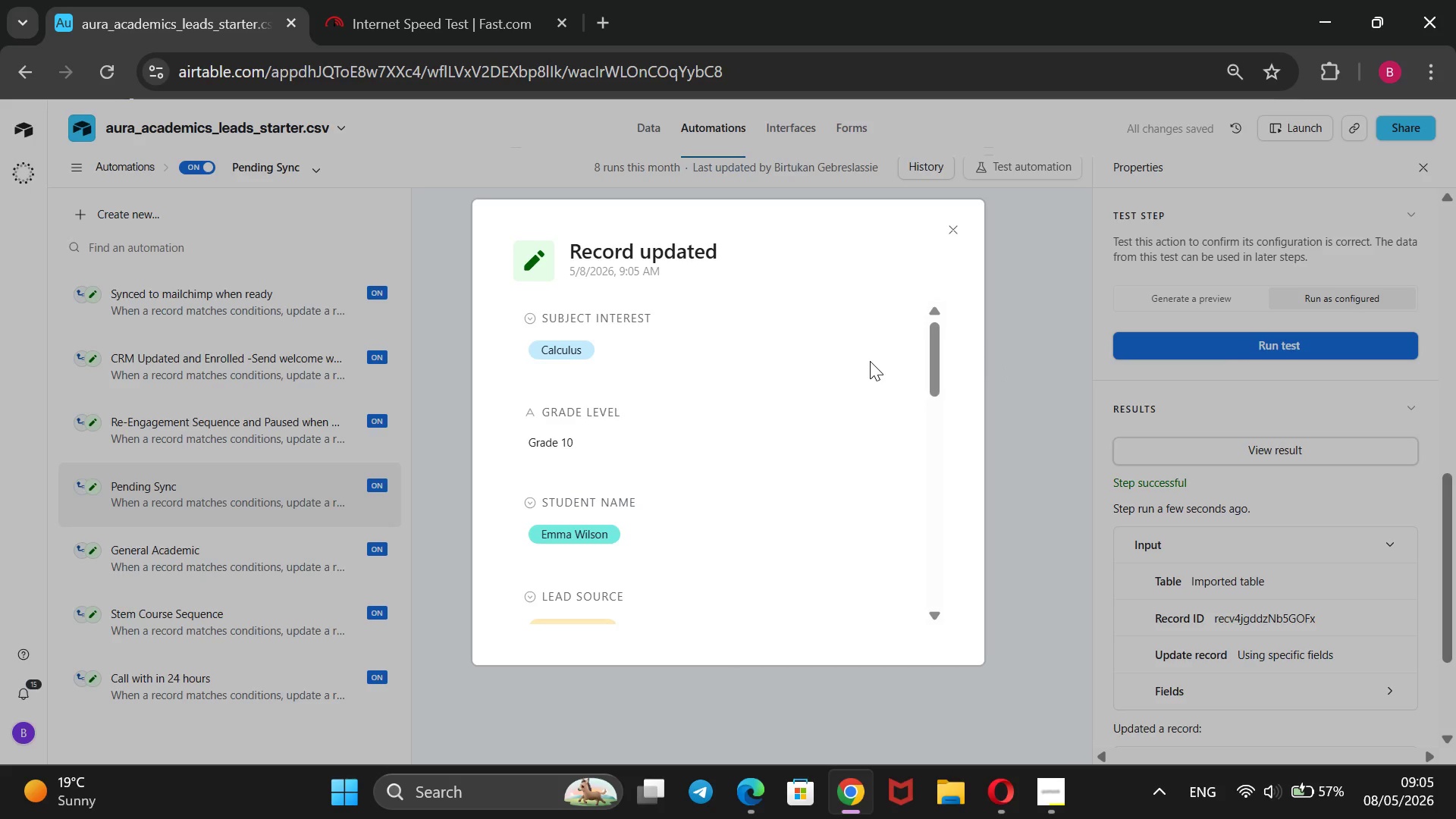 
wait(7.53)
 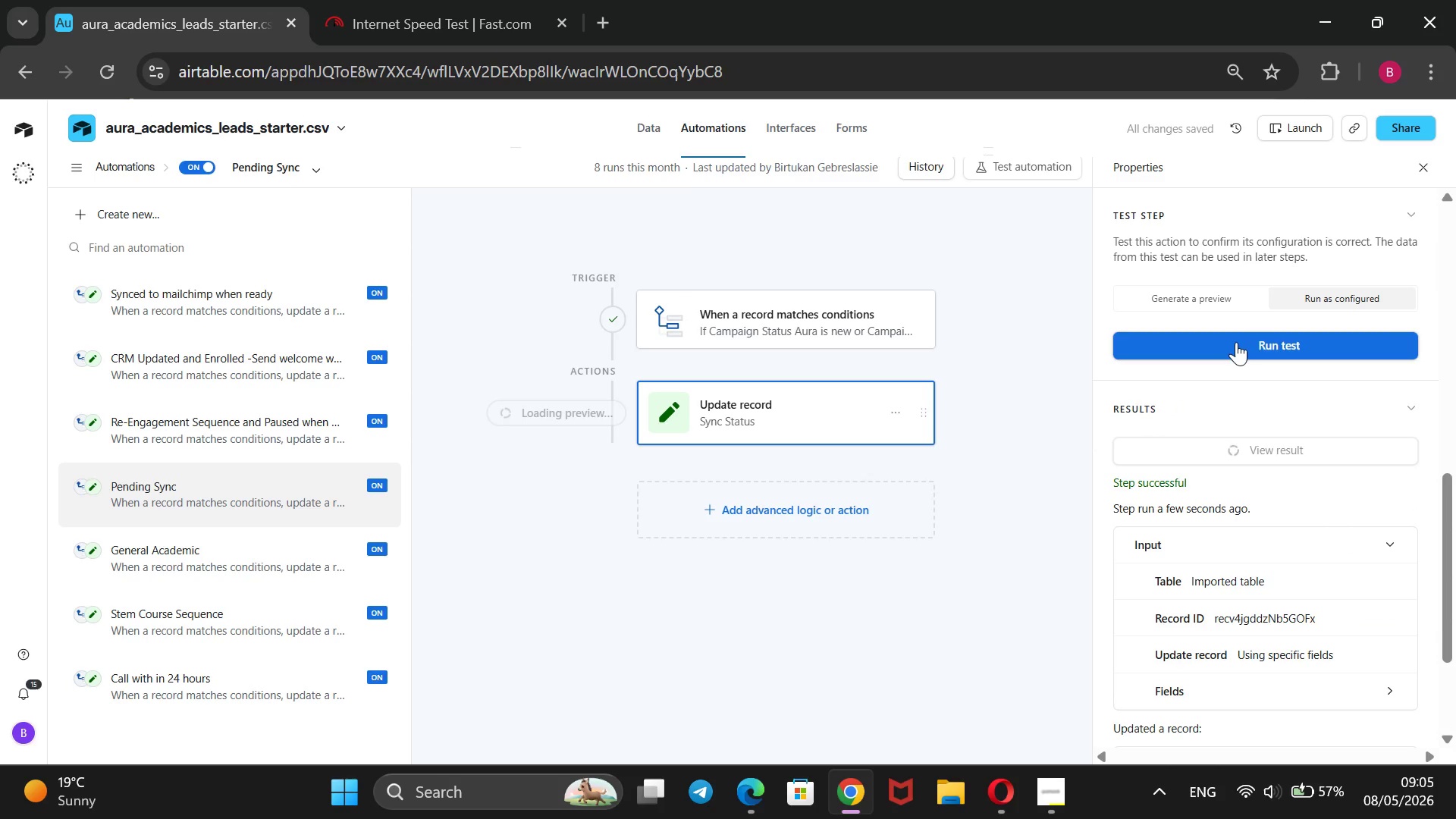 
scroll: coordinate [864, 360], scroll_direction: none, amount: 0.0
 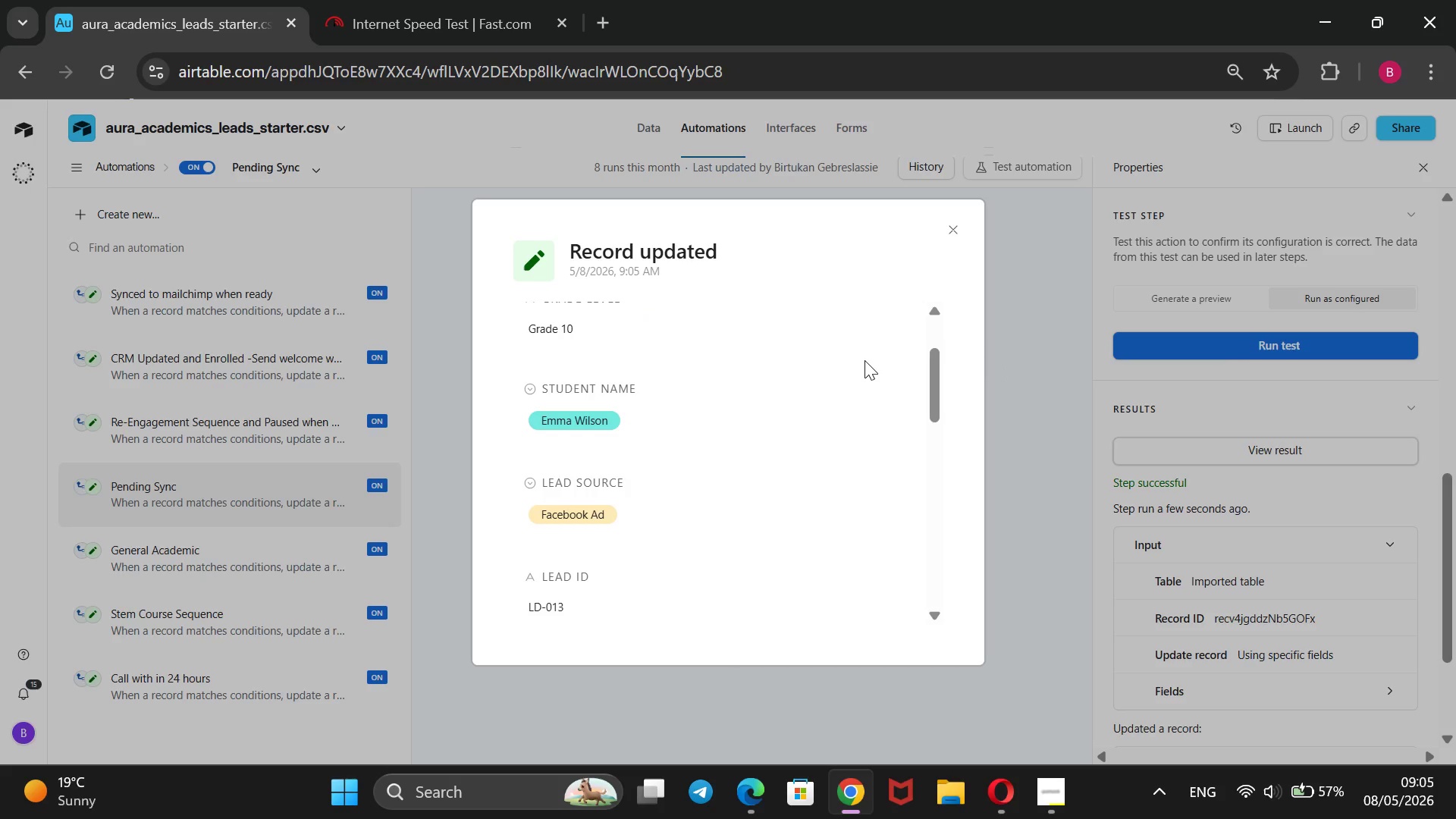 
scroll: coordinate [864, 360], scroll_direction: down, amount: 5.0
 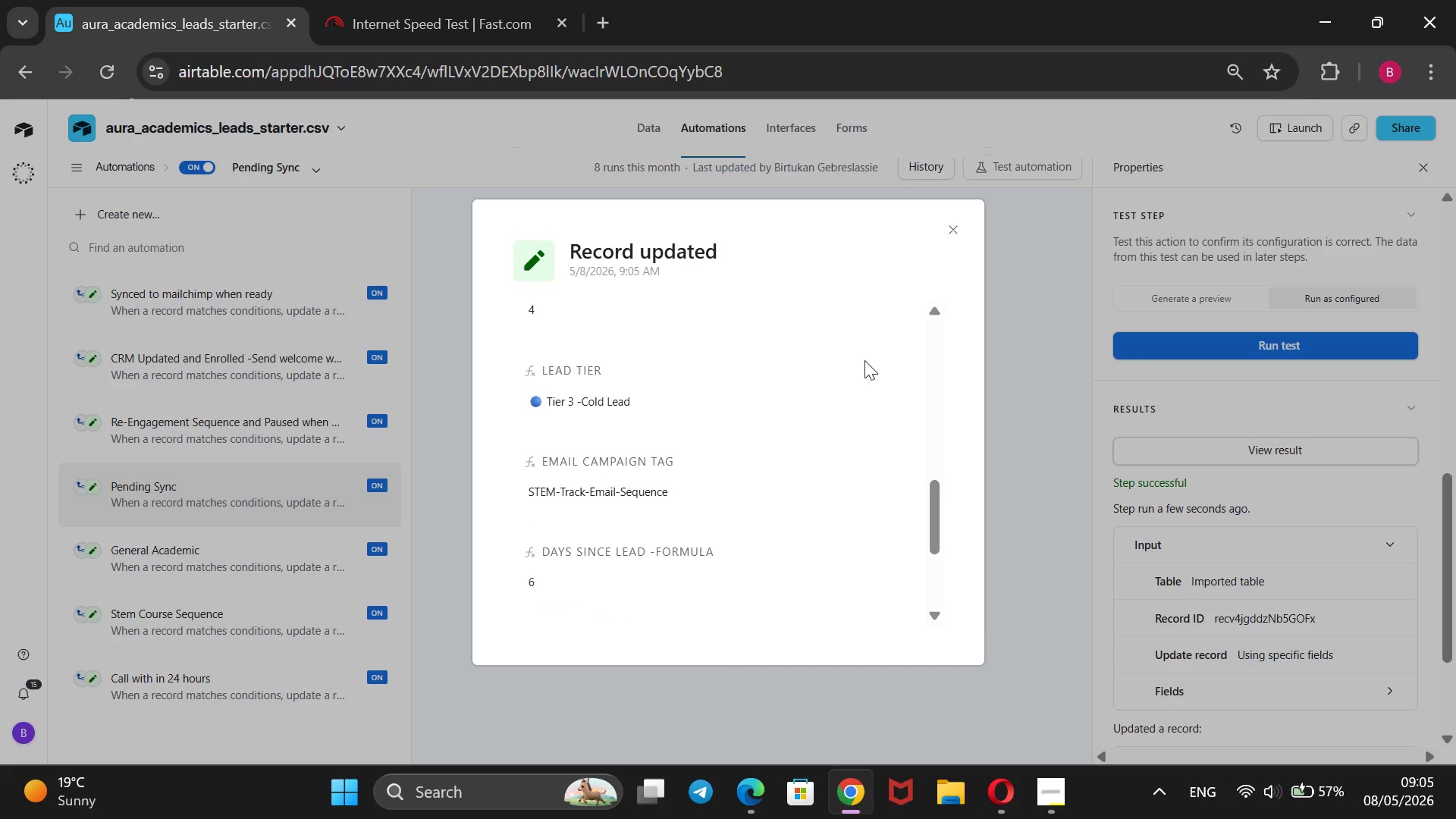 
scroll: coordinate [864, 360], scroll_direction: up, amount: 4.0
 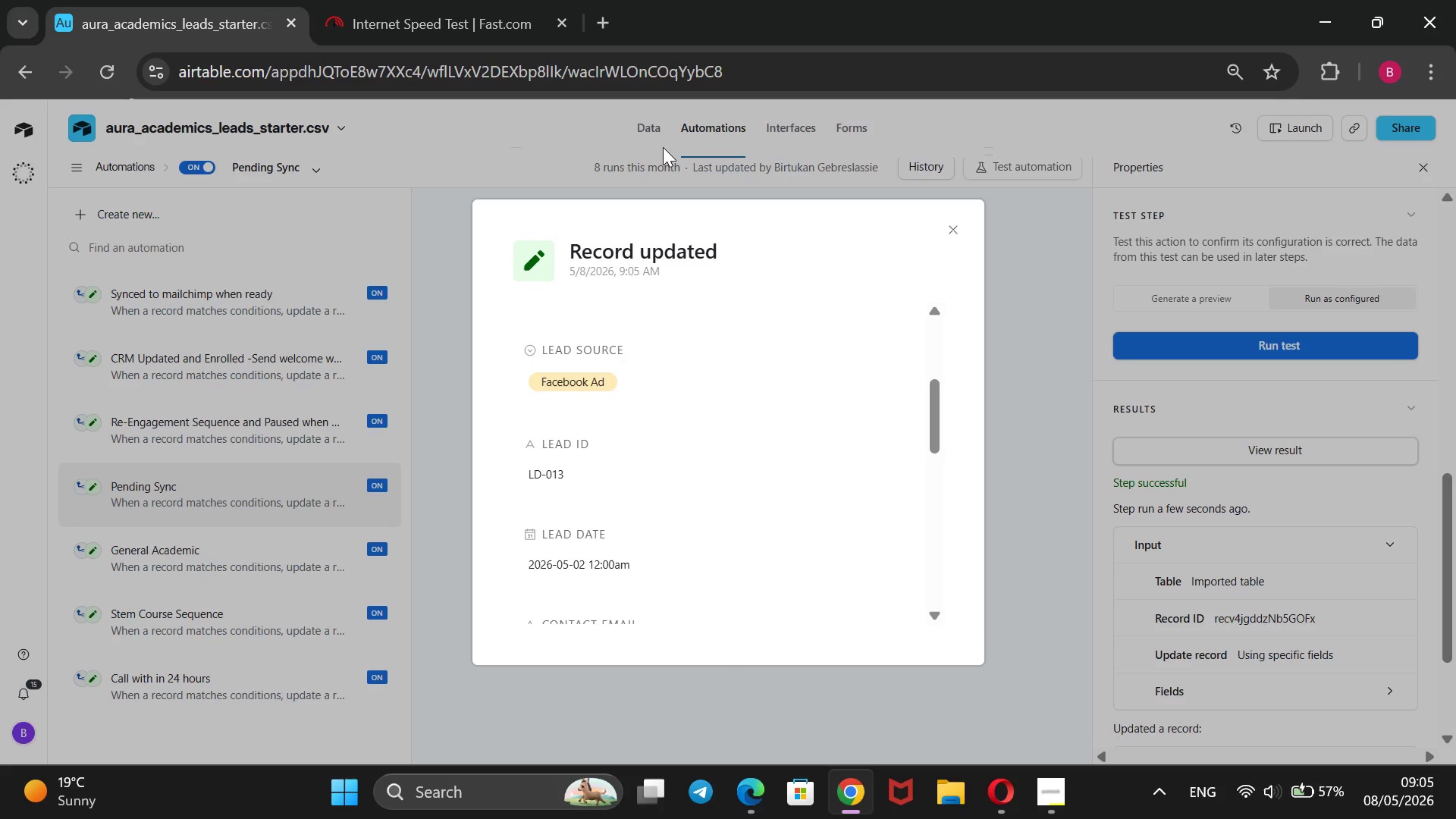 
left_click([663, 147])
 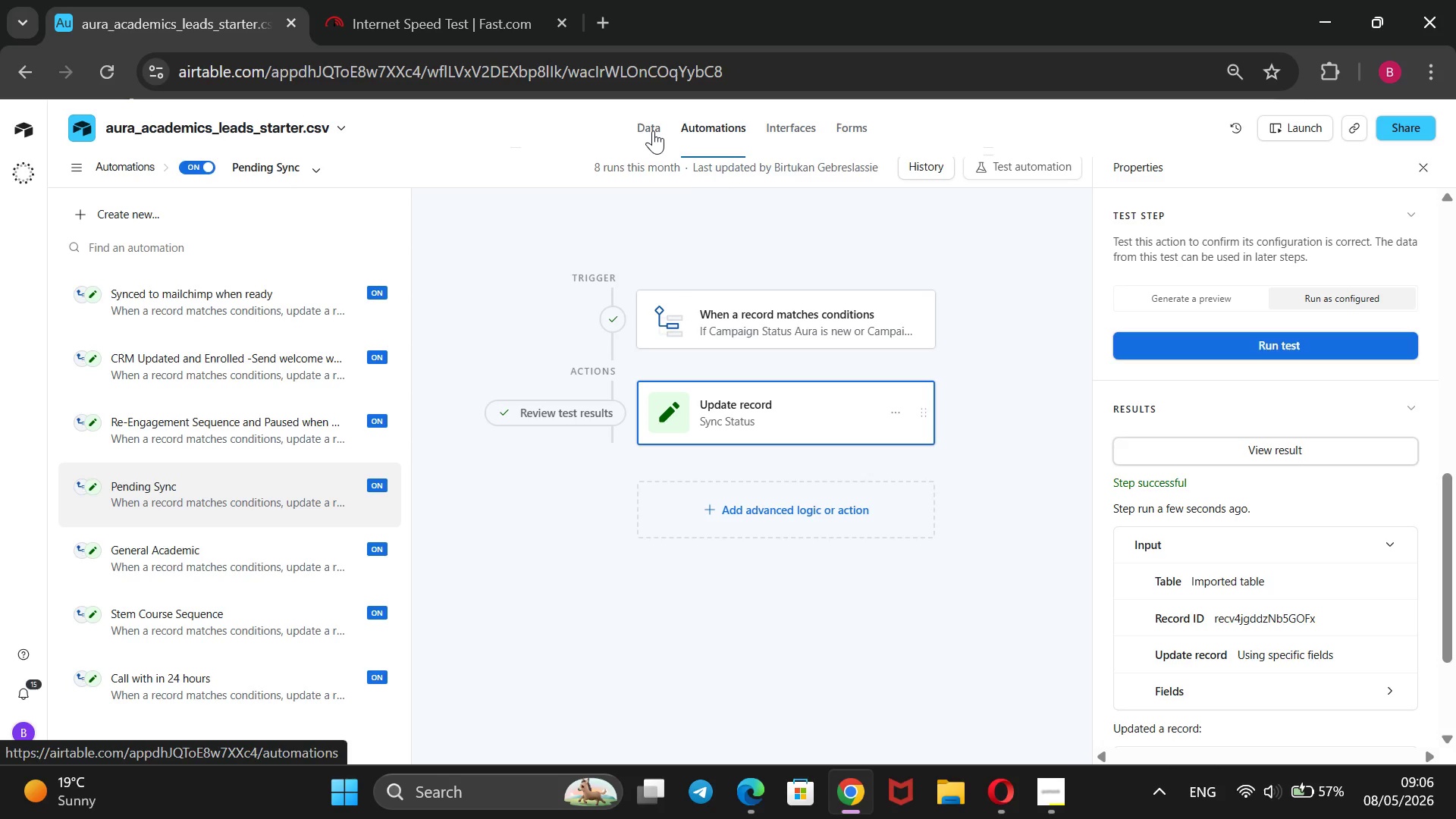 
left_click([649, 127])
 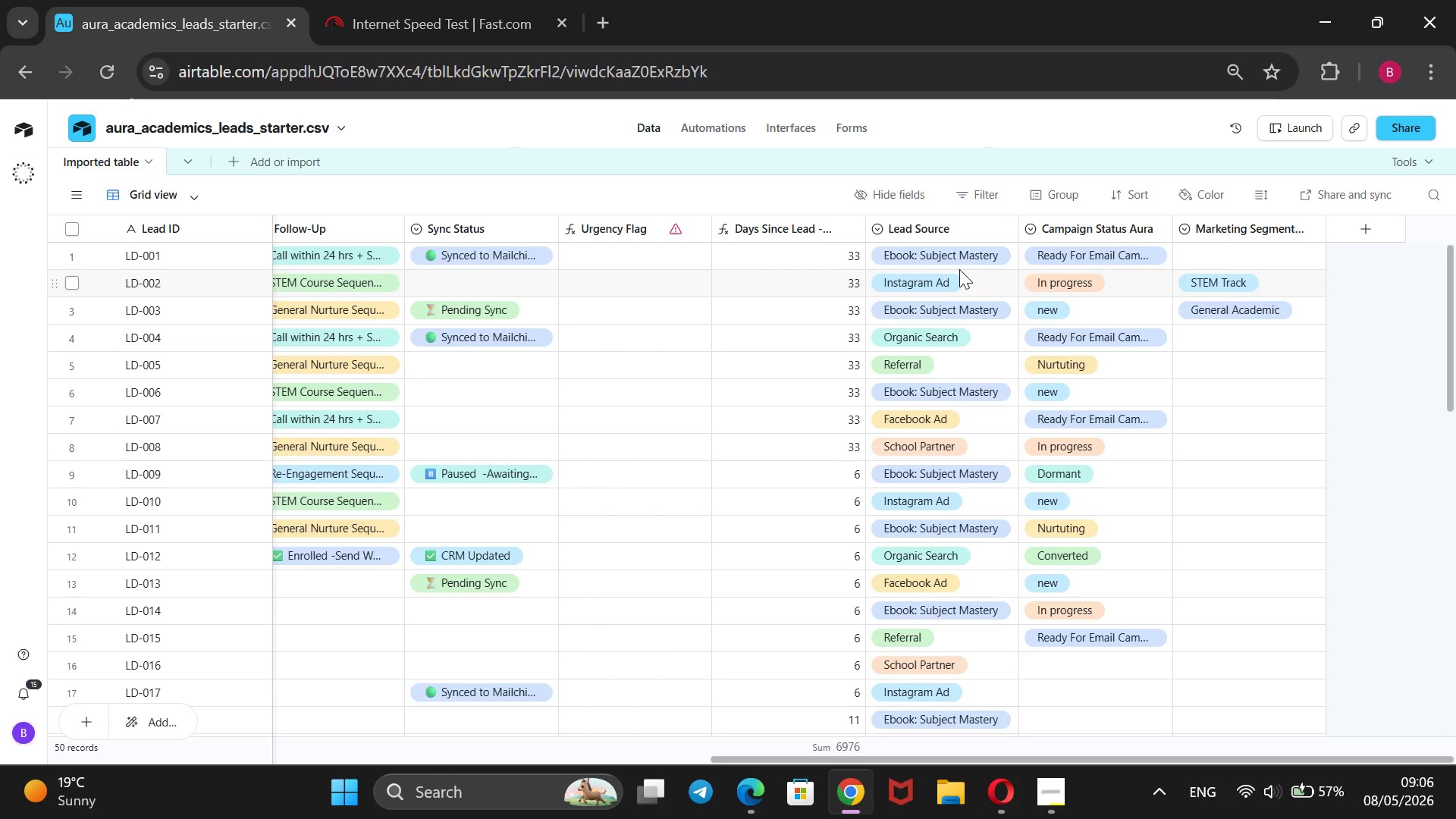 
wait(6.05)
 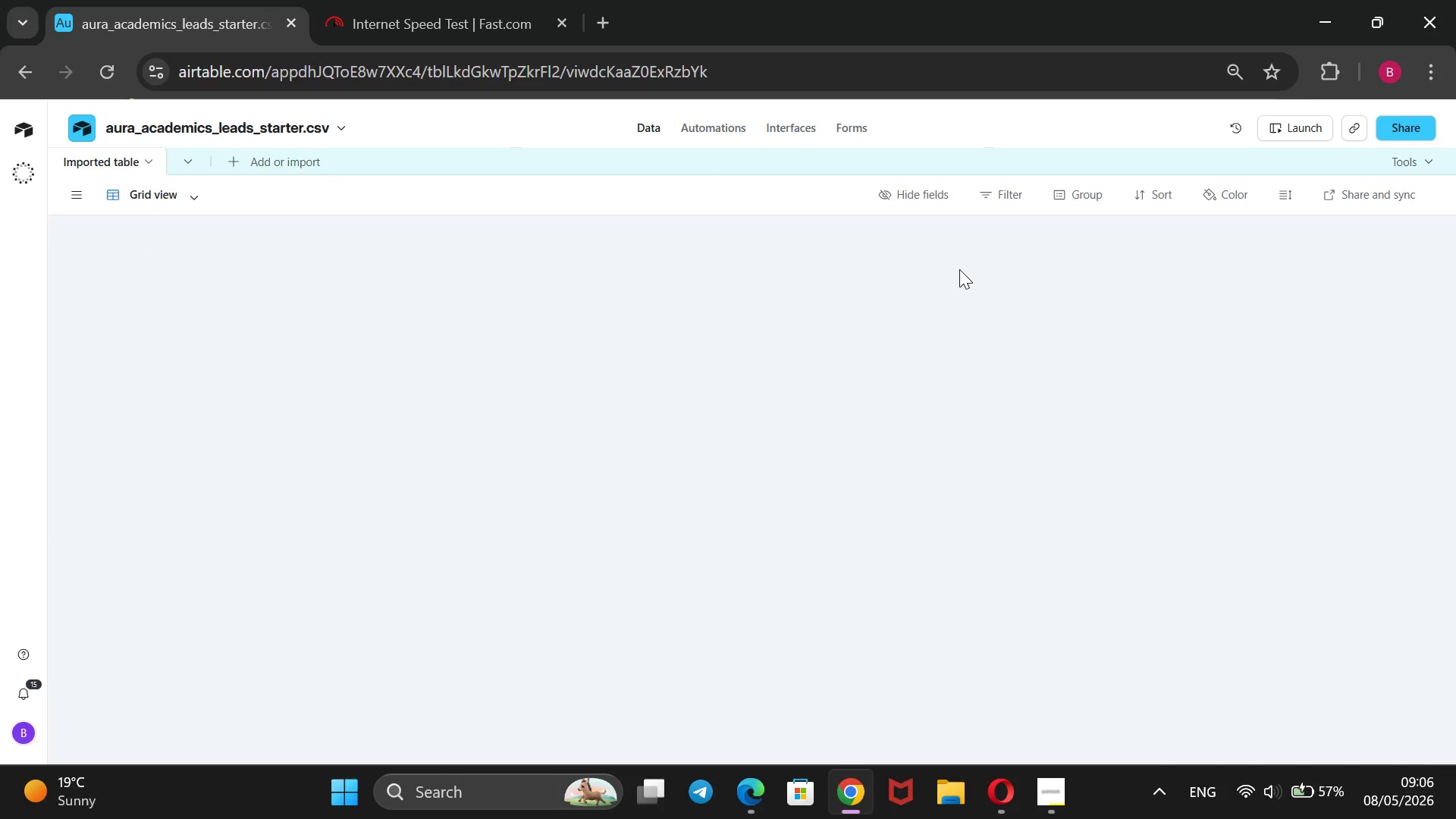 
left_click([1046, 782])
 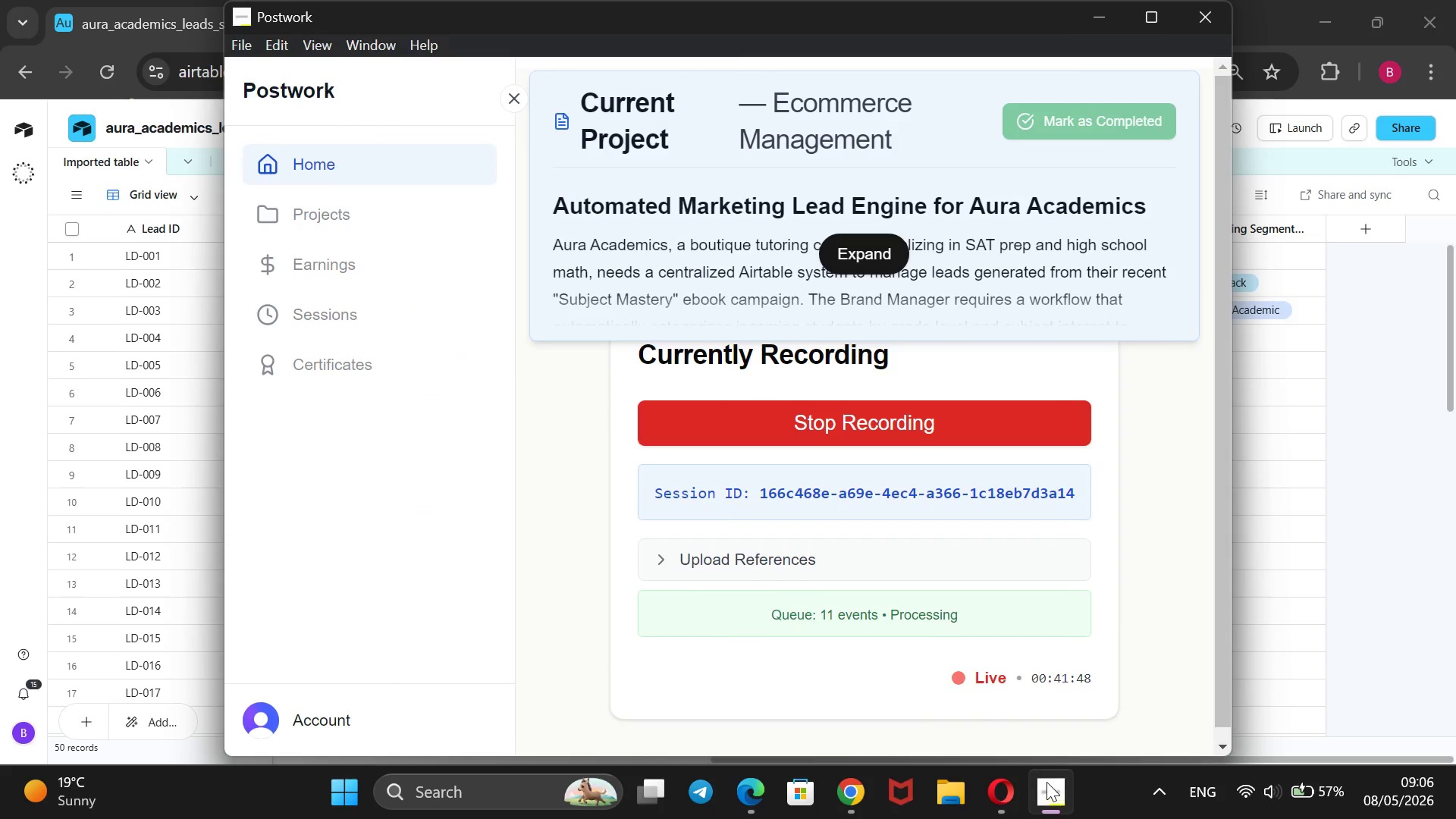 
left_click([1046, 782])
 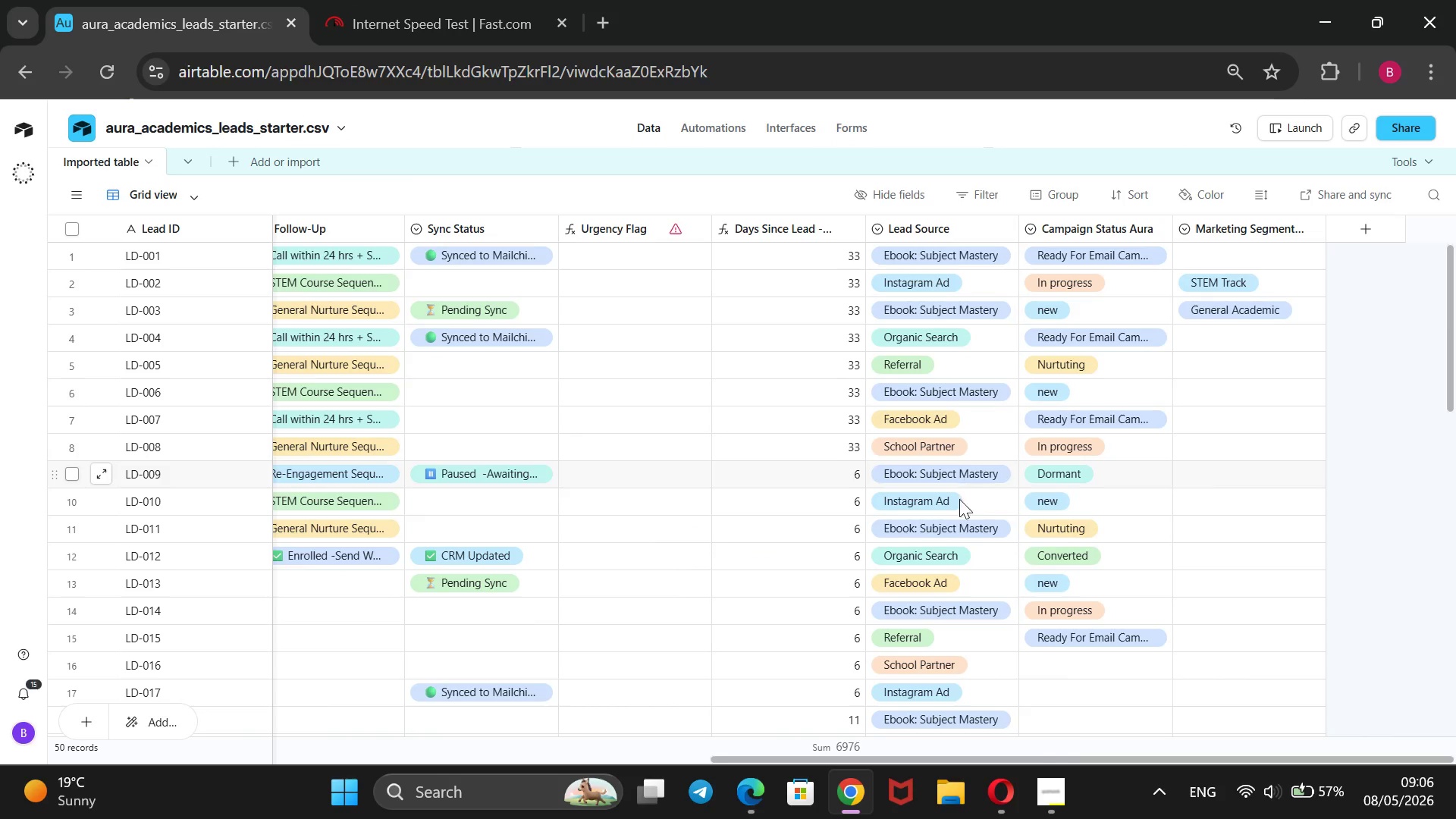 
mouse_move([953, 593])
 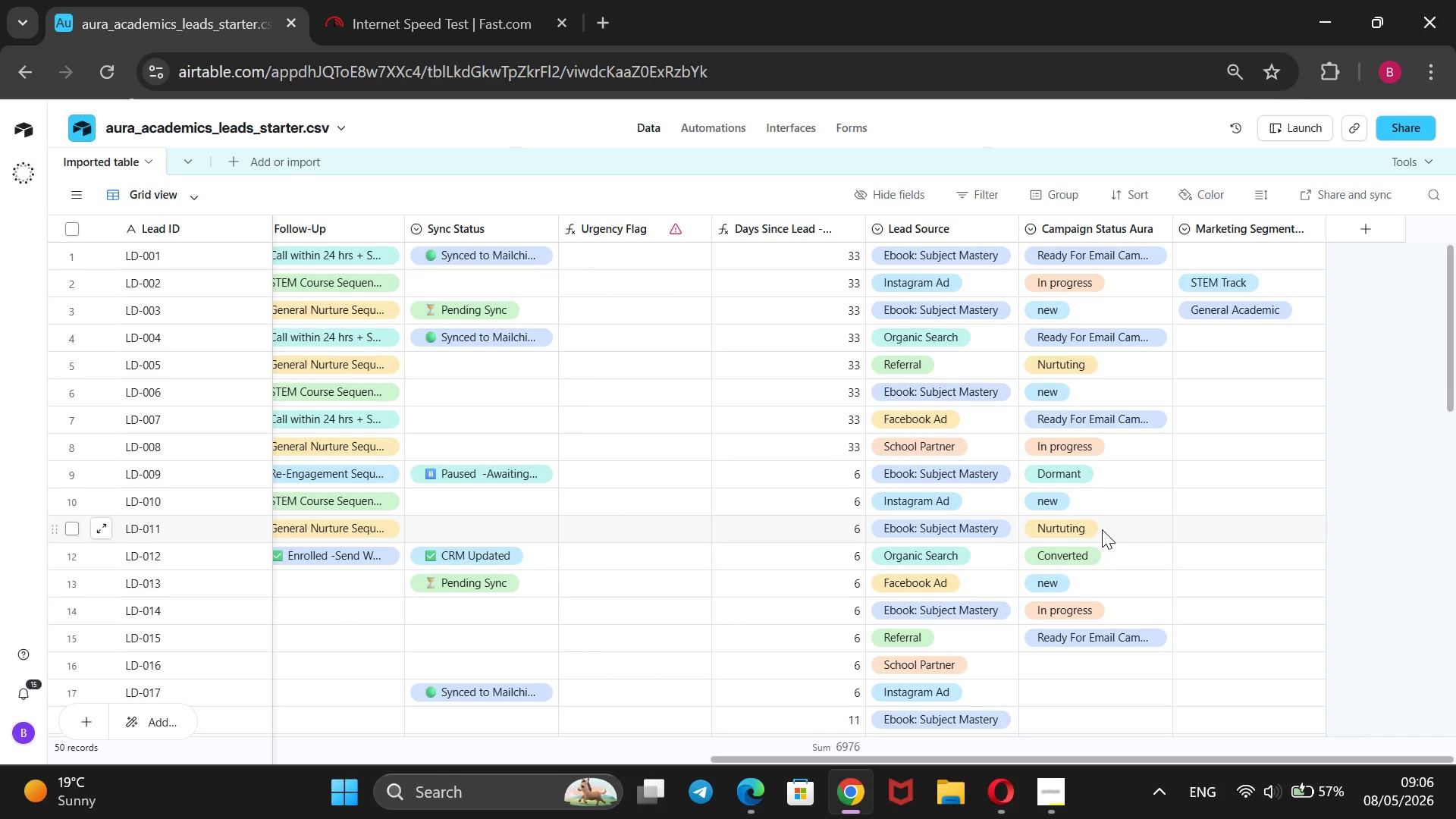 
left_click([1102, 529])
 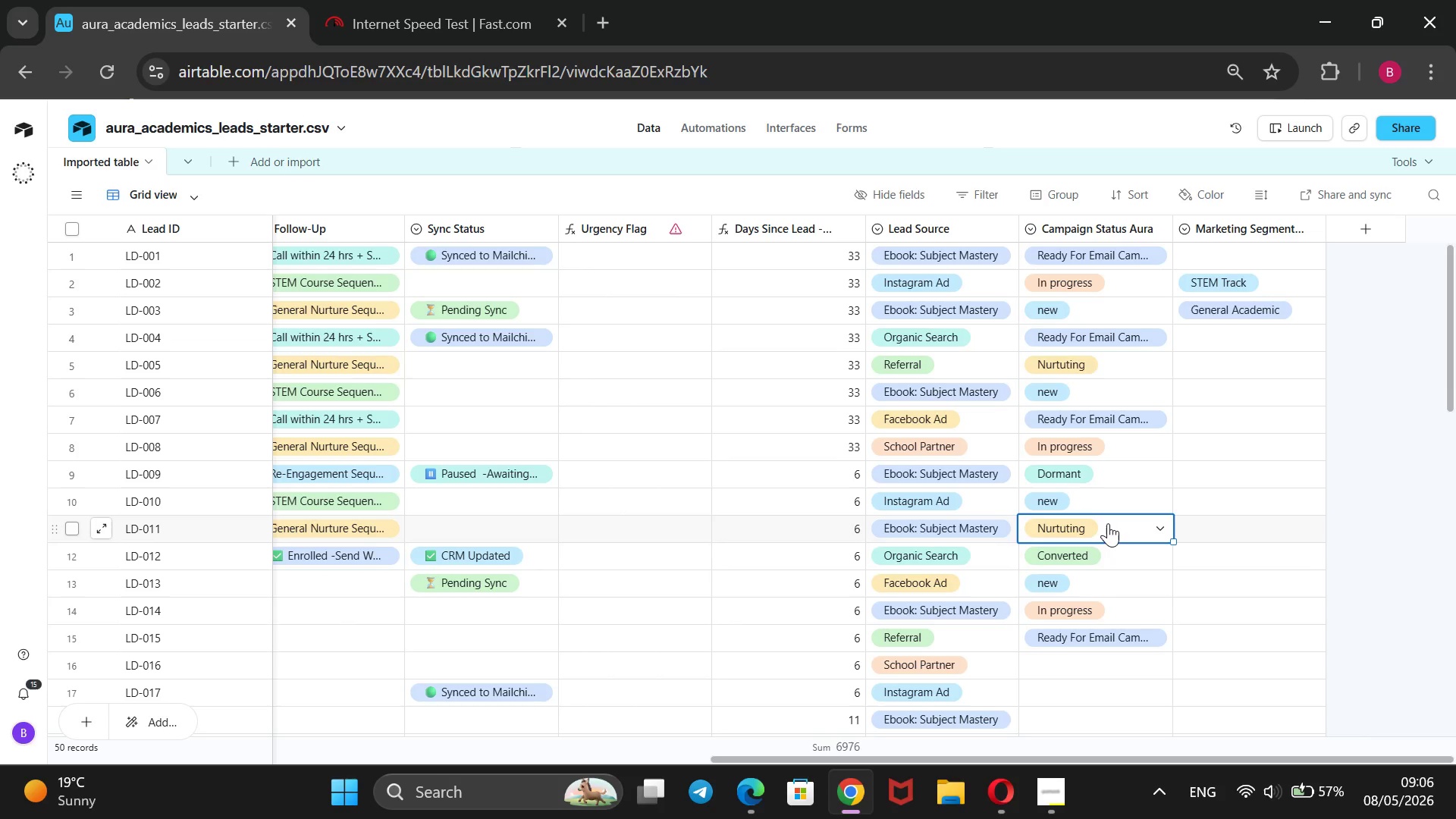 
key(Enter)
 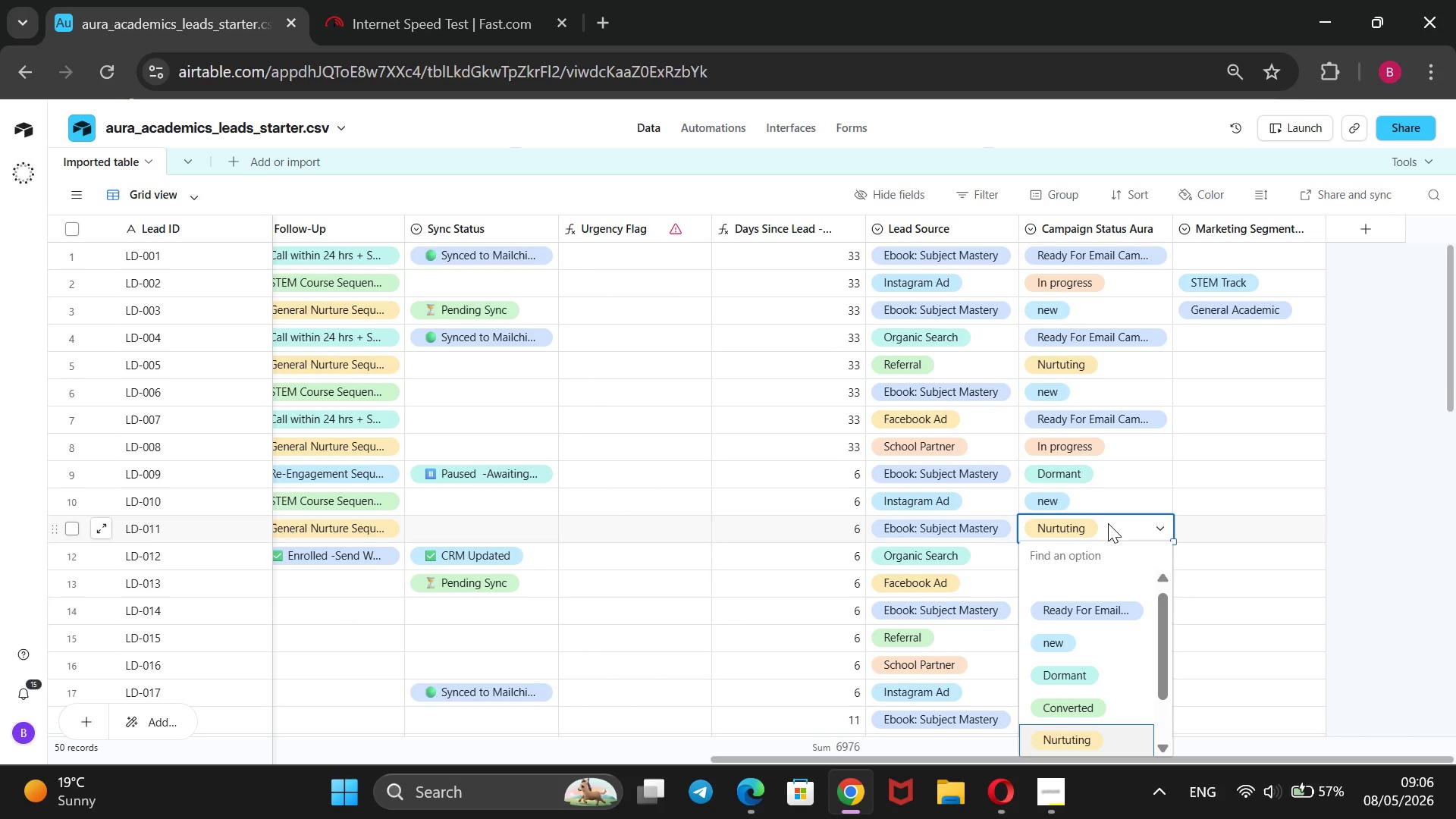 
key(ArrowDown)
 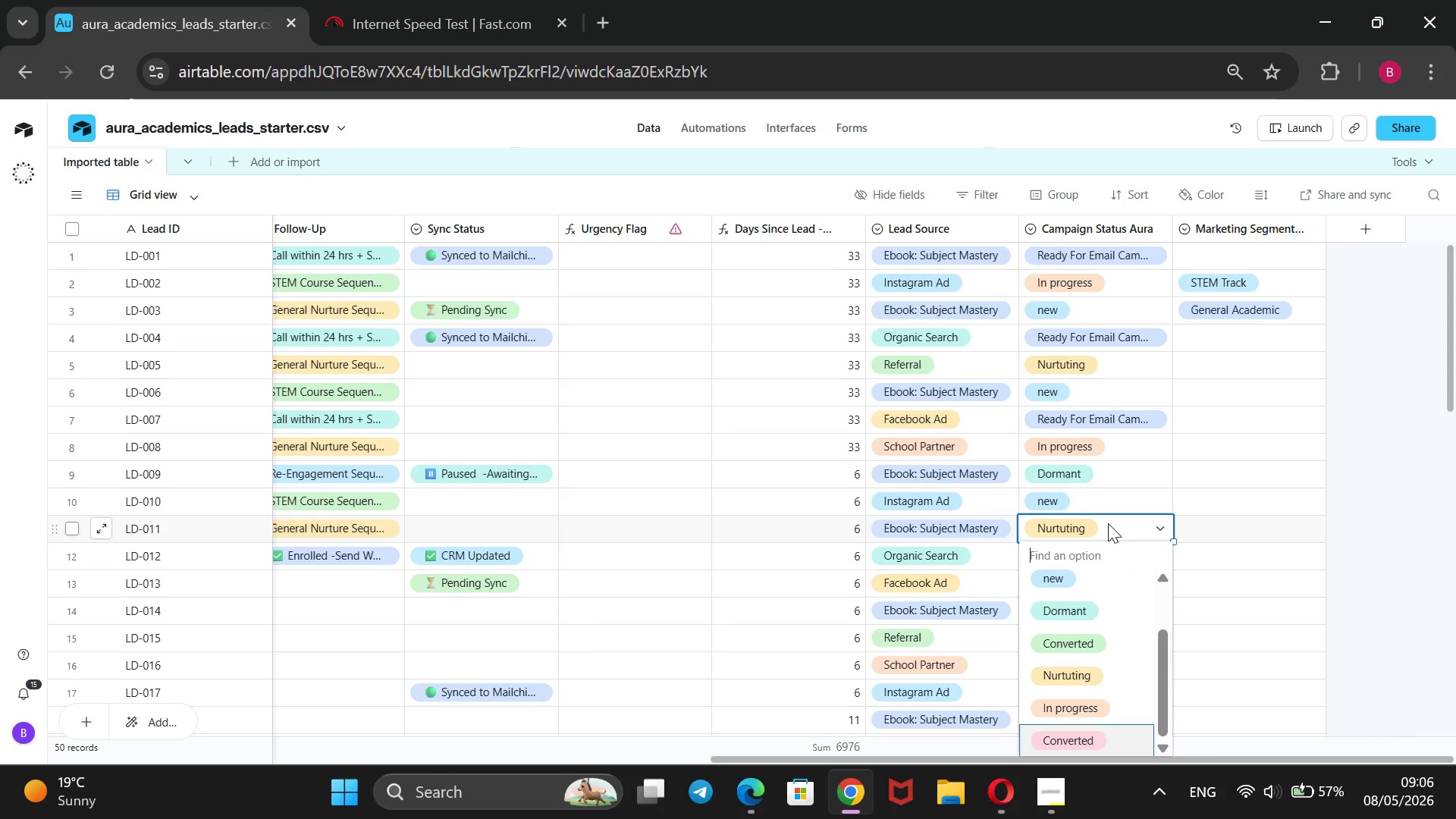 
key(ArrowDown)
 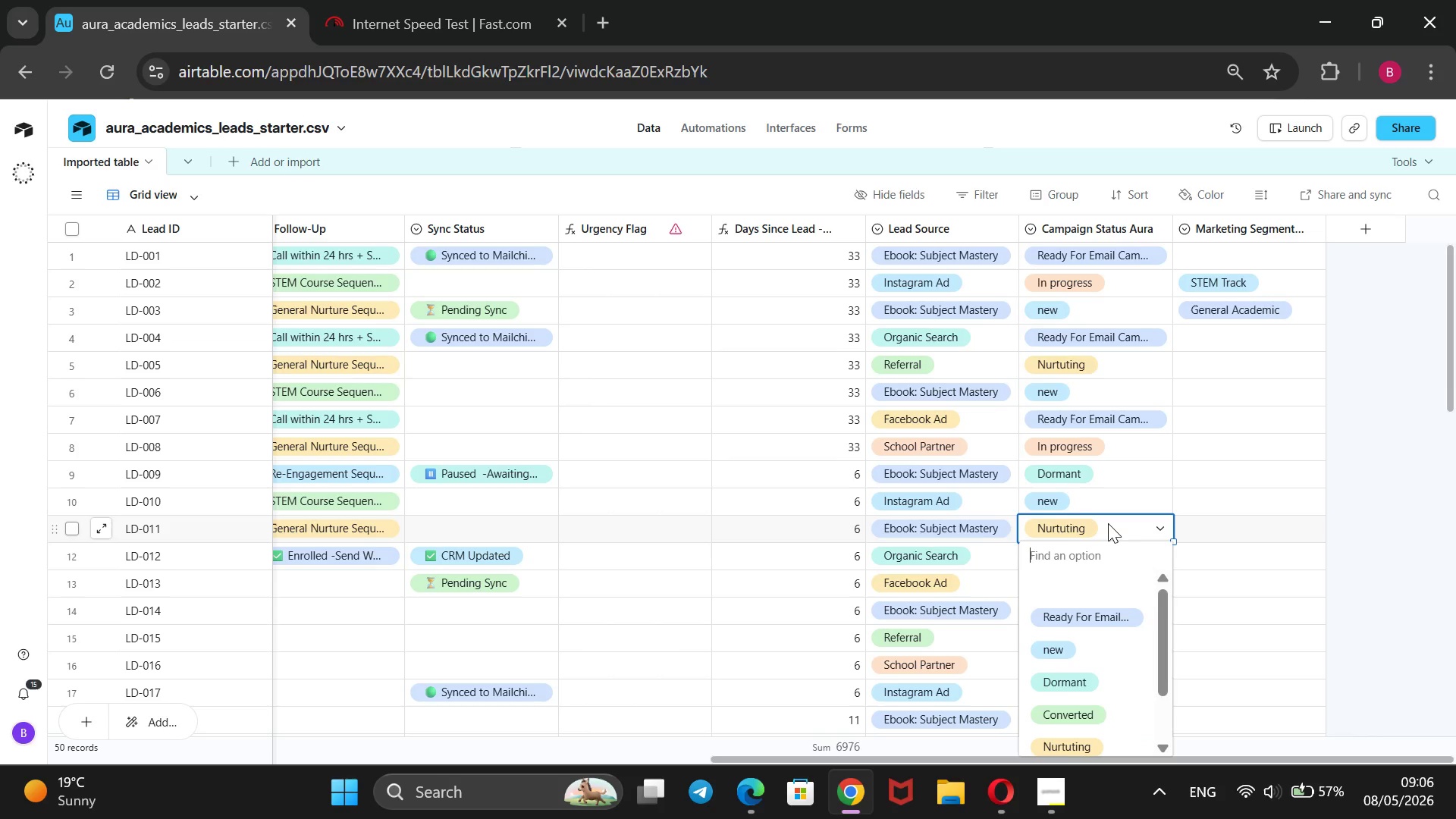 
key(ArrowDown)
 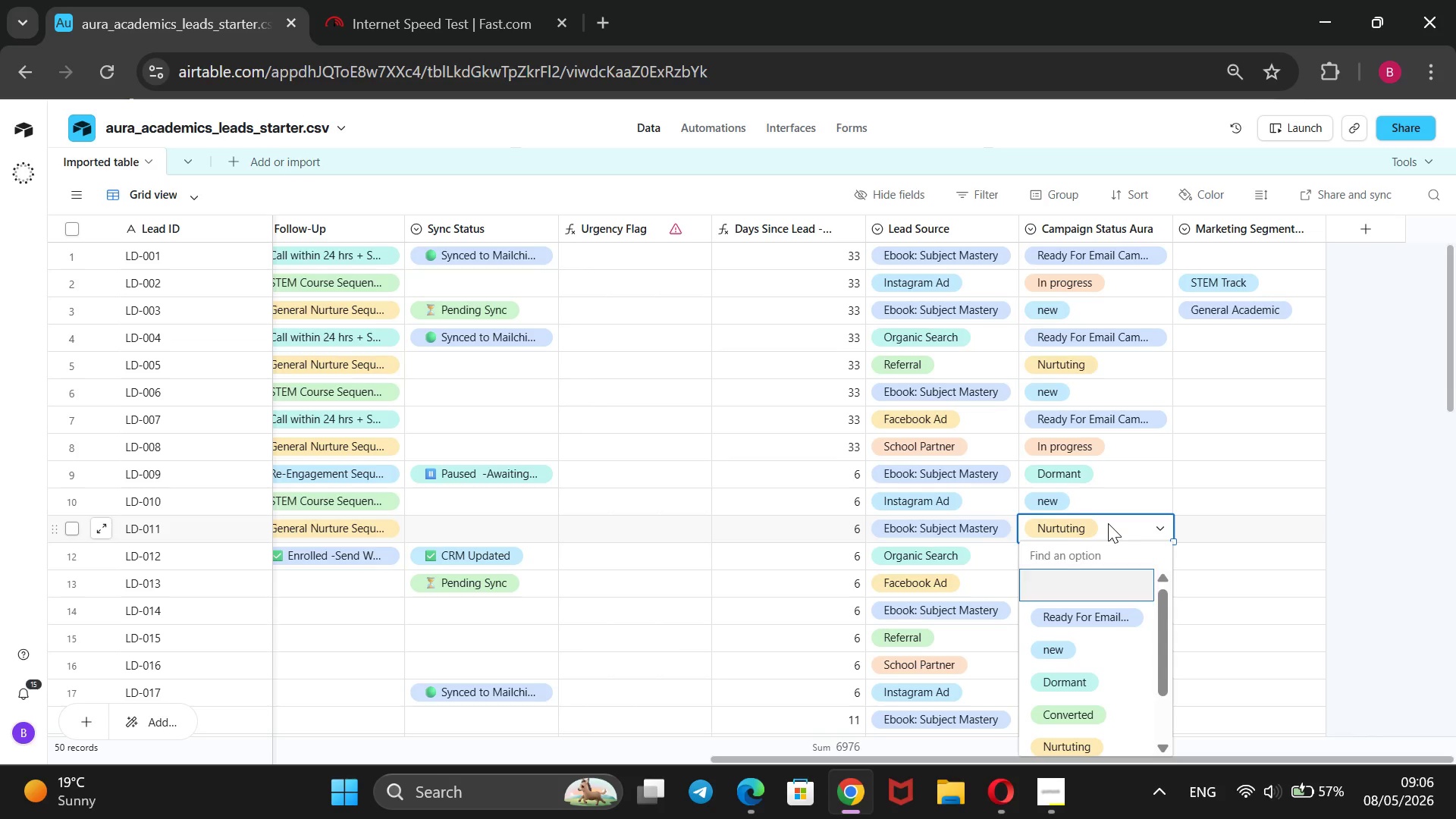 
key(ArrowDown)
 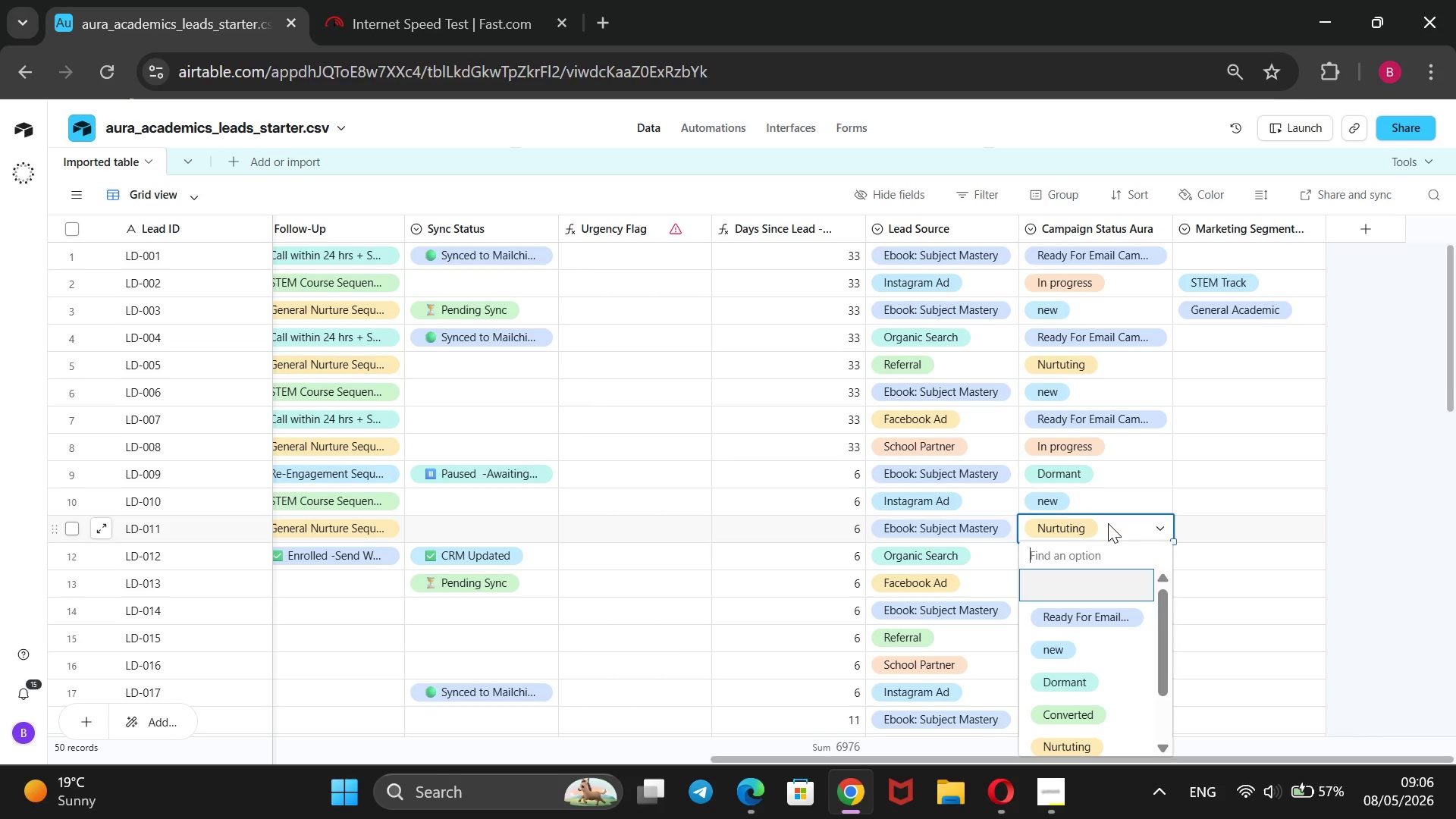 
key(Enter)
 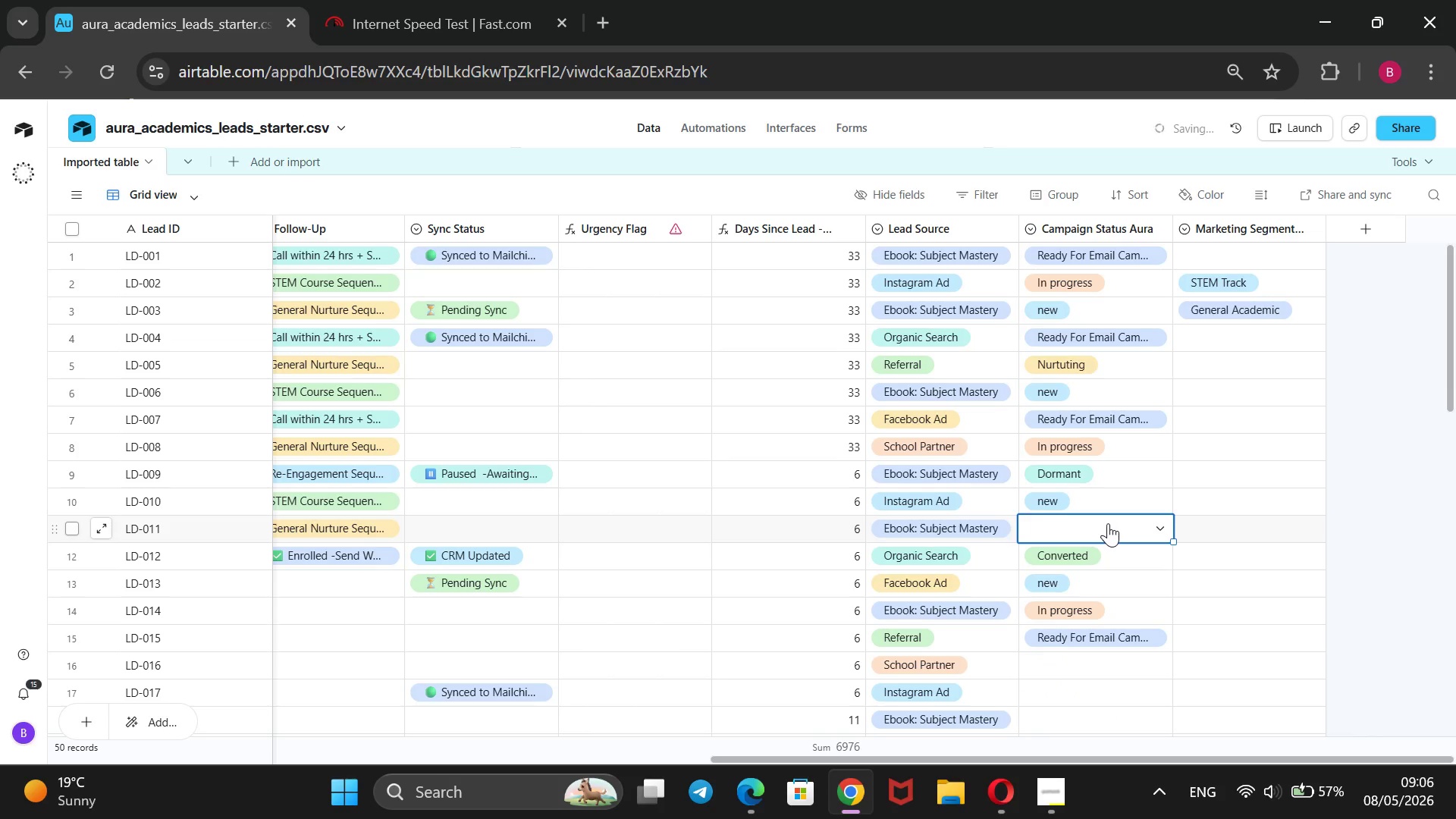 
key(Enter)
 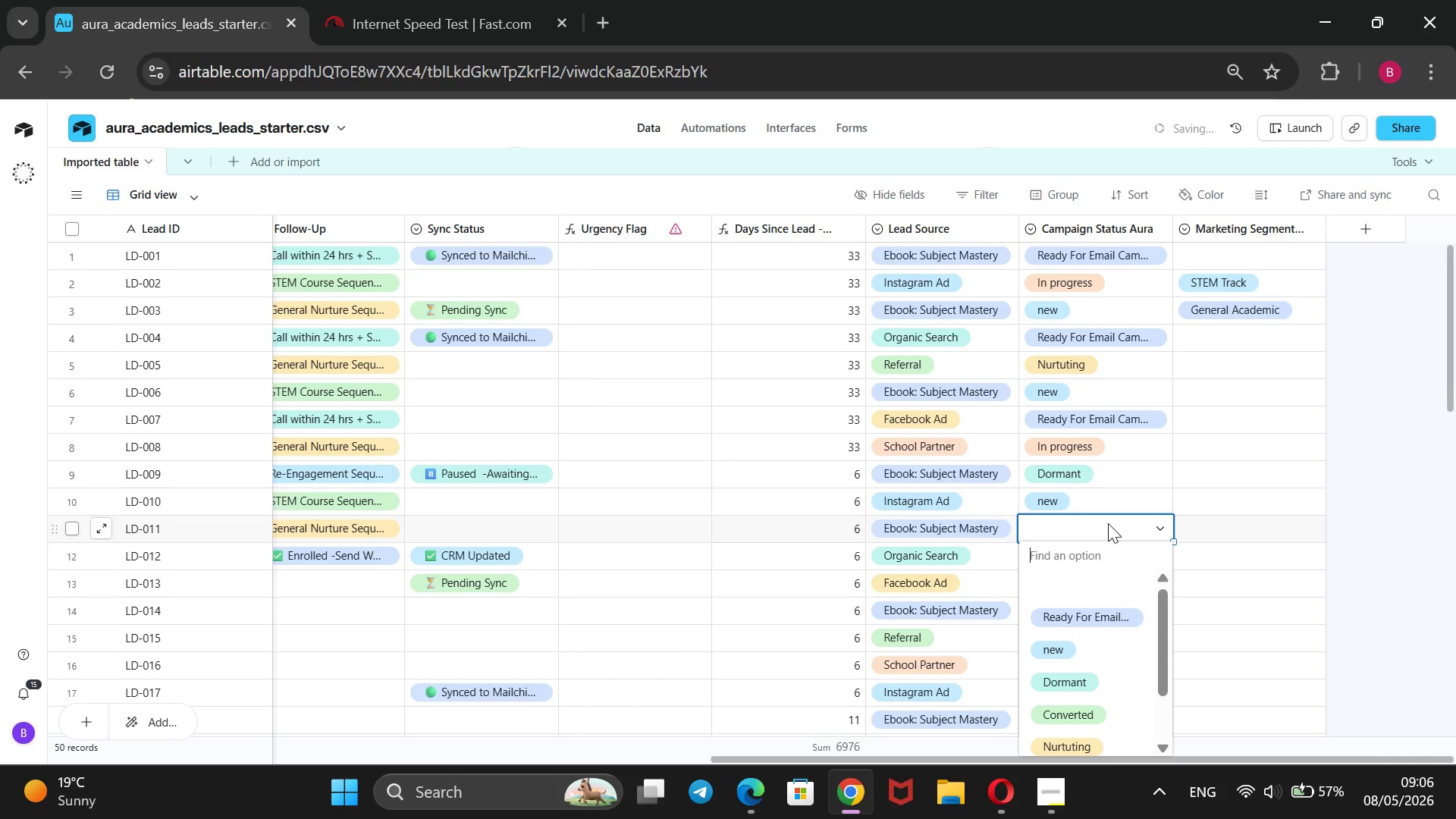 
key(ArrowDown)
 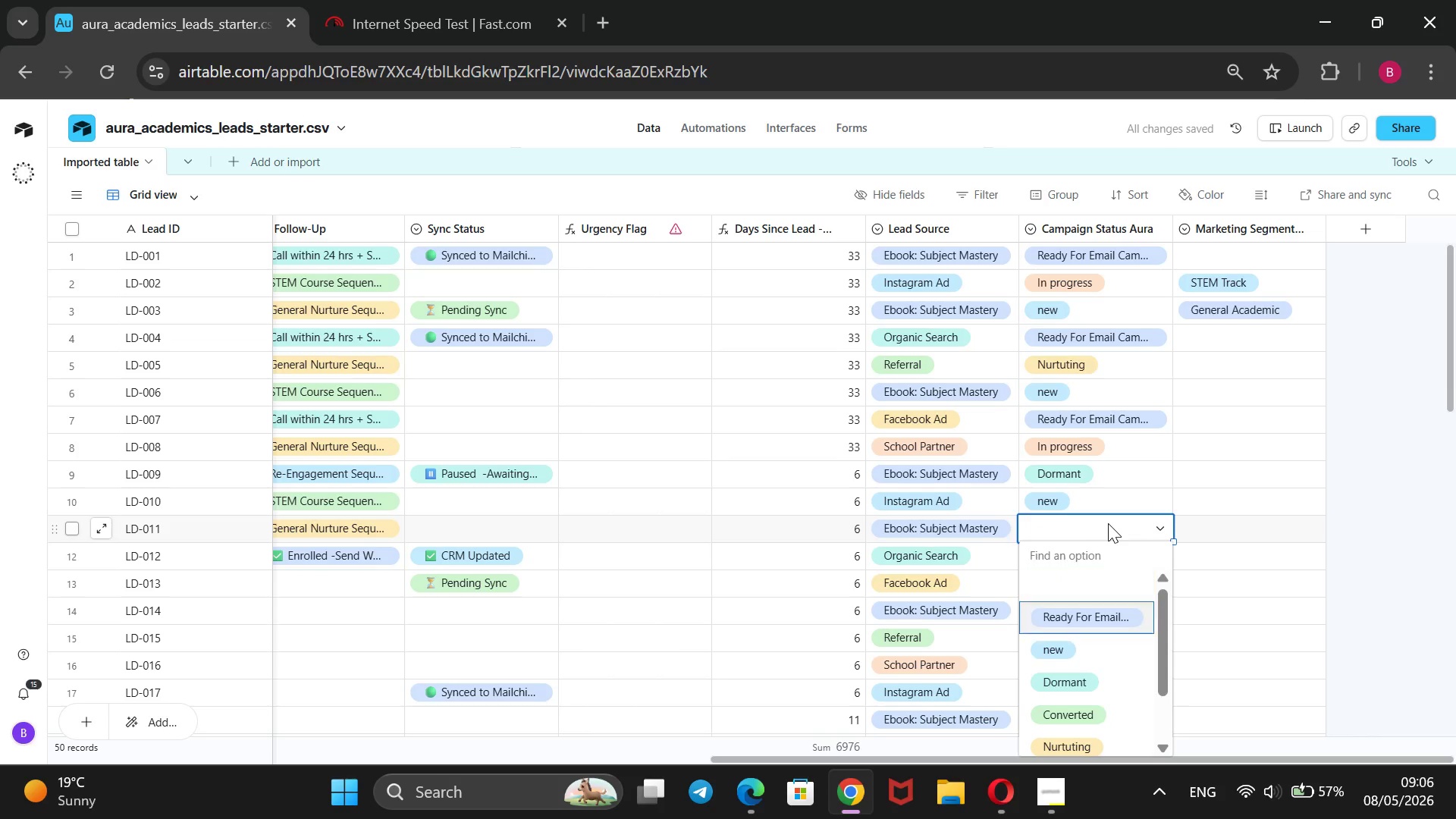 
key(ArrowDown)
 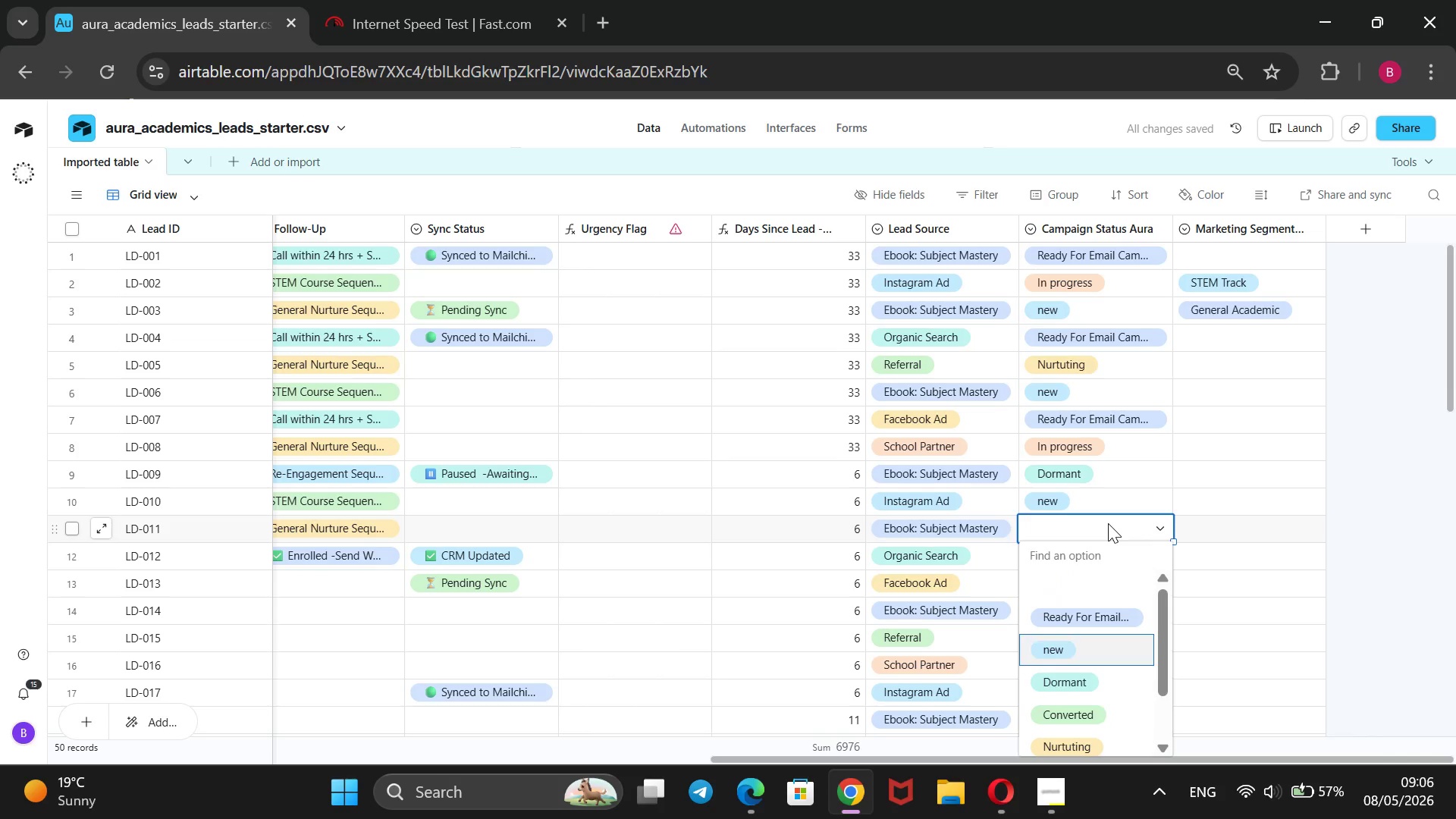 
key(ArrowDown)
 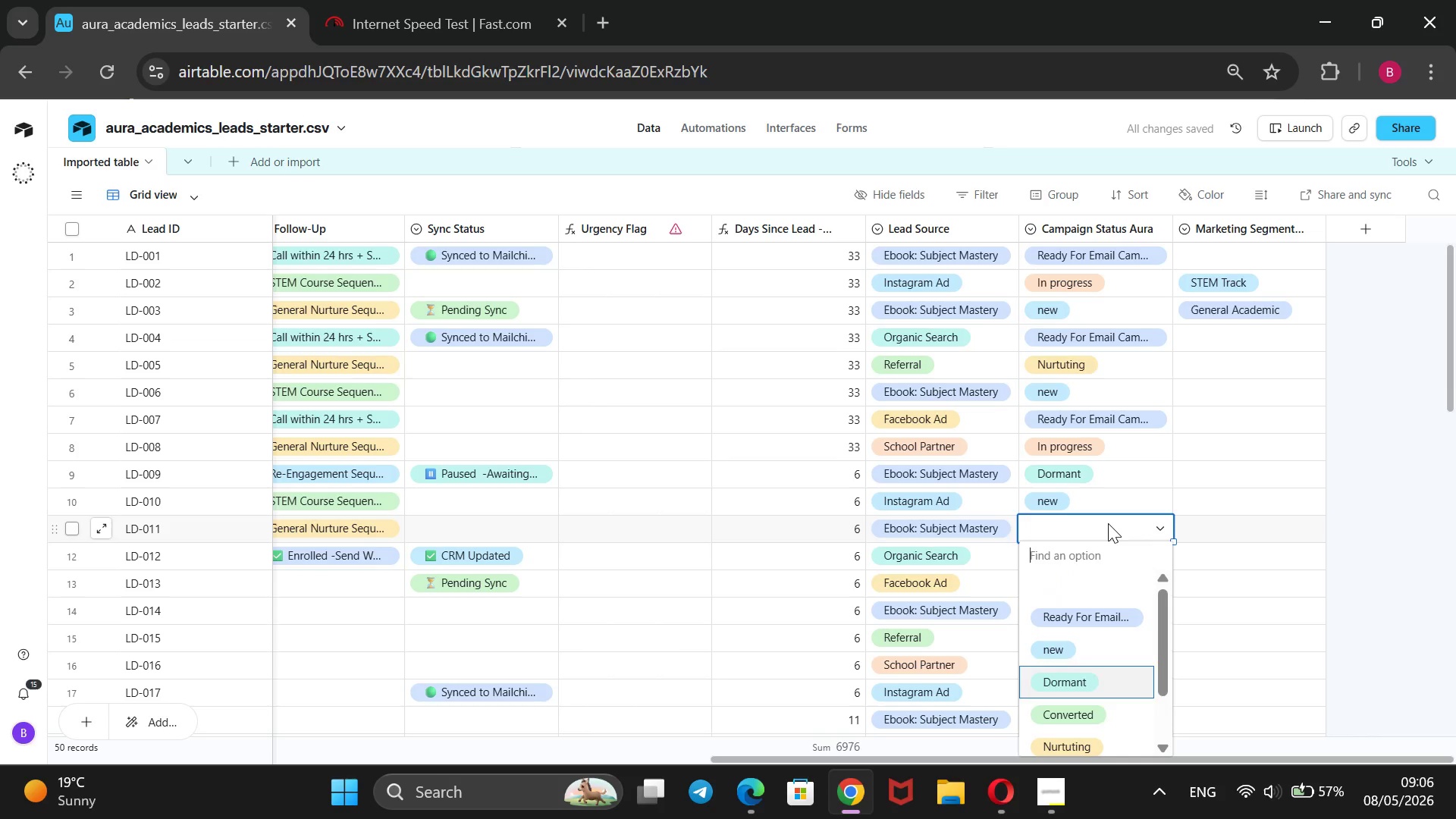 
key(ArrowDown)
 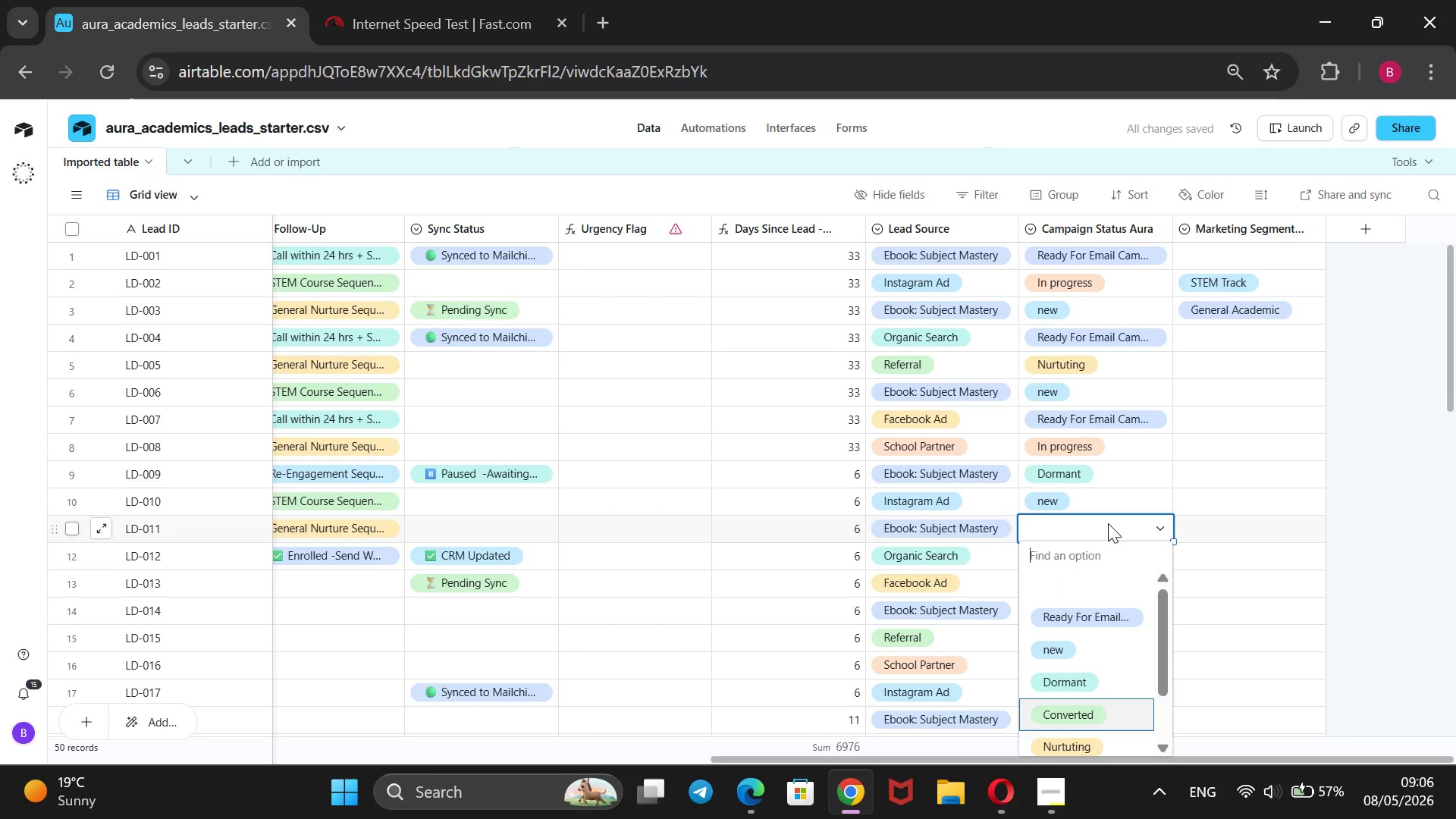 
key(ArrowDown)
 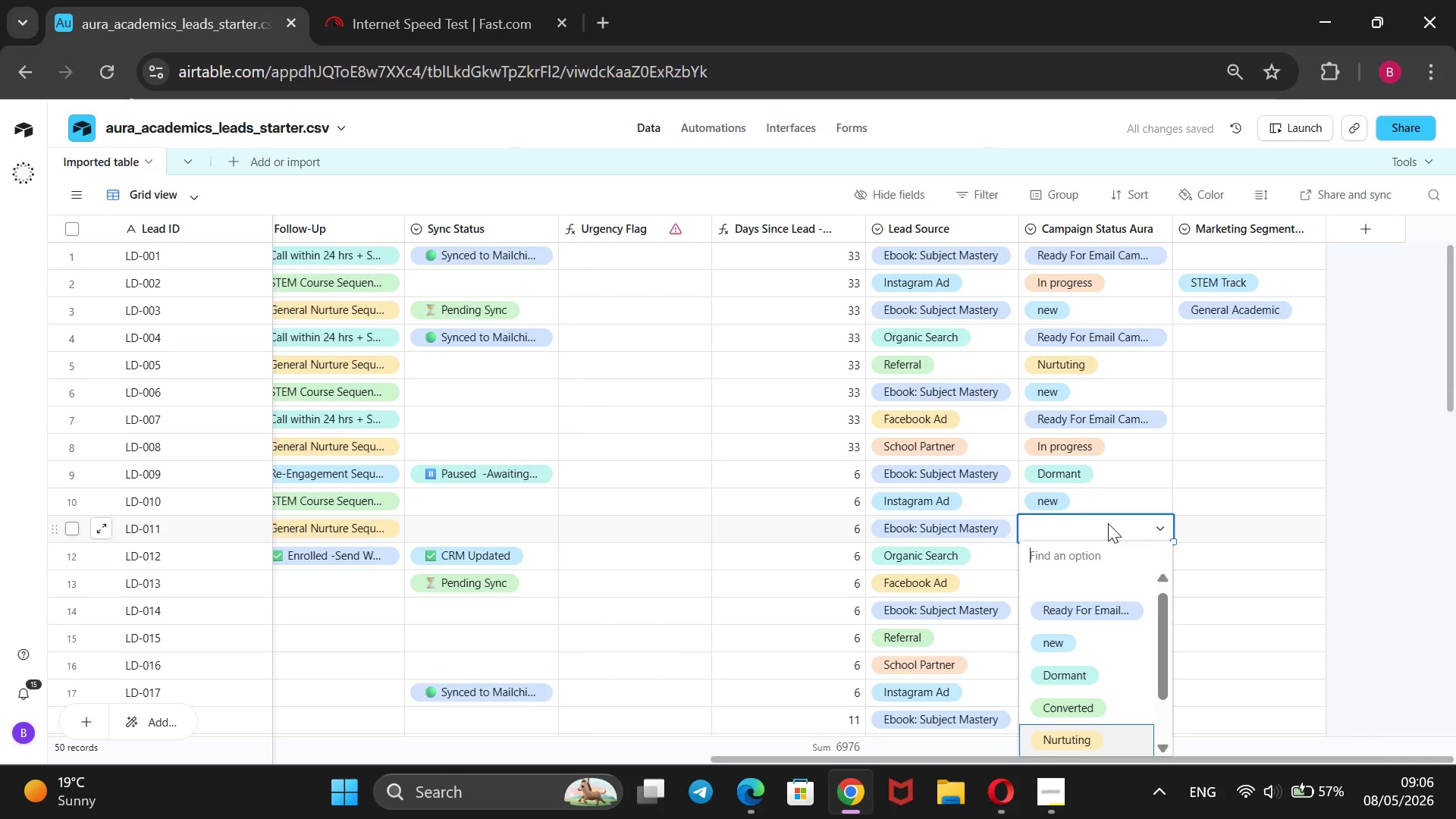 
key(ArrowDown)
 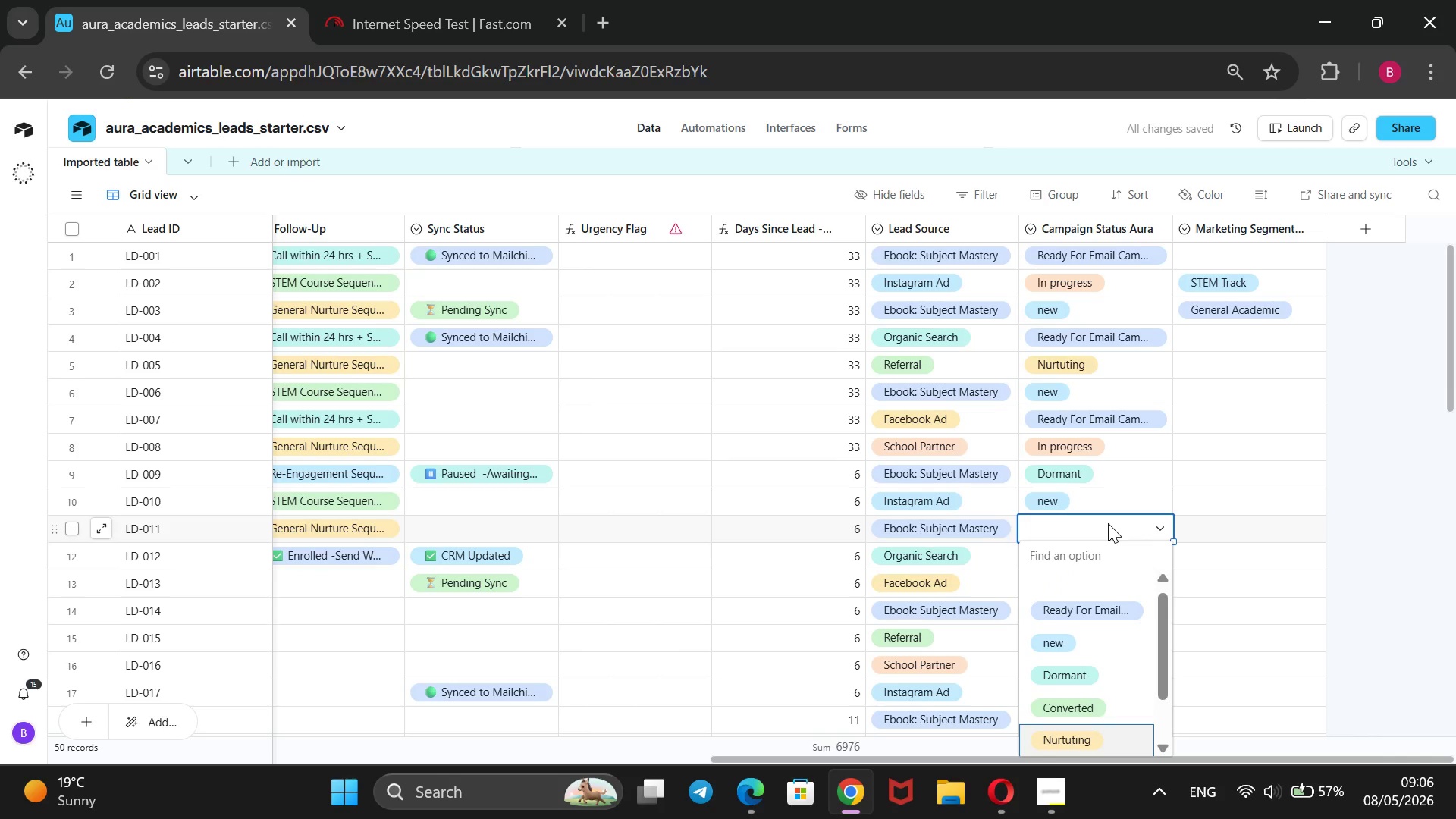 
key(Enter)
 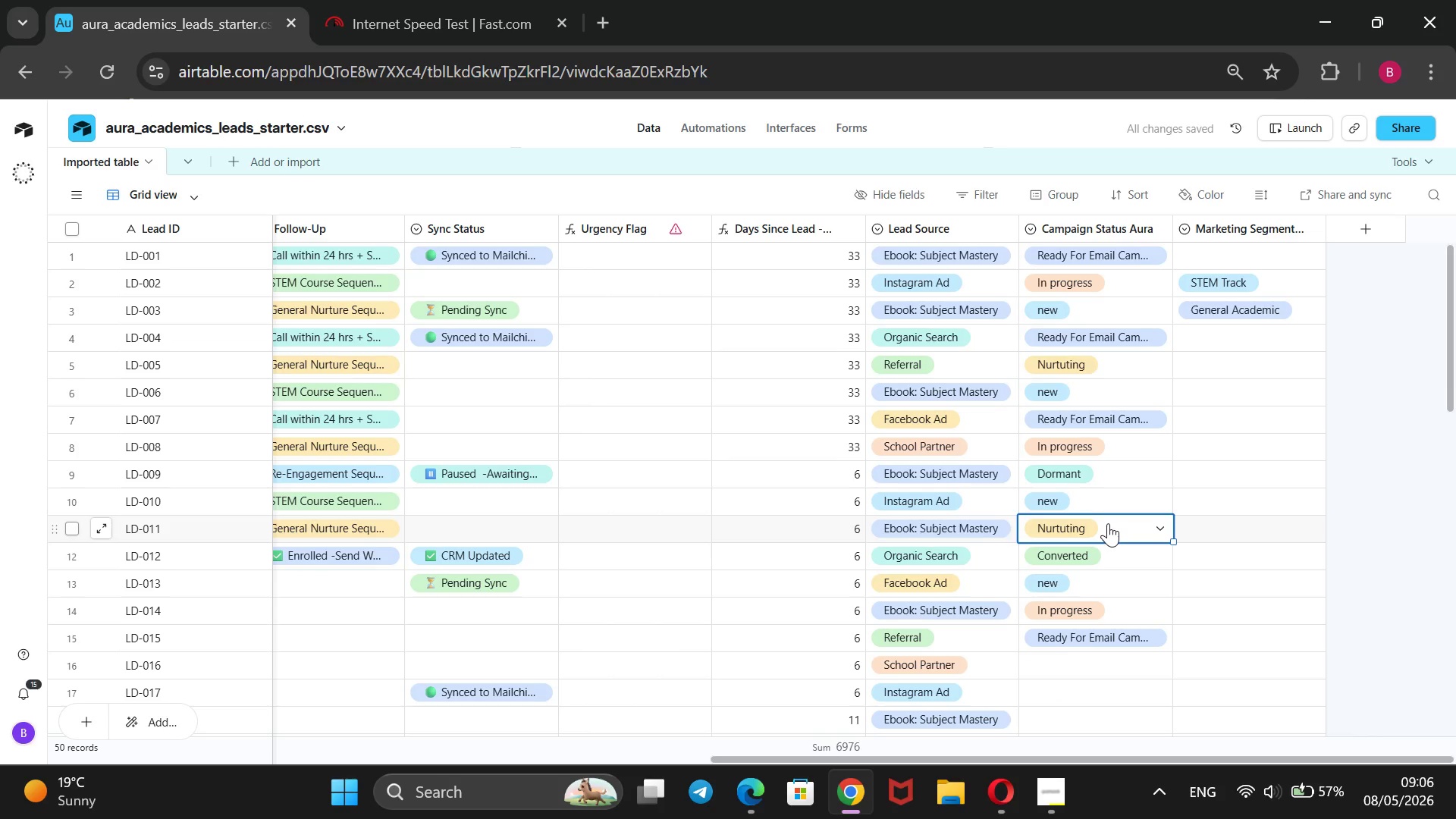 
wait(6.59)
 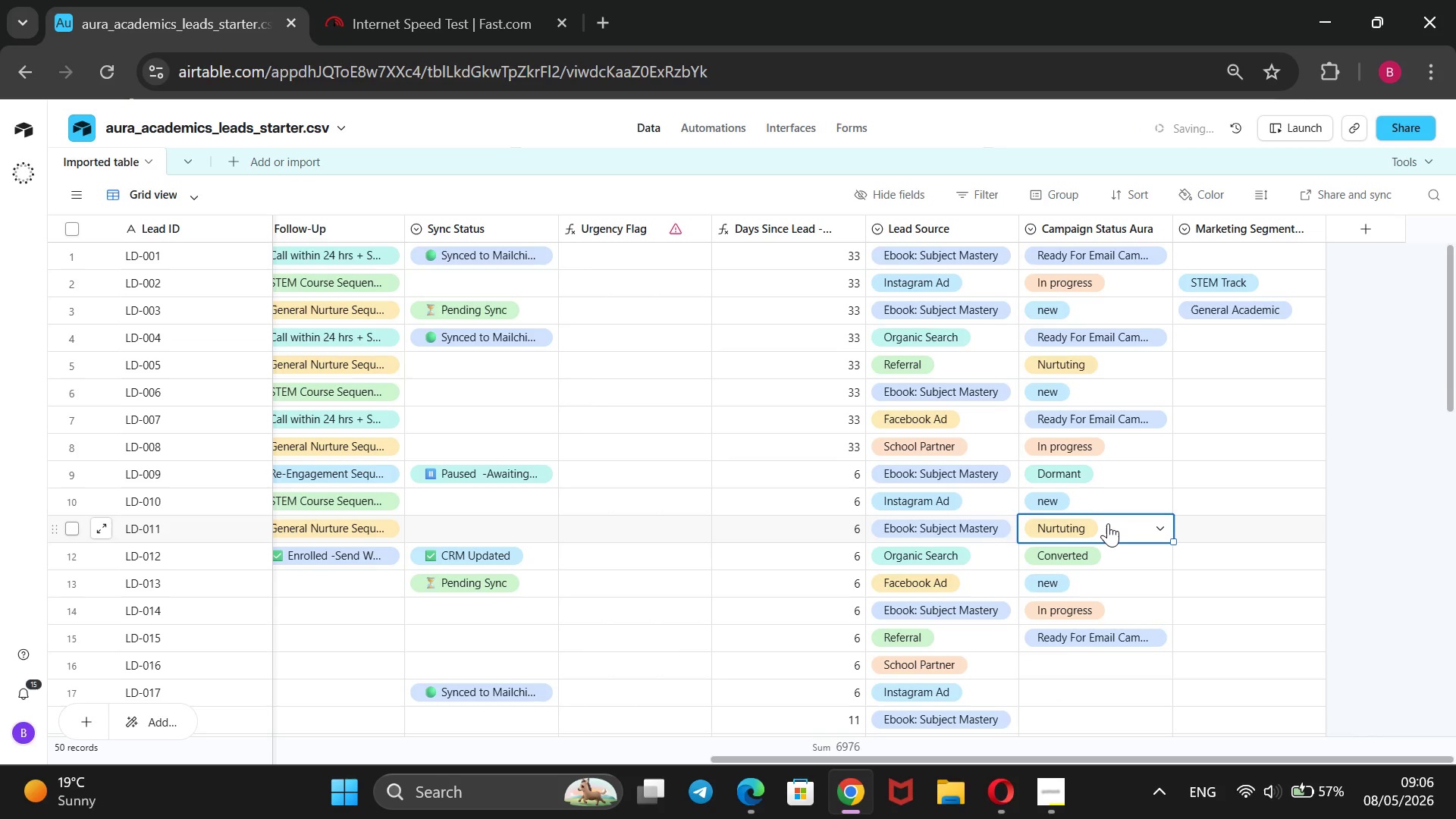 
key(ArrowDown)
 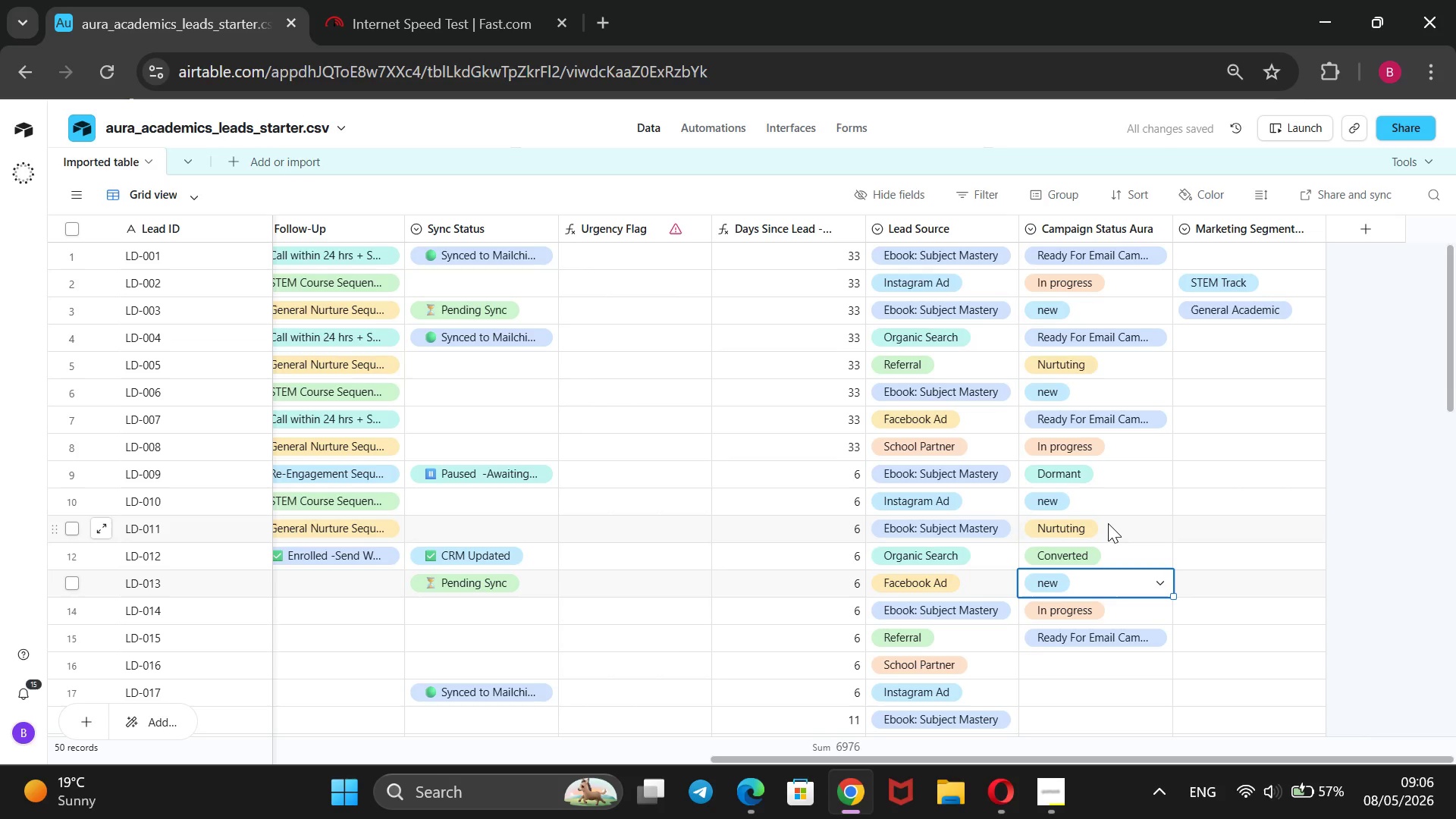 
key(ArrowDown)
 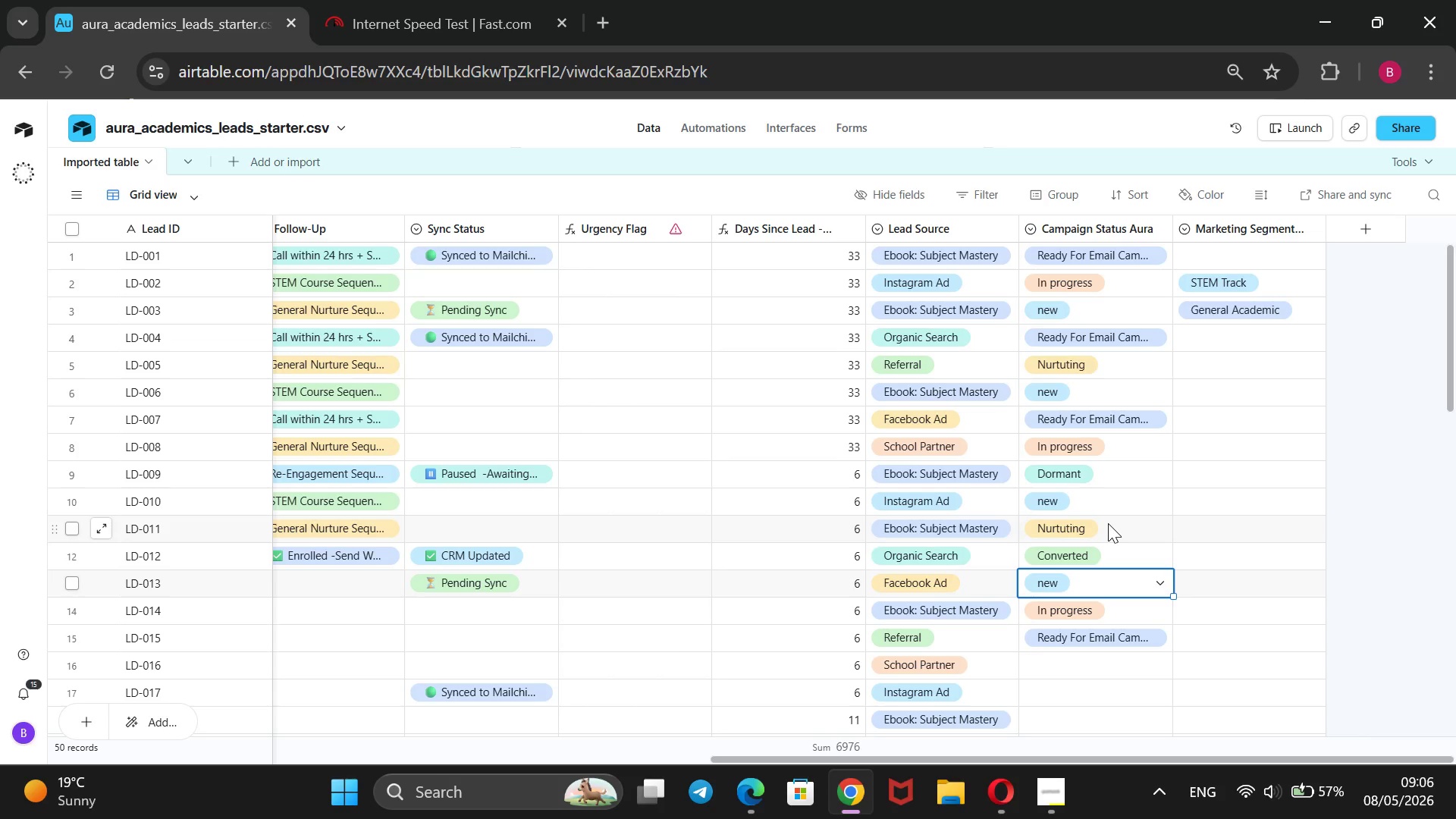 
key(ArrowDown)
 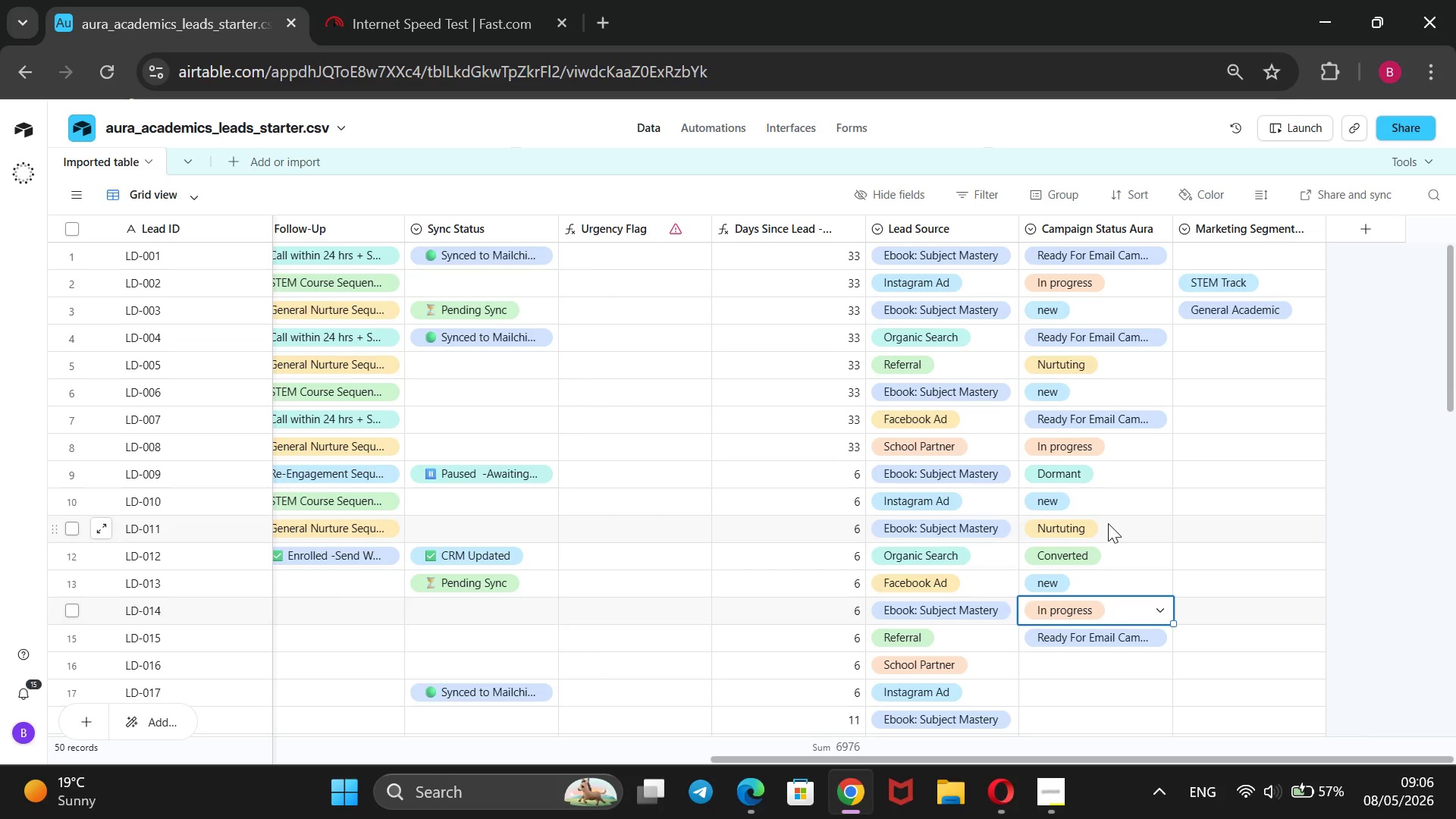 
key(ArrowDown)
 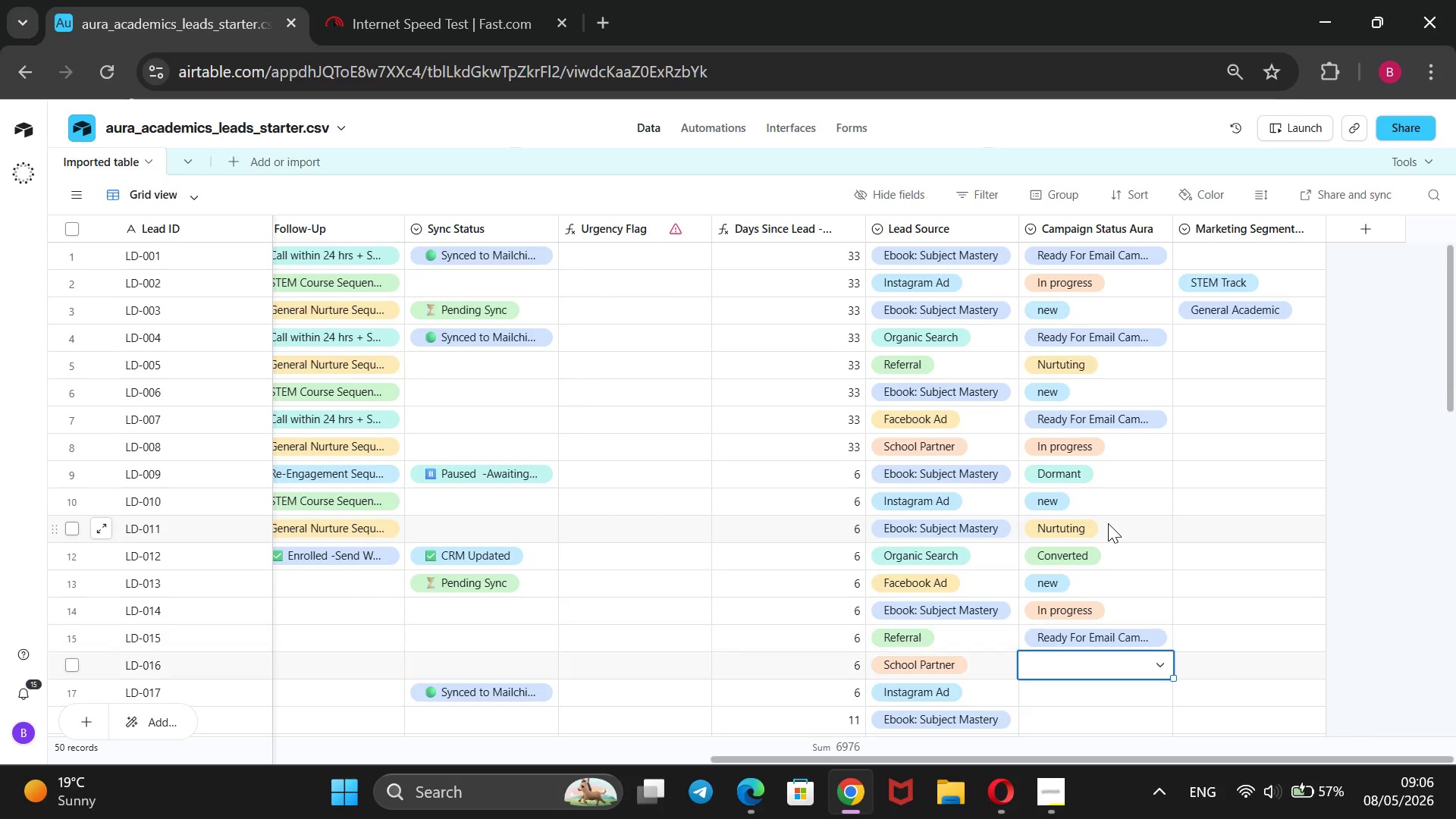 
key(ArrowDown)
 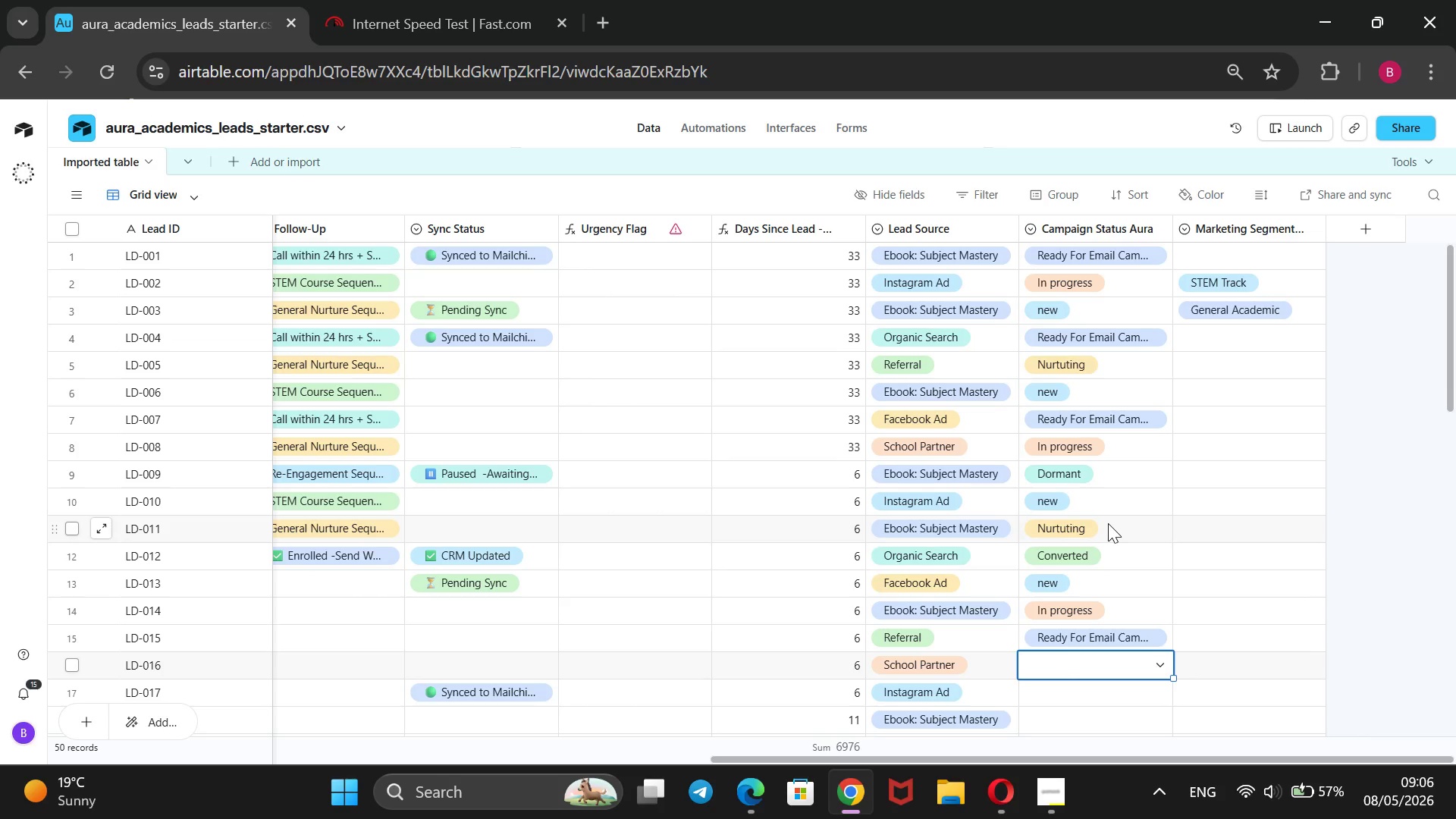 
wait(7.48)
 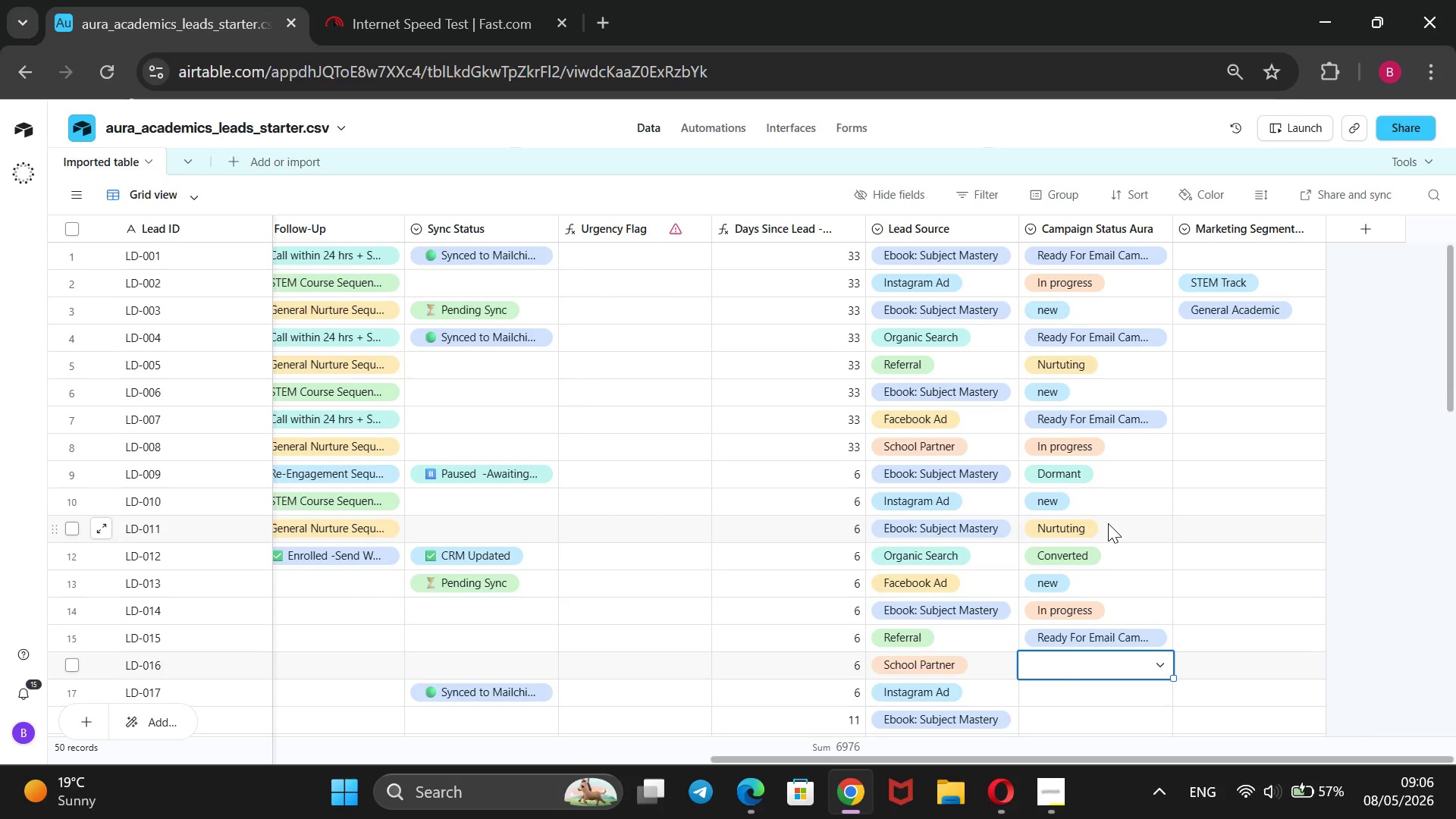 
key(Enter)
 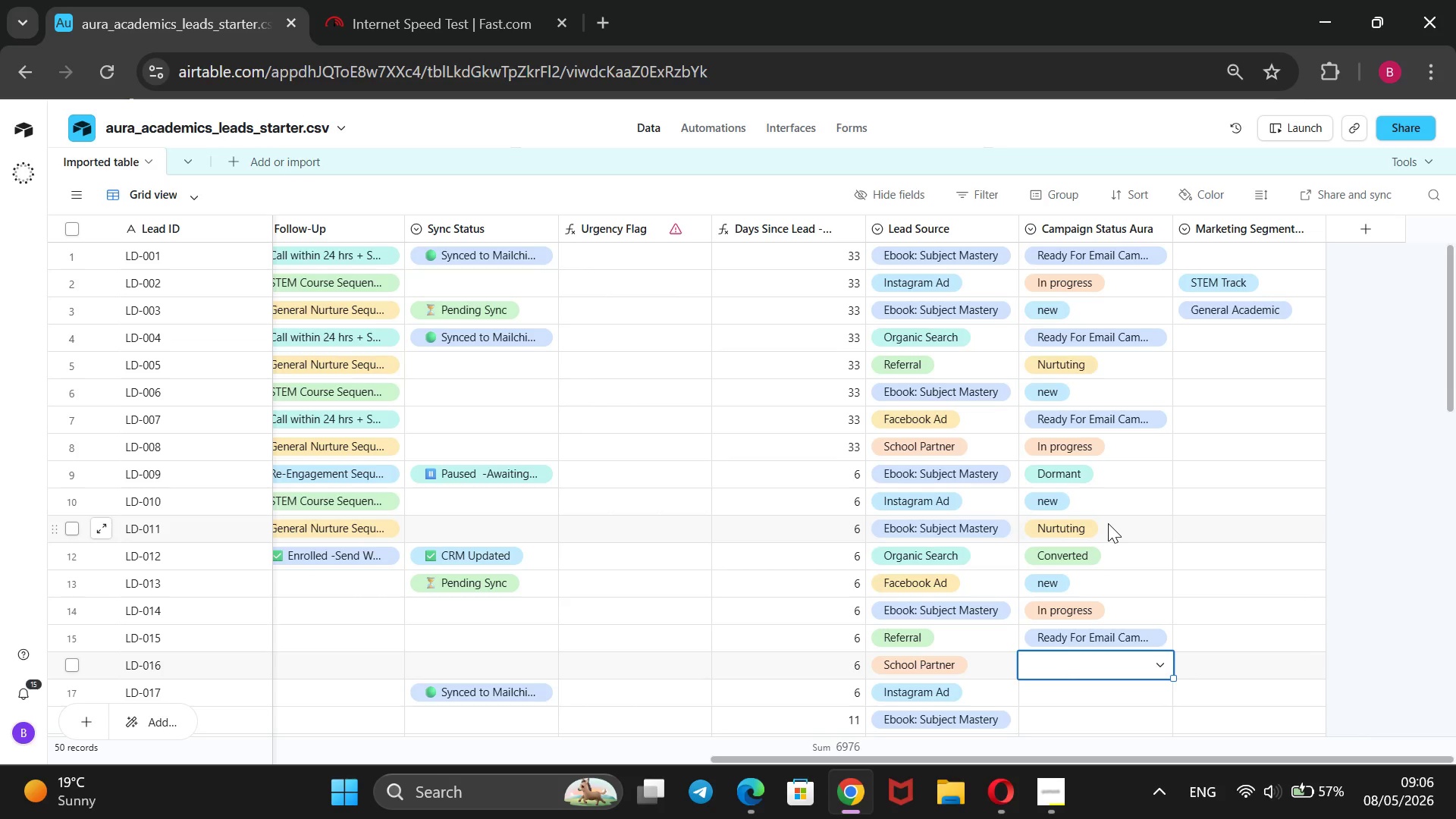 
key(ArrowDown)
 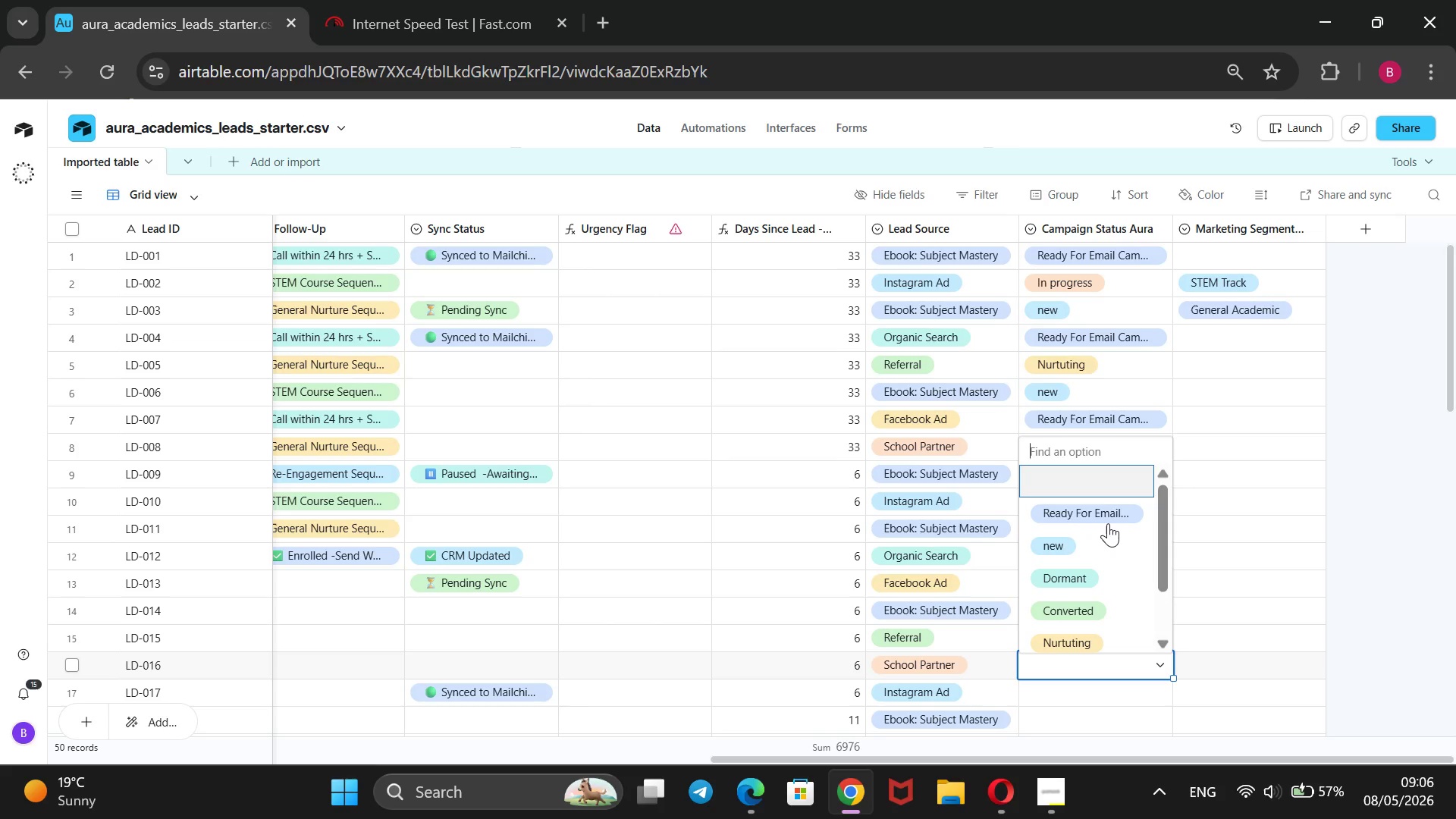 
key(ArrowDown)
 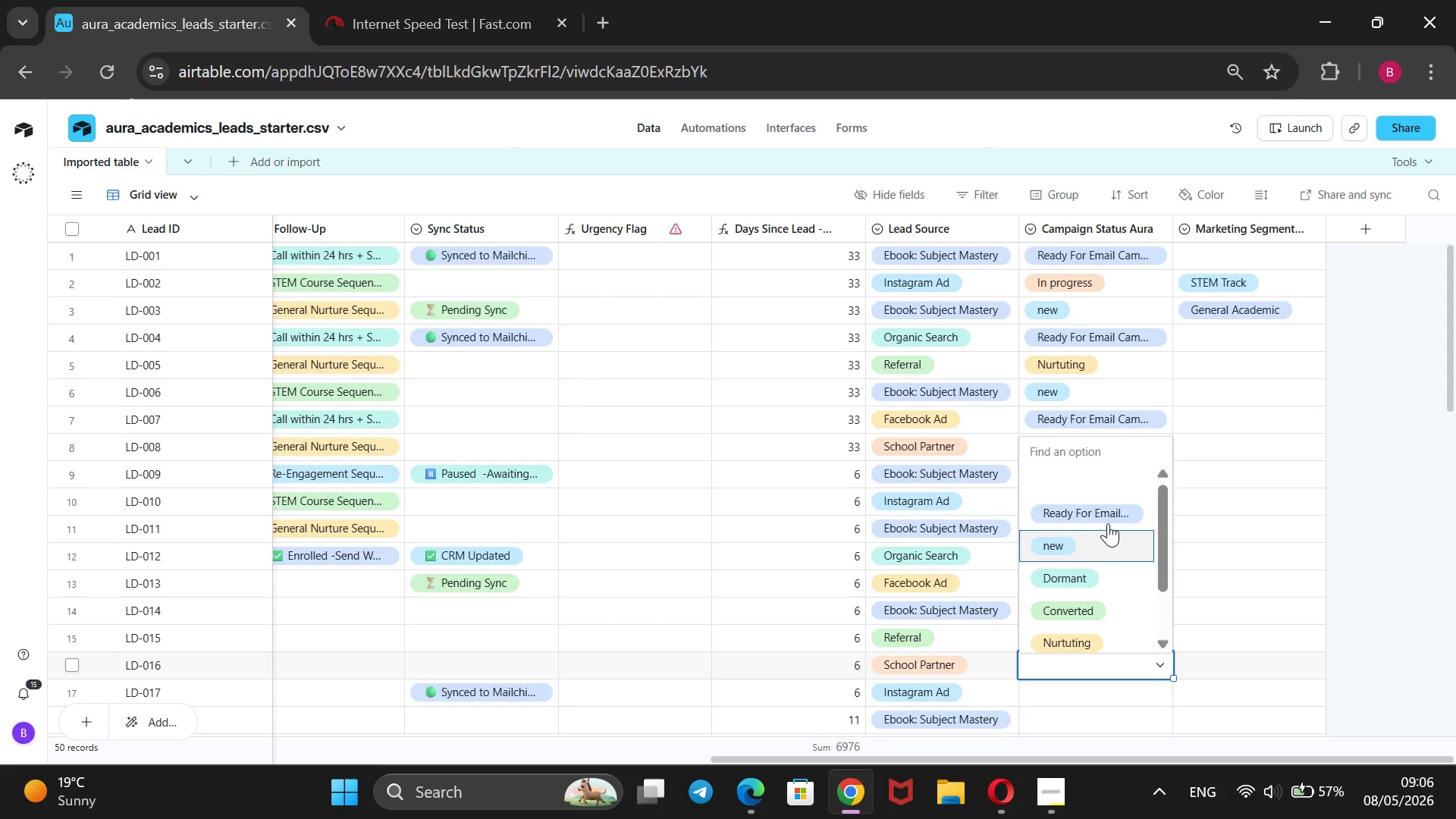 
key(ArrowDown)
 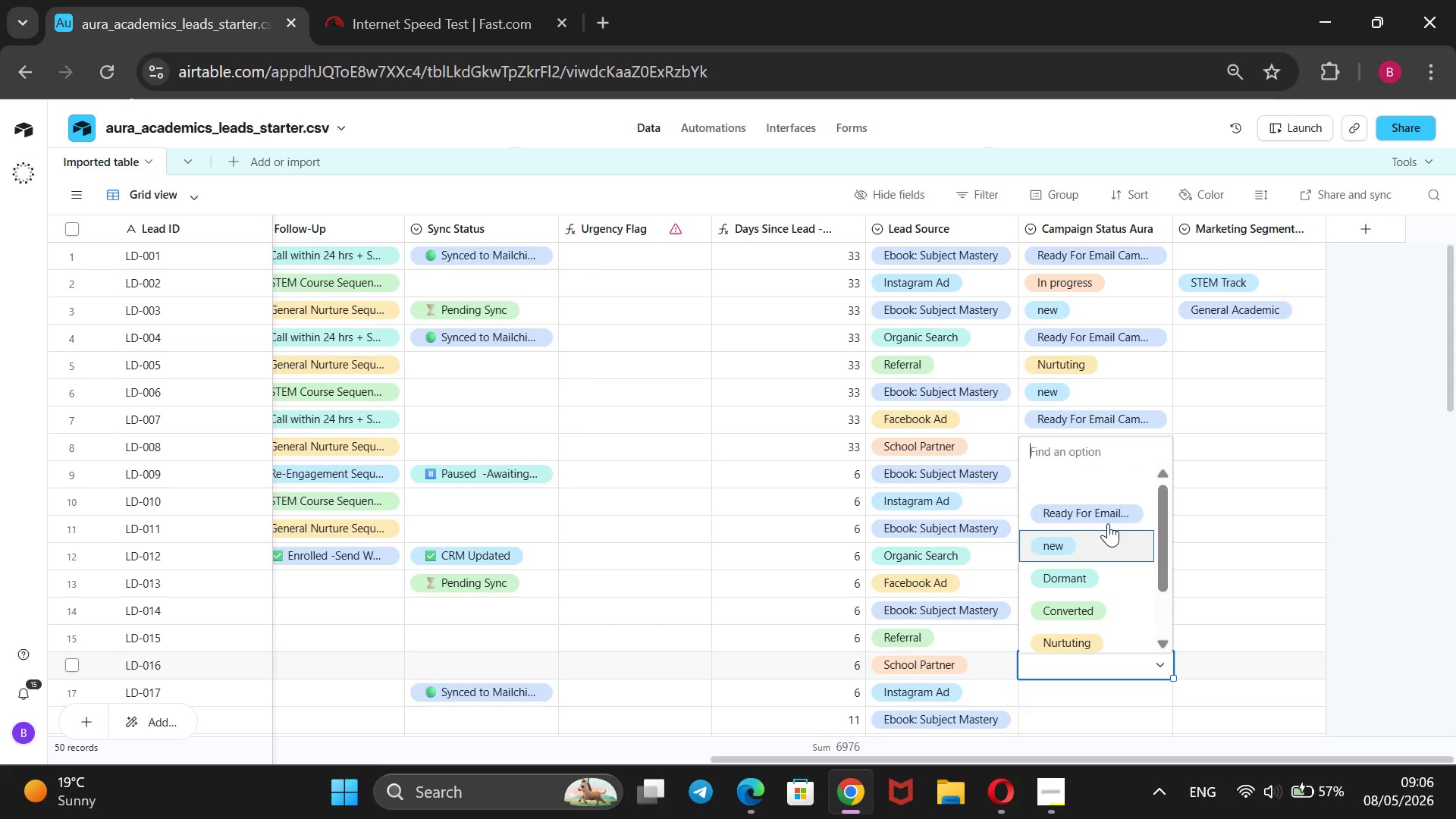 
key(Enter)
 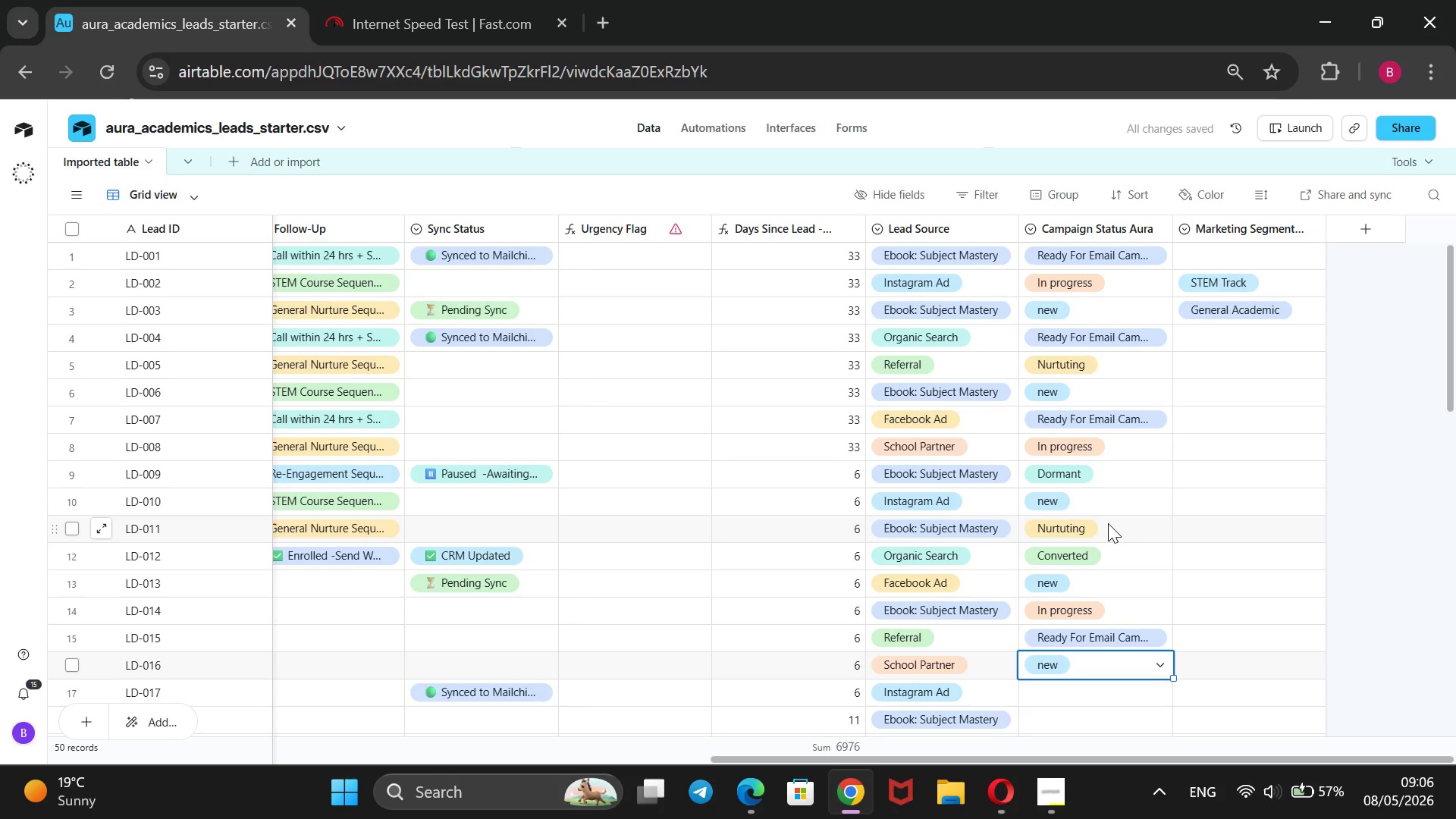 
wait(5.34)
 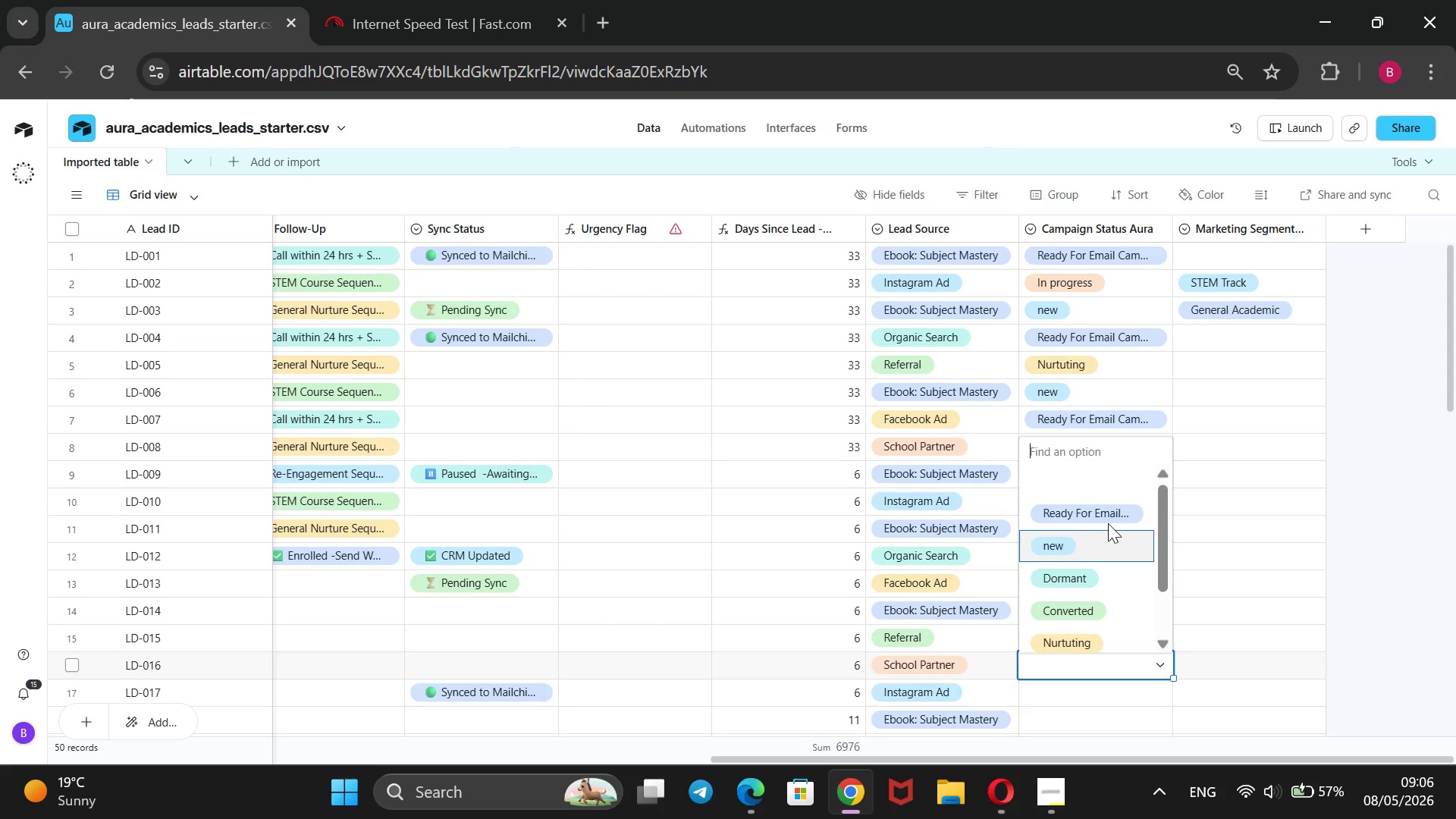 
key(ArrowDown)
 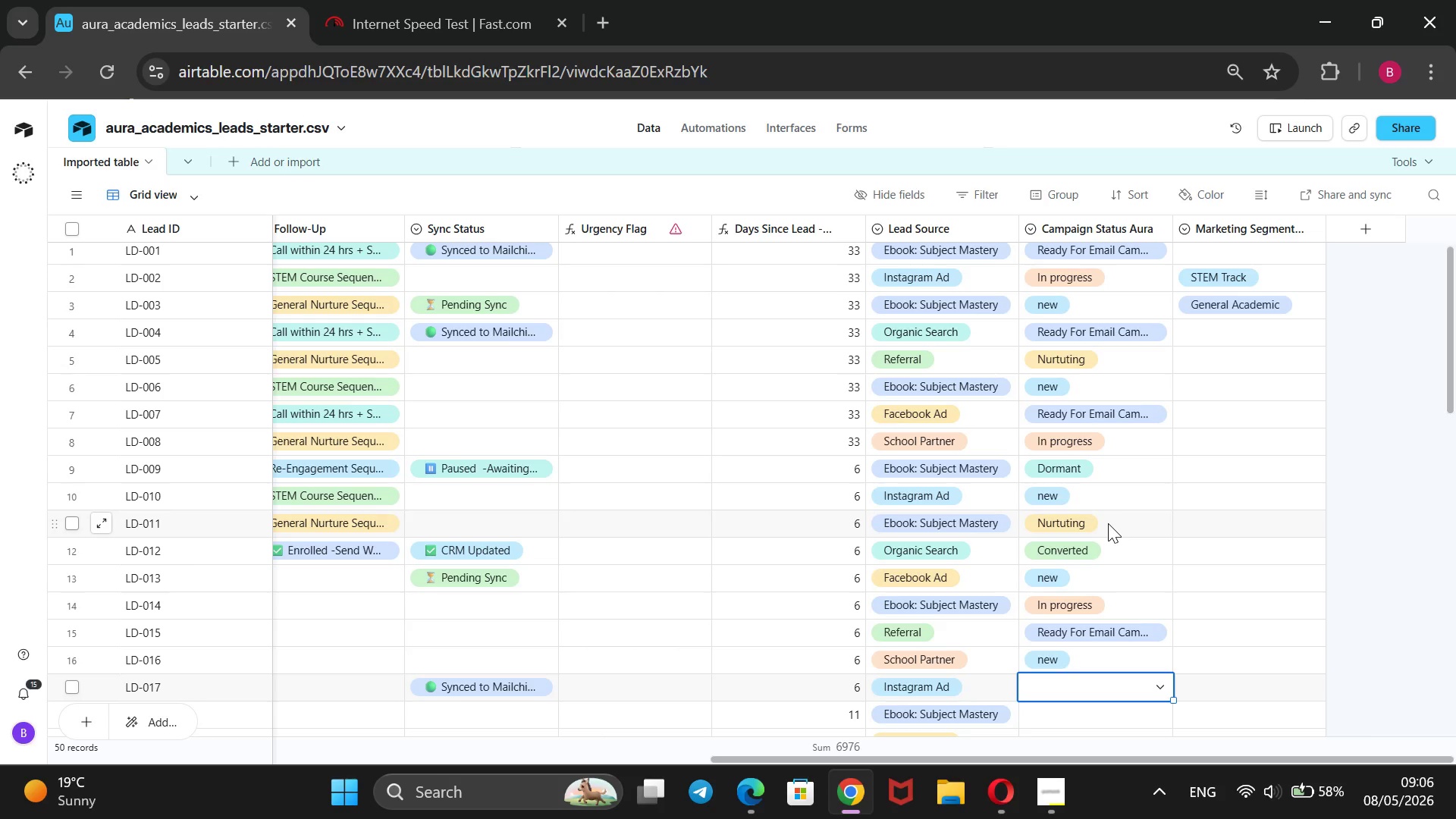 
key(Enter)
 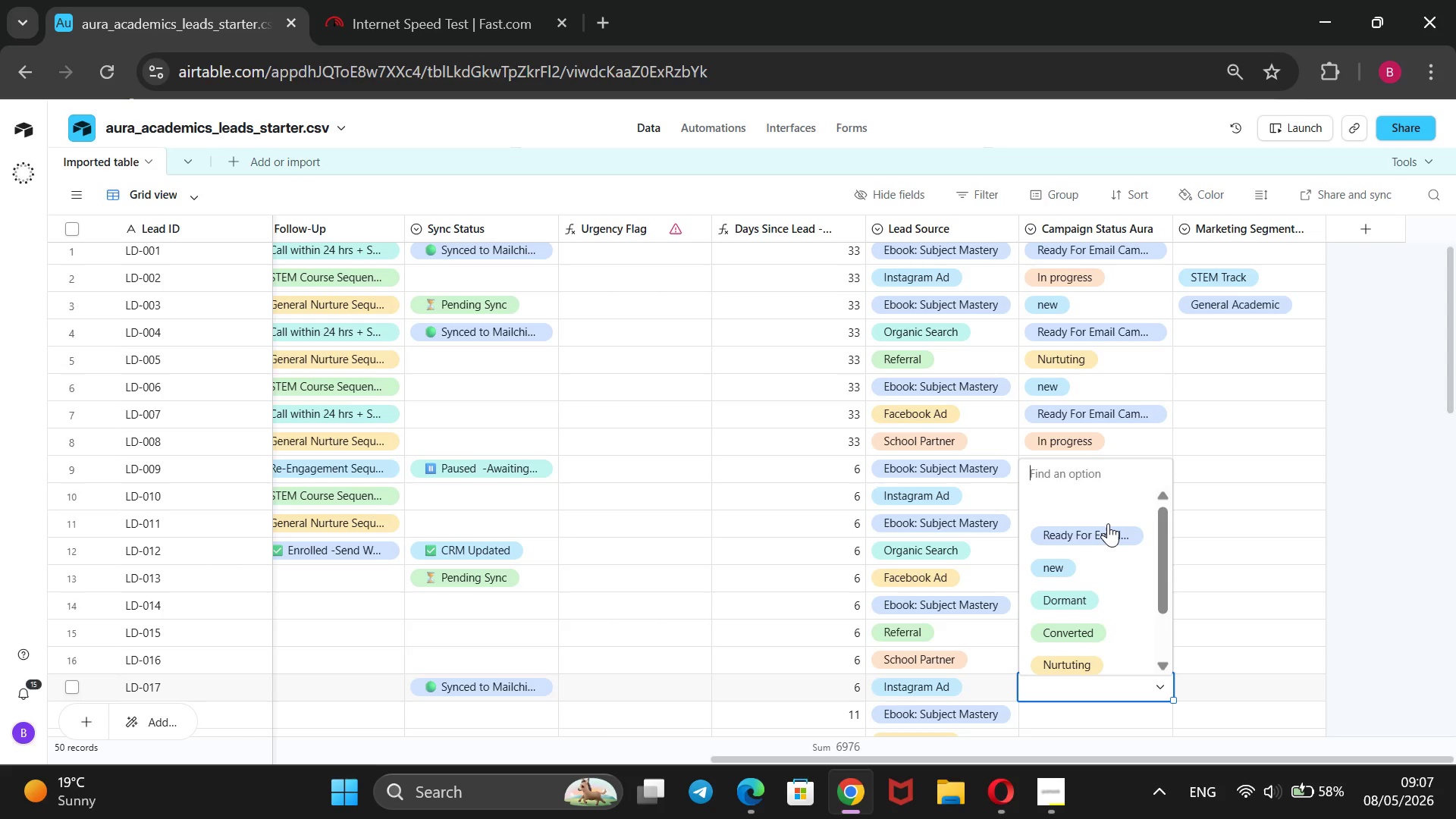 
key(ArrowDown)
 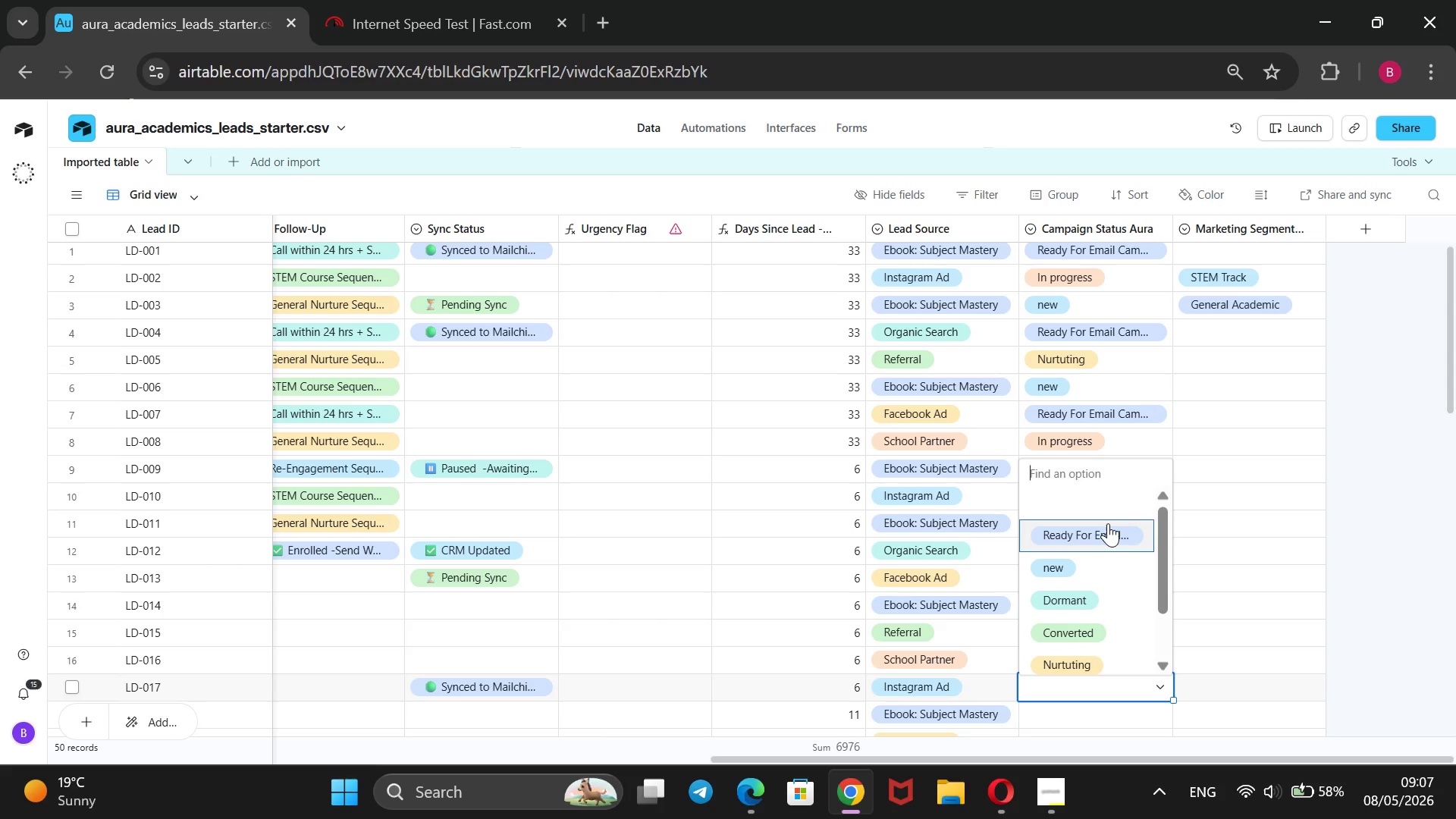 
key(ArrowDown)
 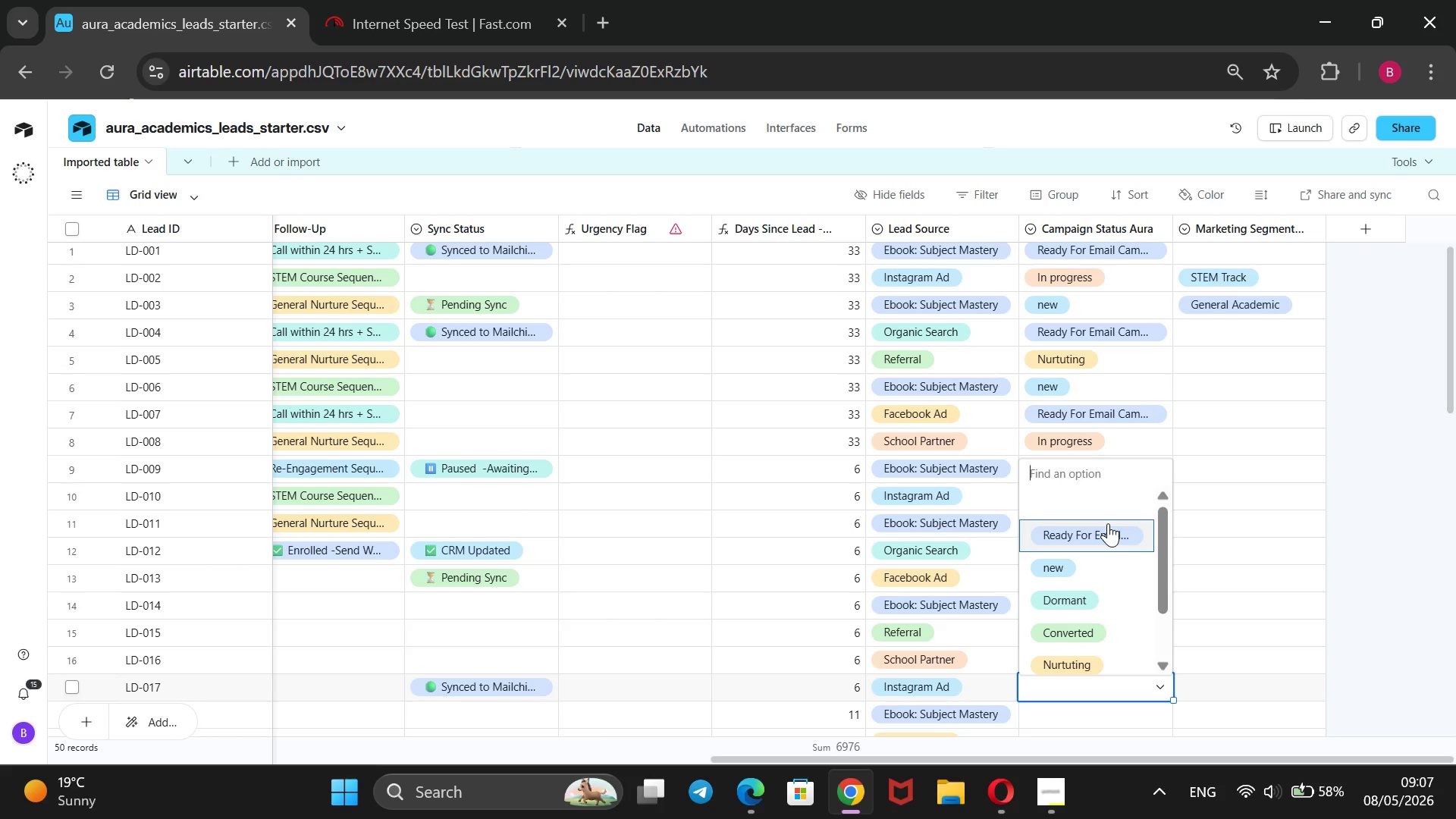 
key(Enter)
 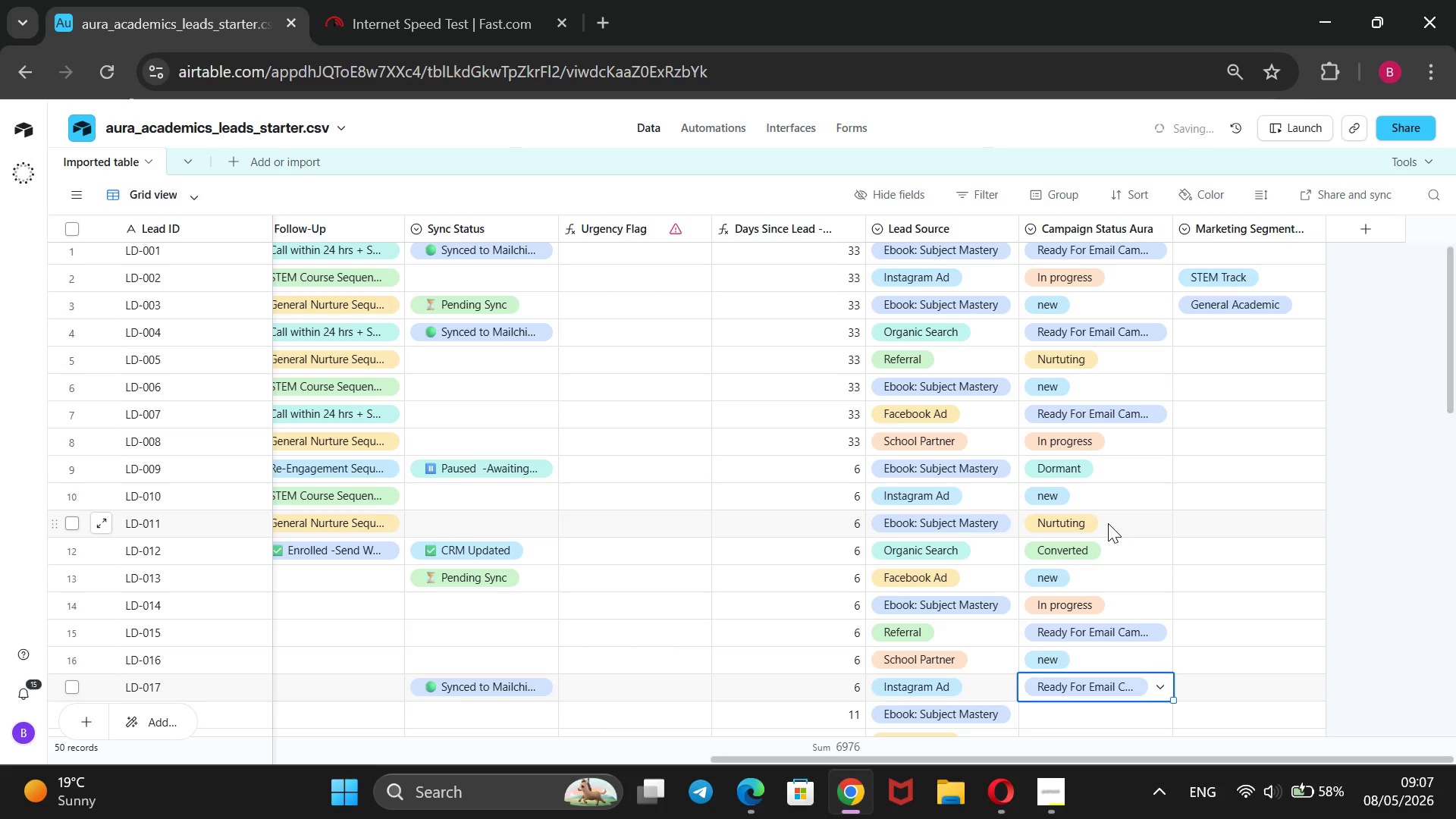 
key(ArrowDown)
 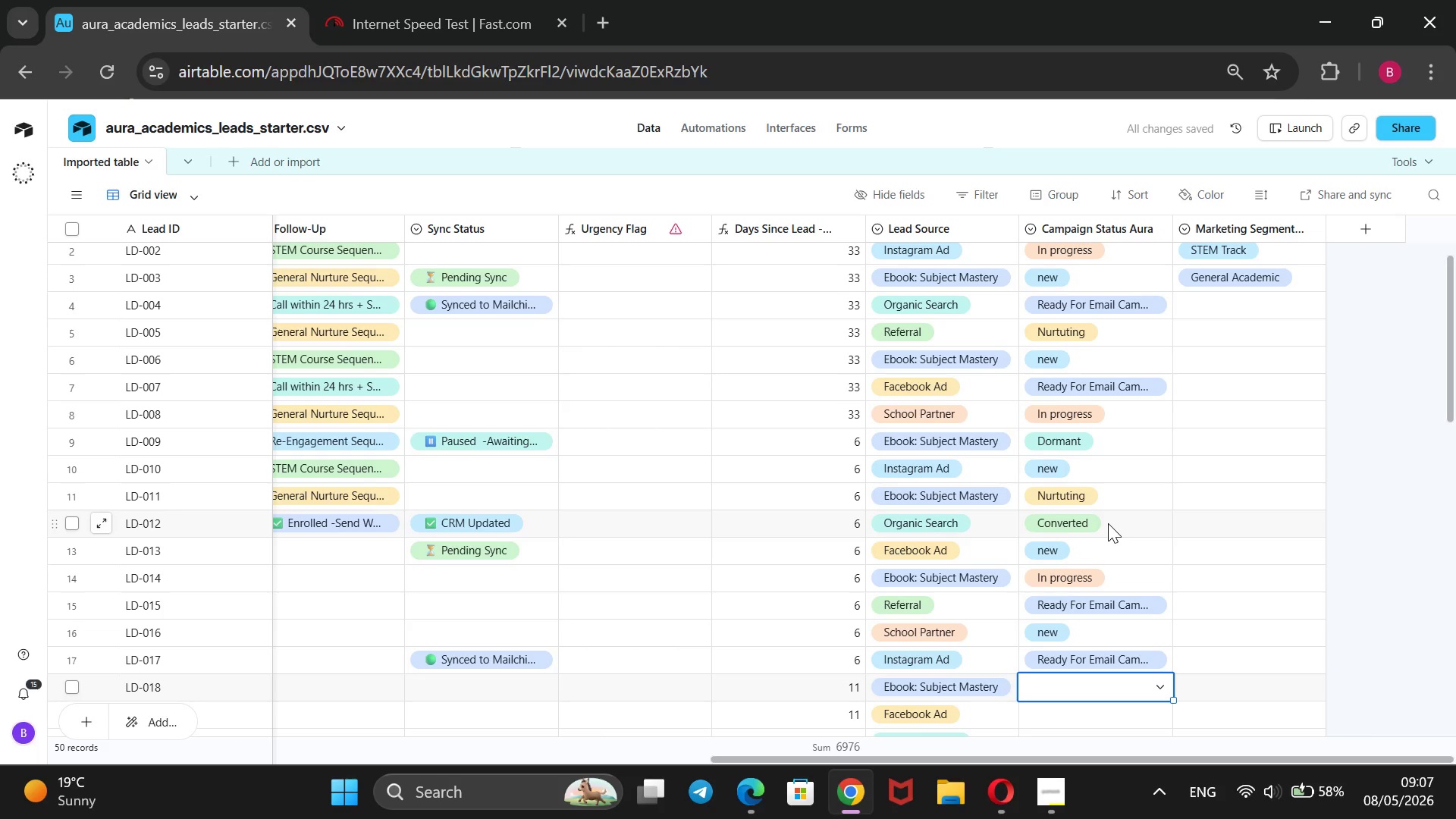 
key(ArrowDown)
 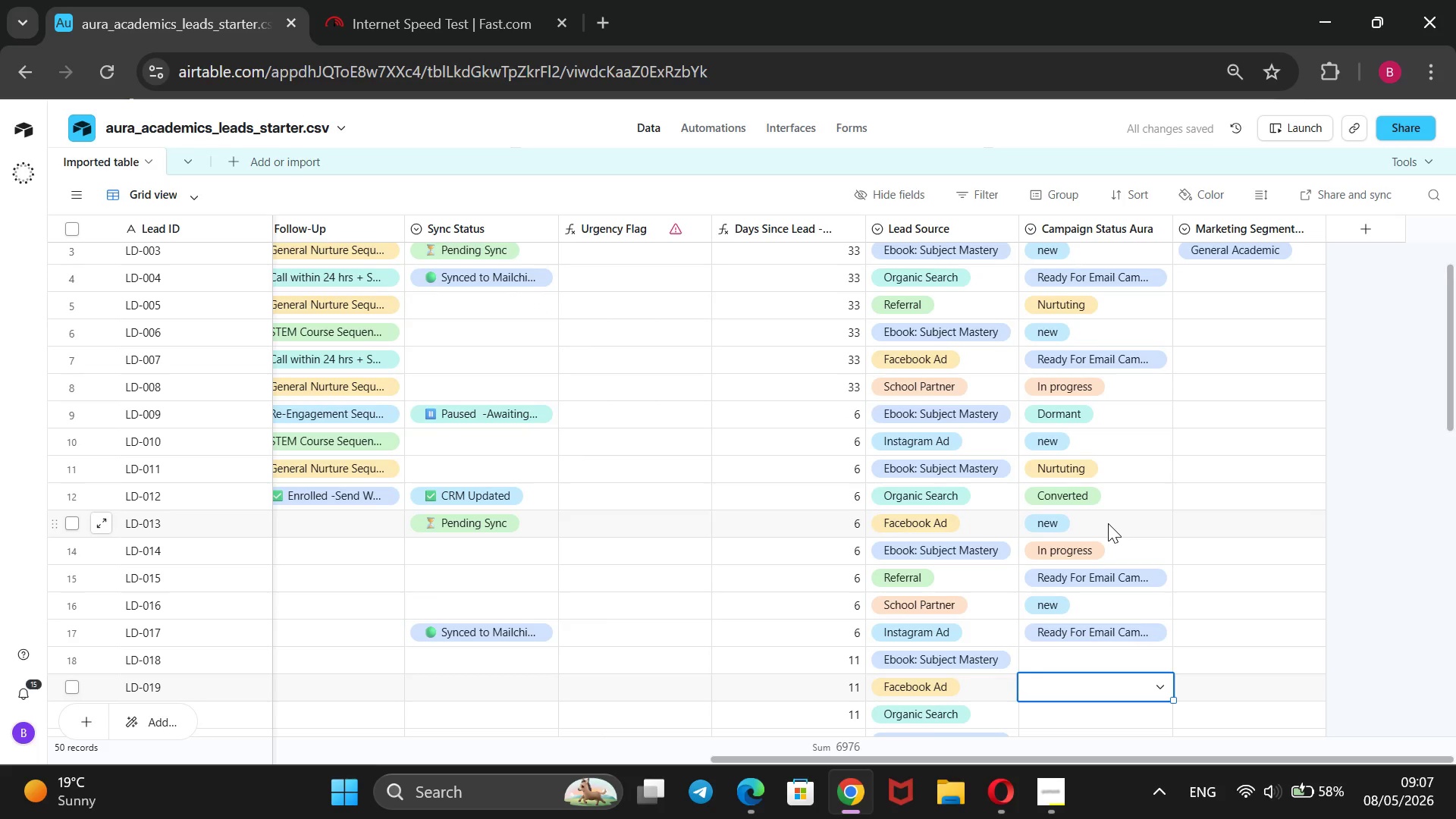 
key(Enter)
 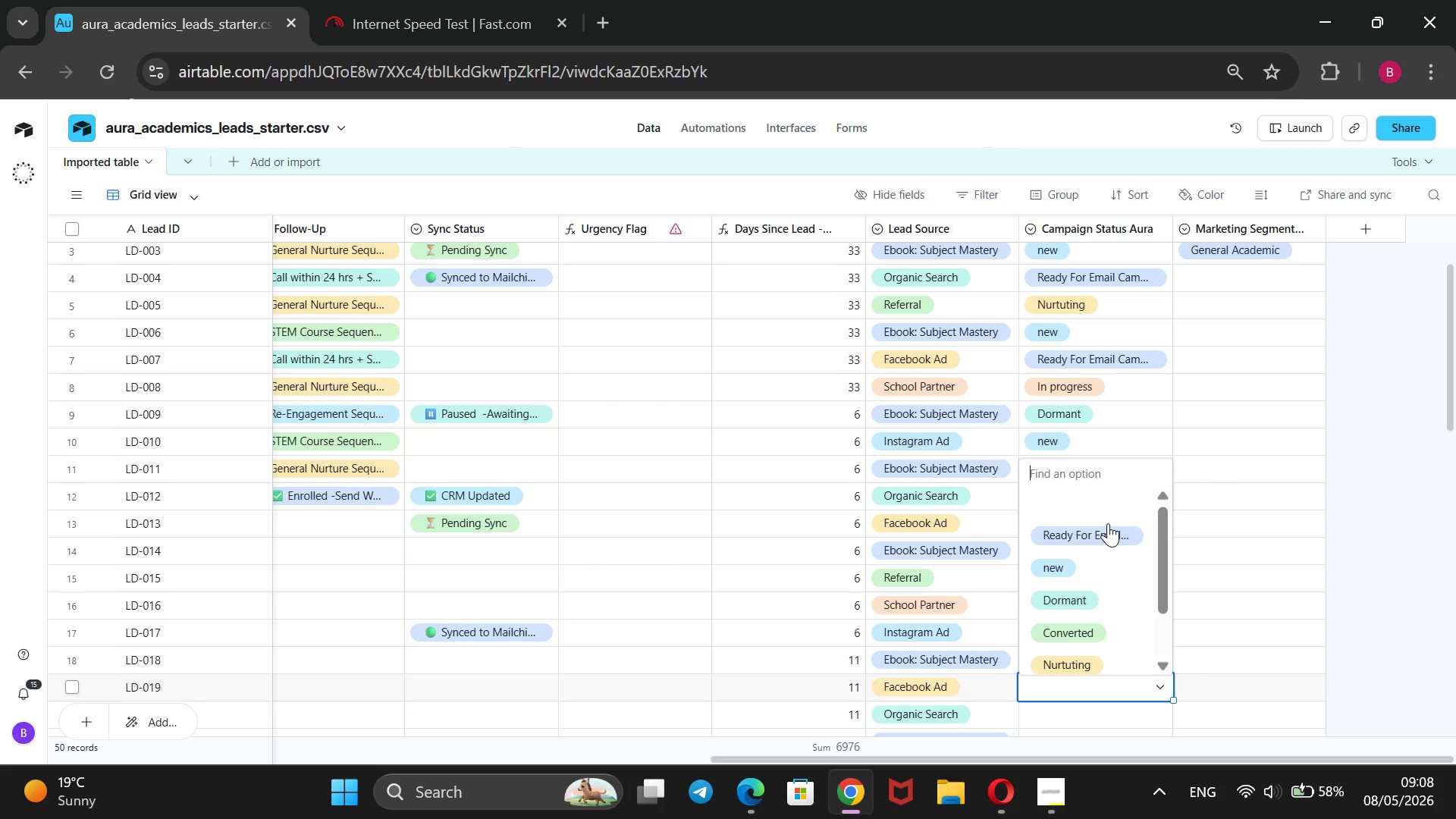 
wait(58.28)
 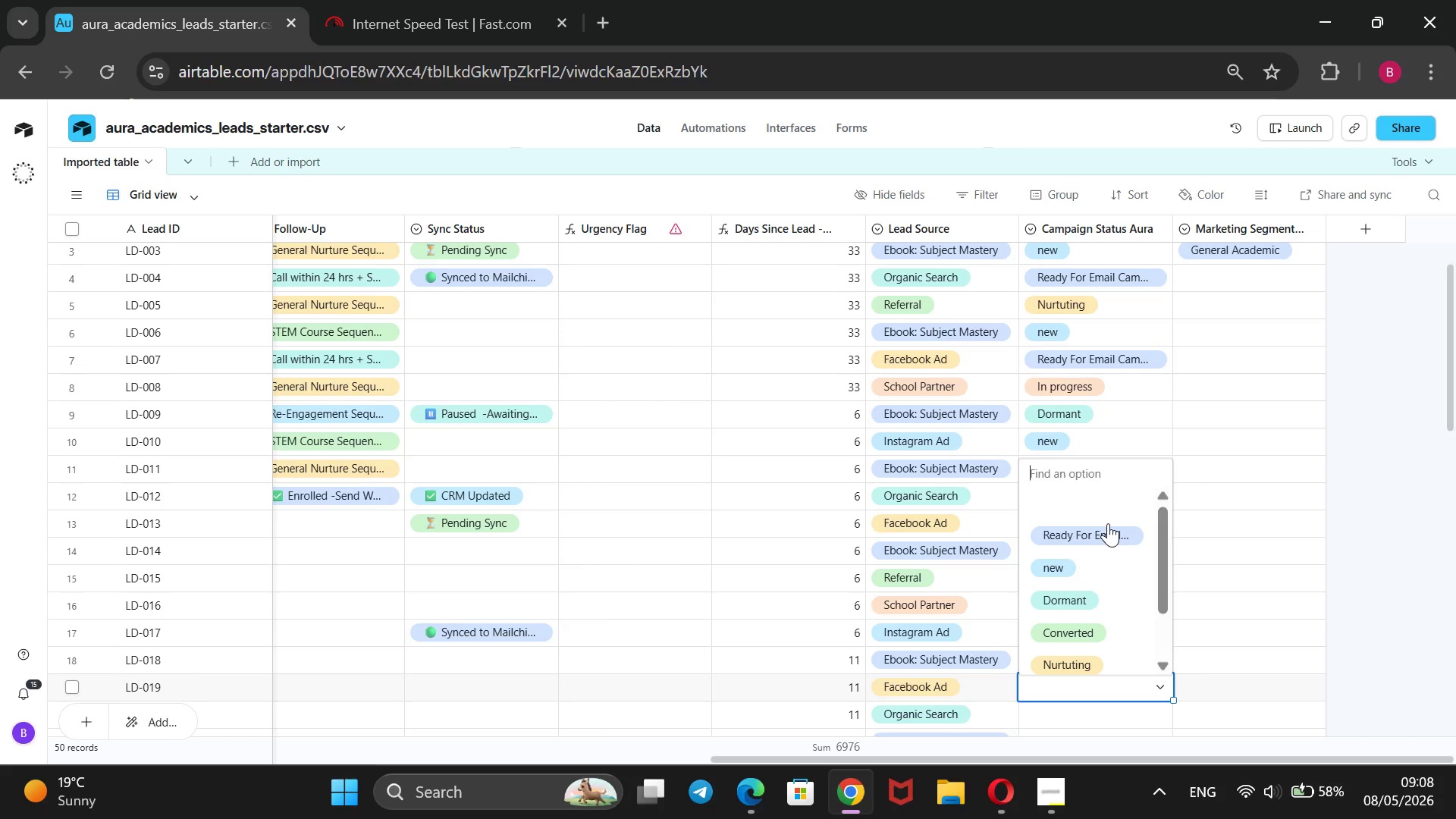 
key(ArrowDown)
 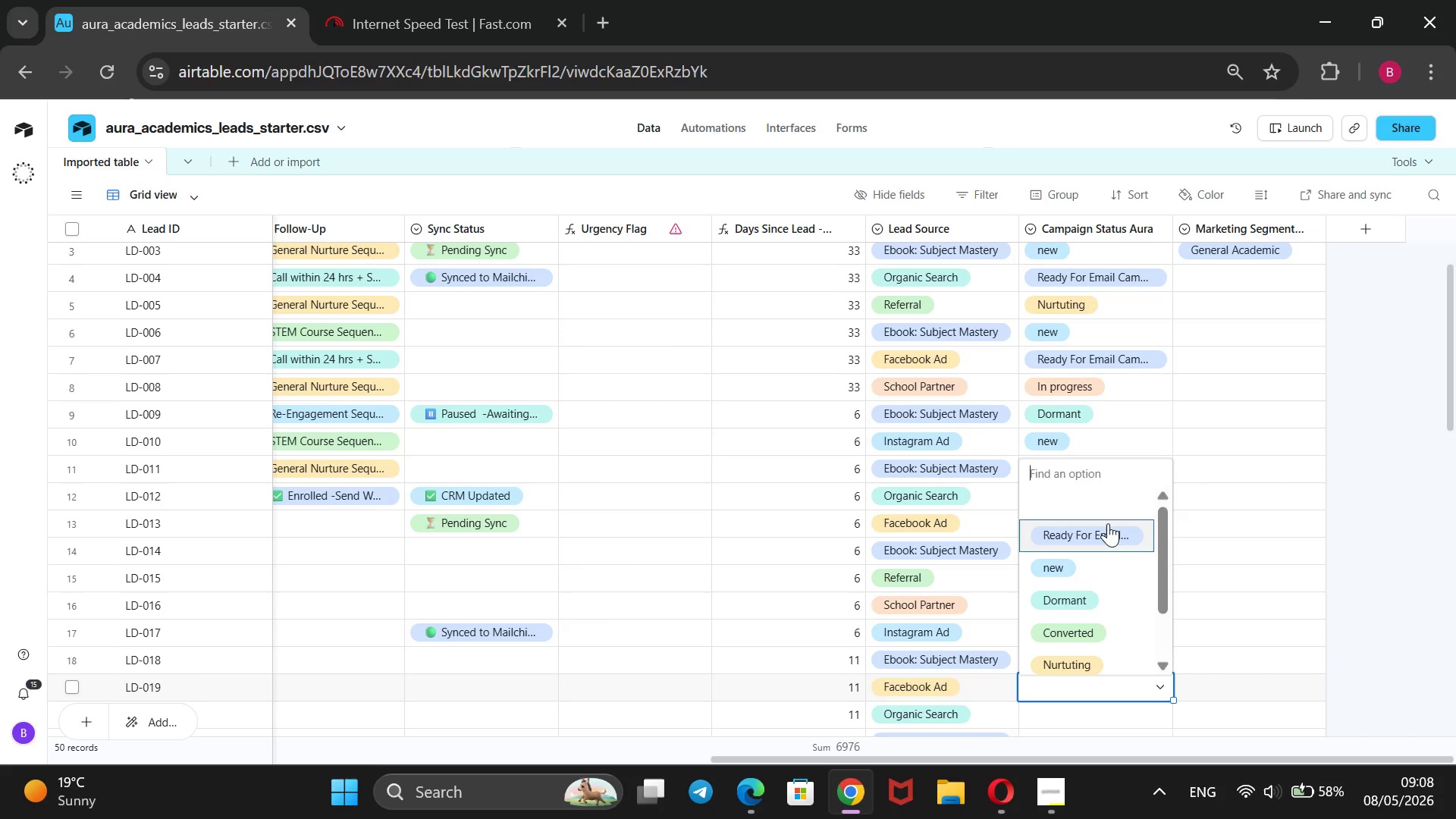 
key(ArrowDown)
 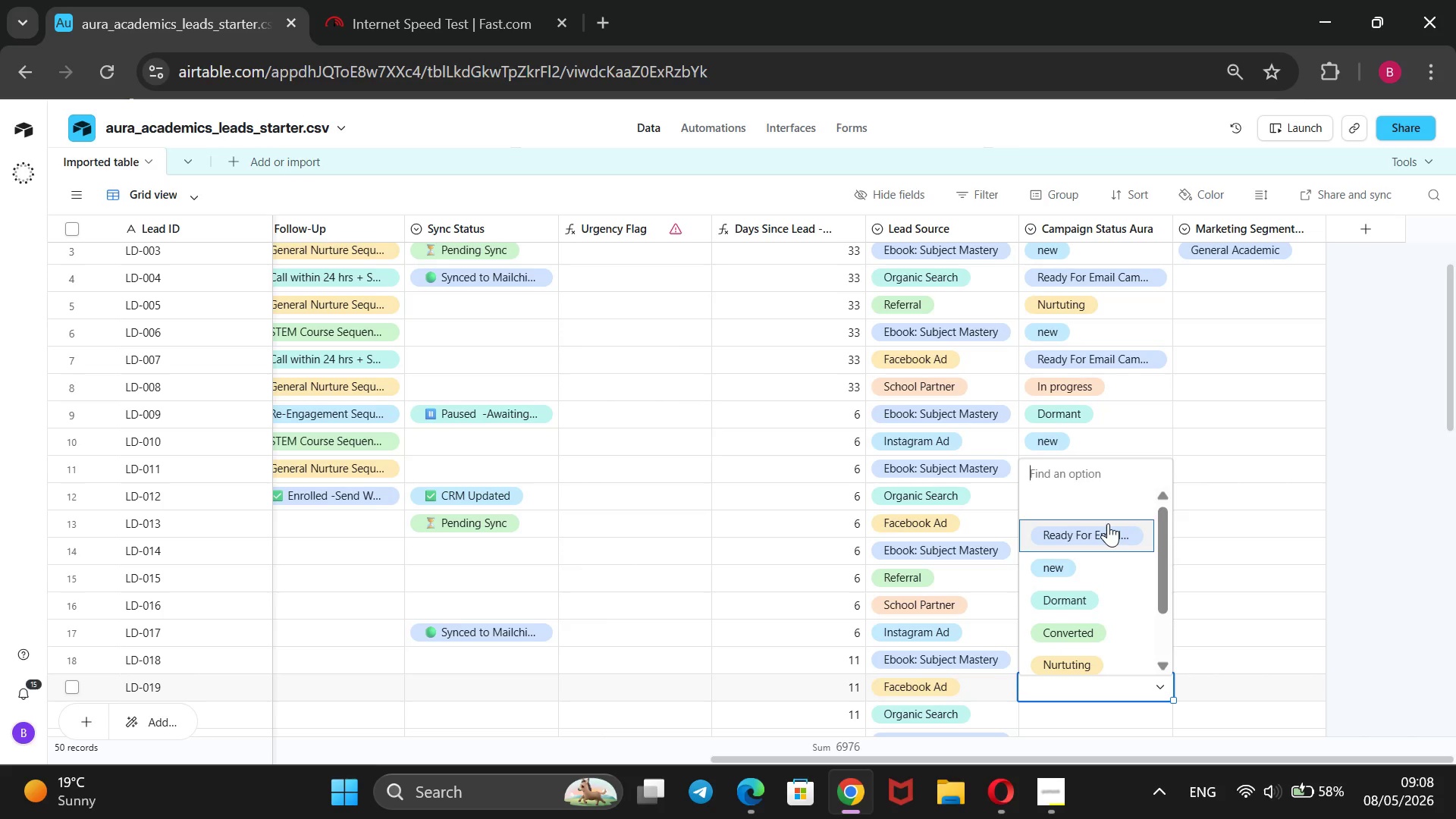 
key(Enter)
 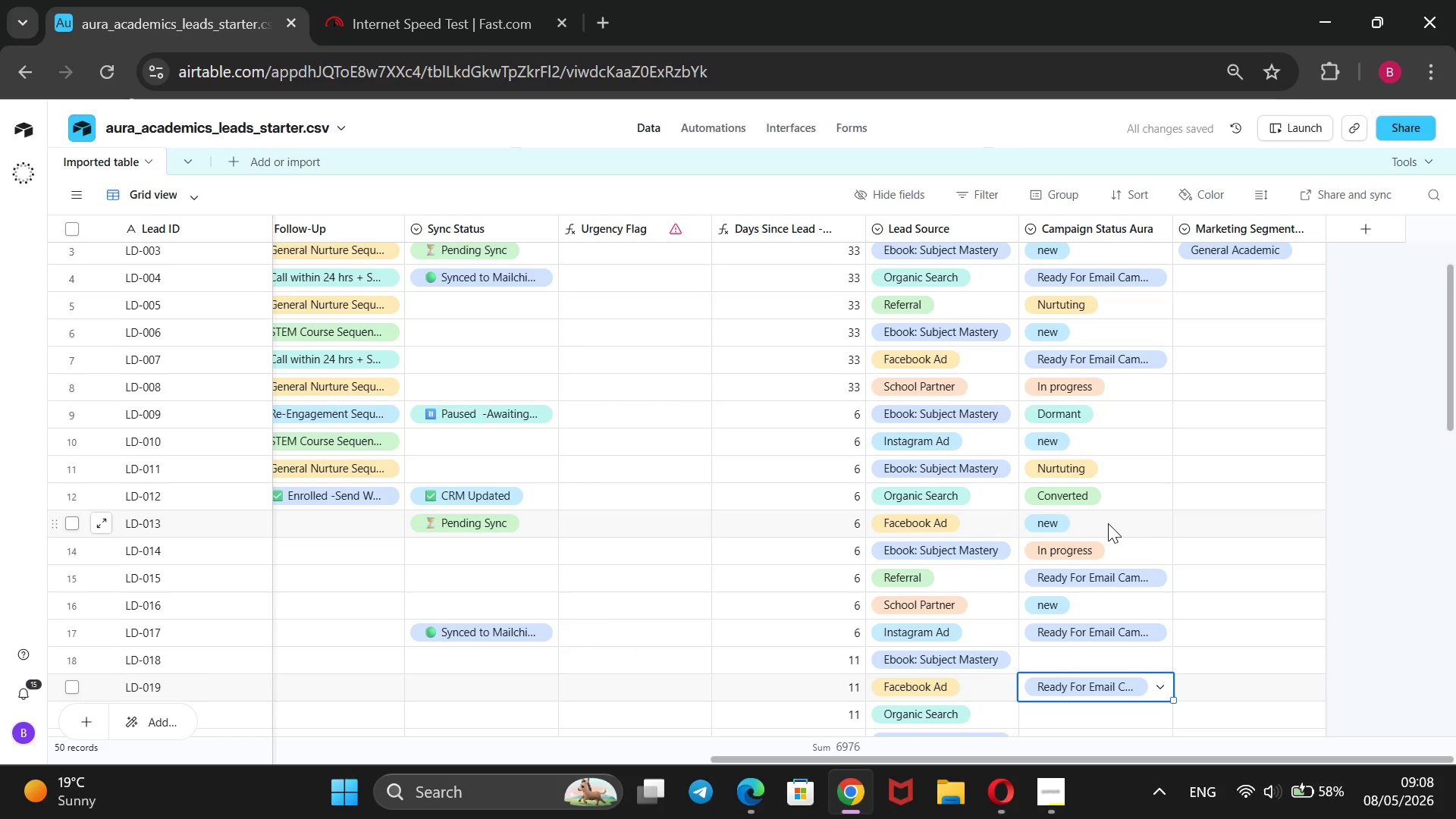 
key(ArrowUp)
 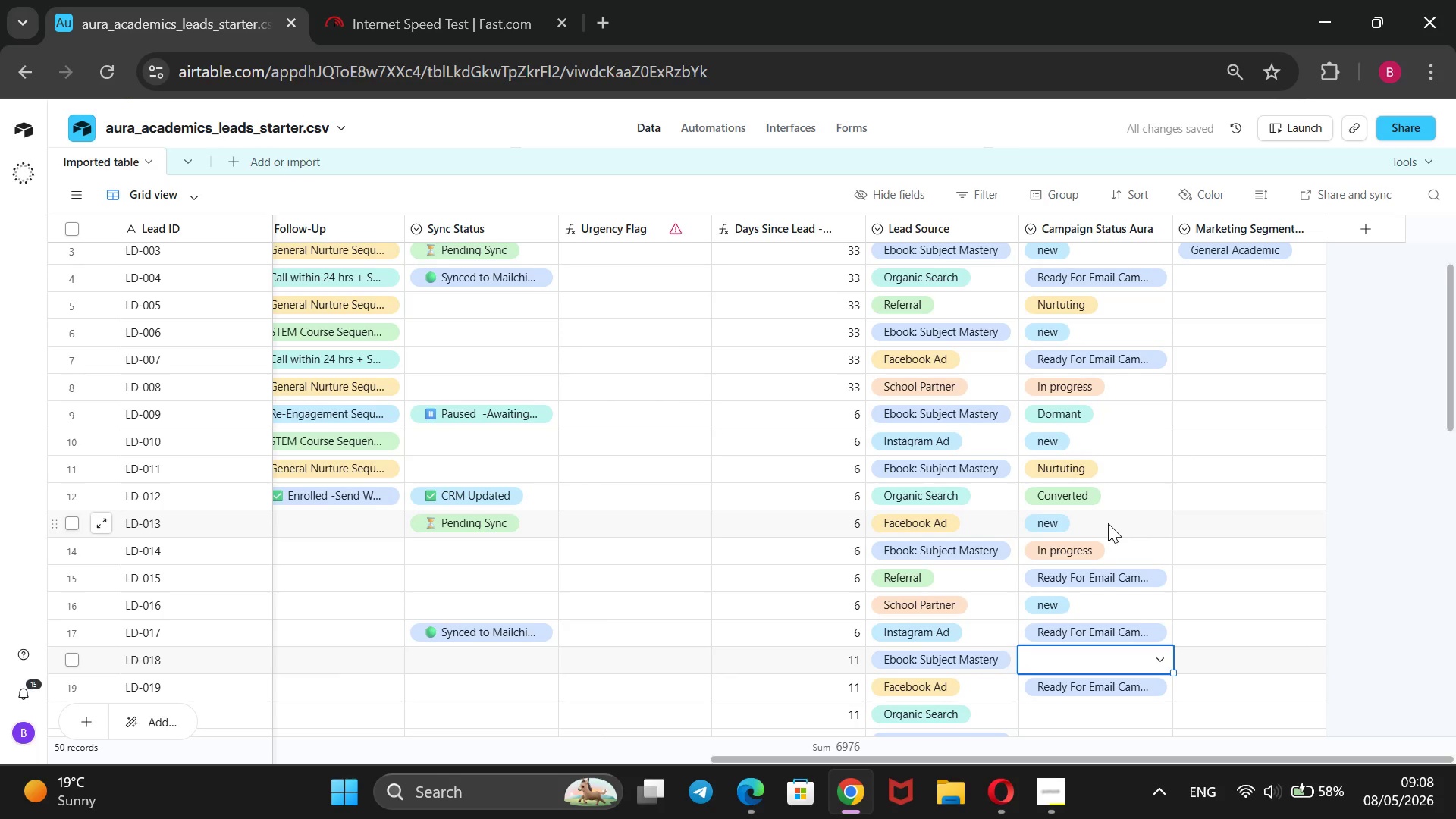 
key(Enter)
 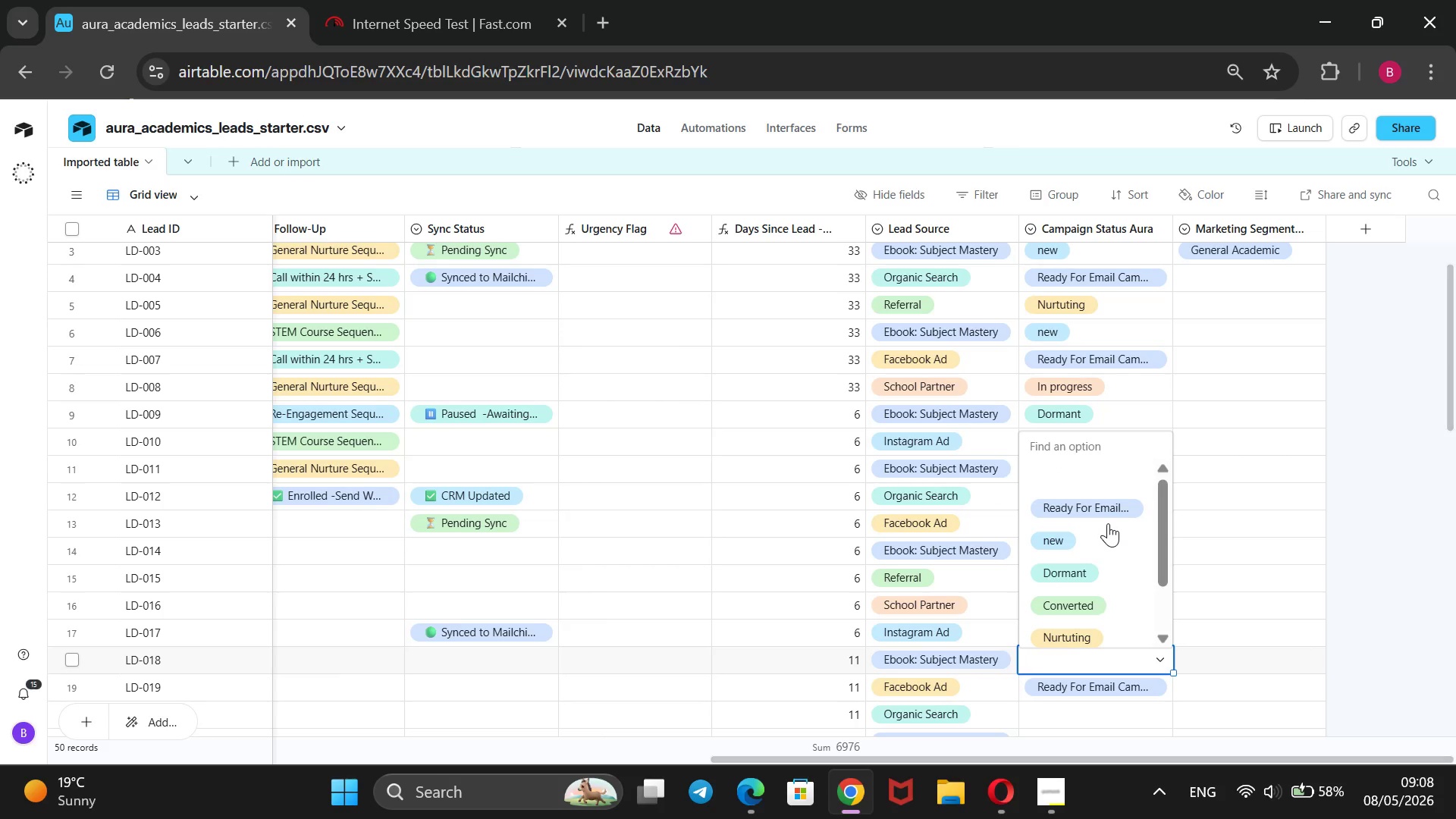 
key(ArrowDown)
 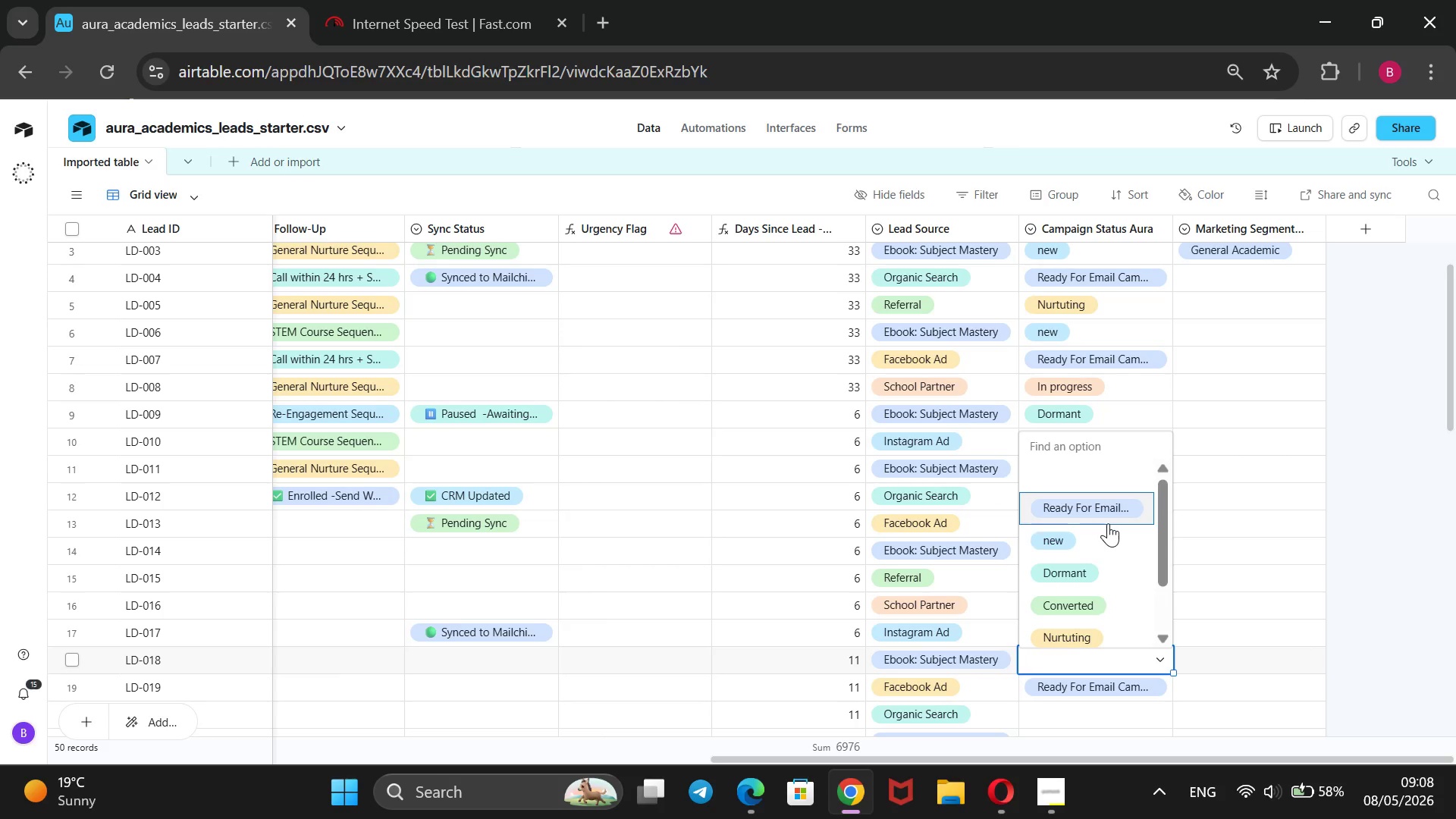 
key(ArrowDown)
 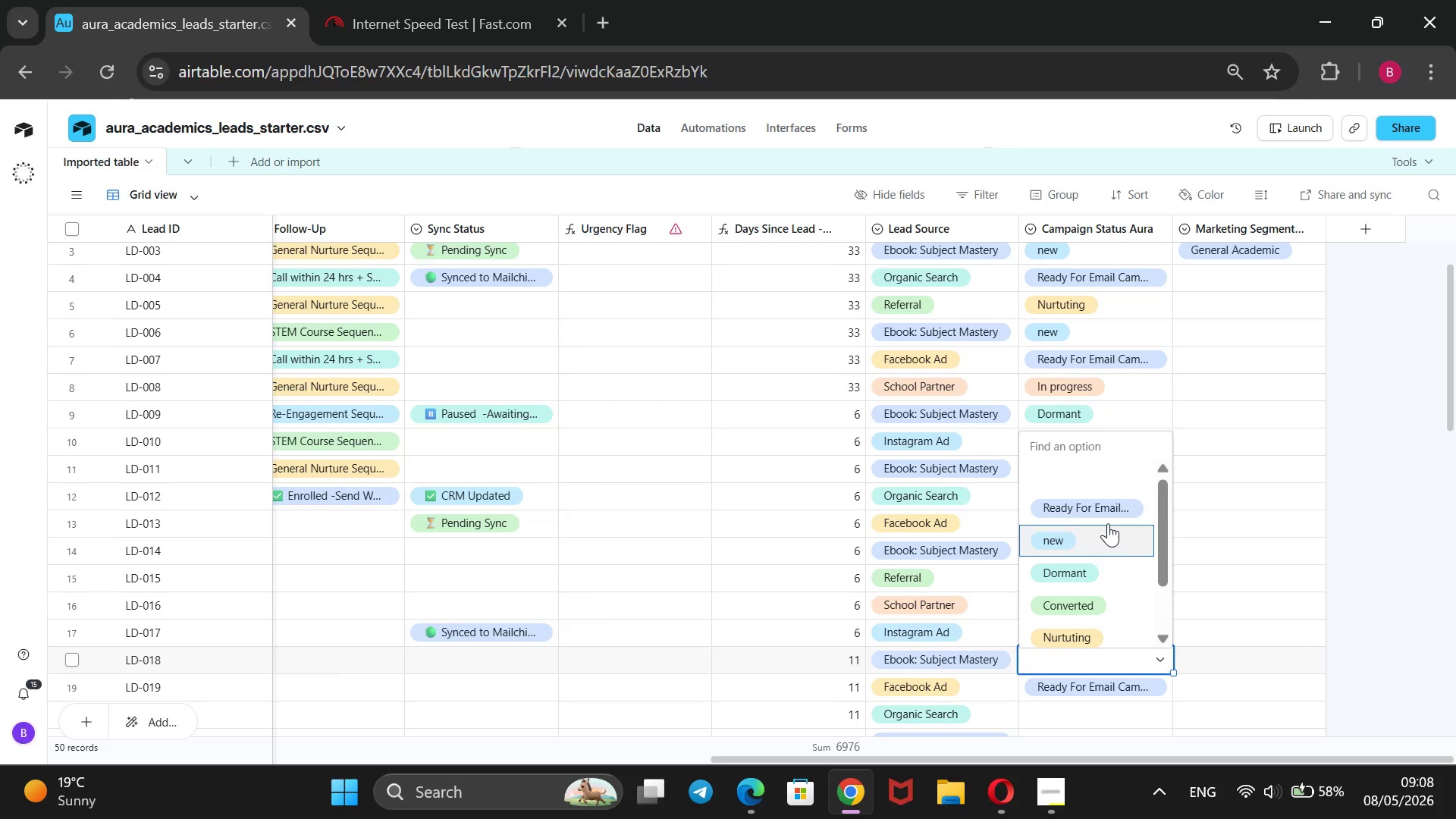 
key(ArrowDown)
 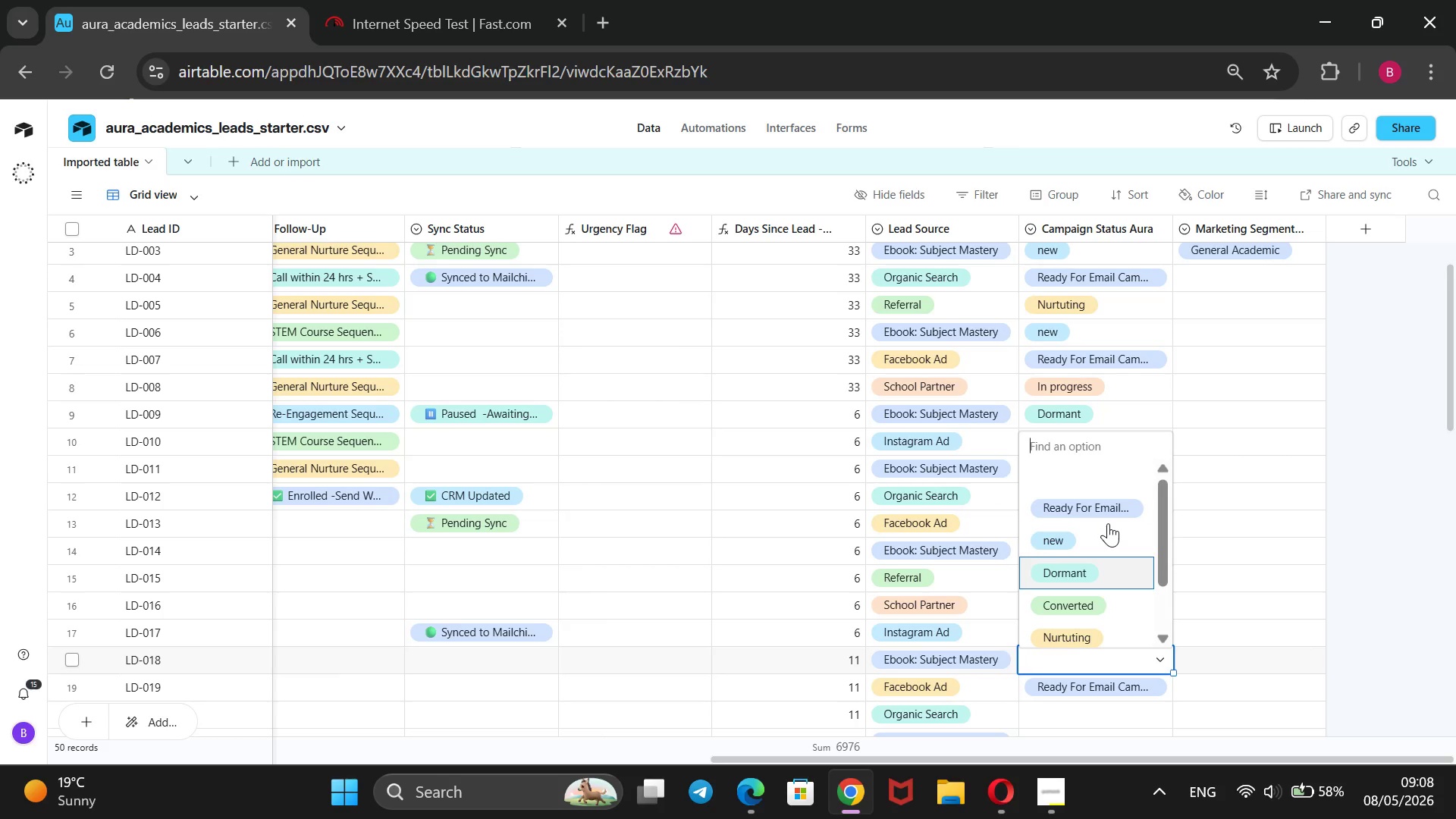 
key(ArrowDown)
 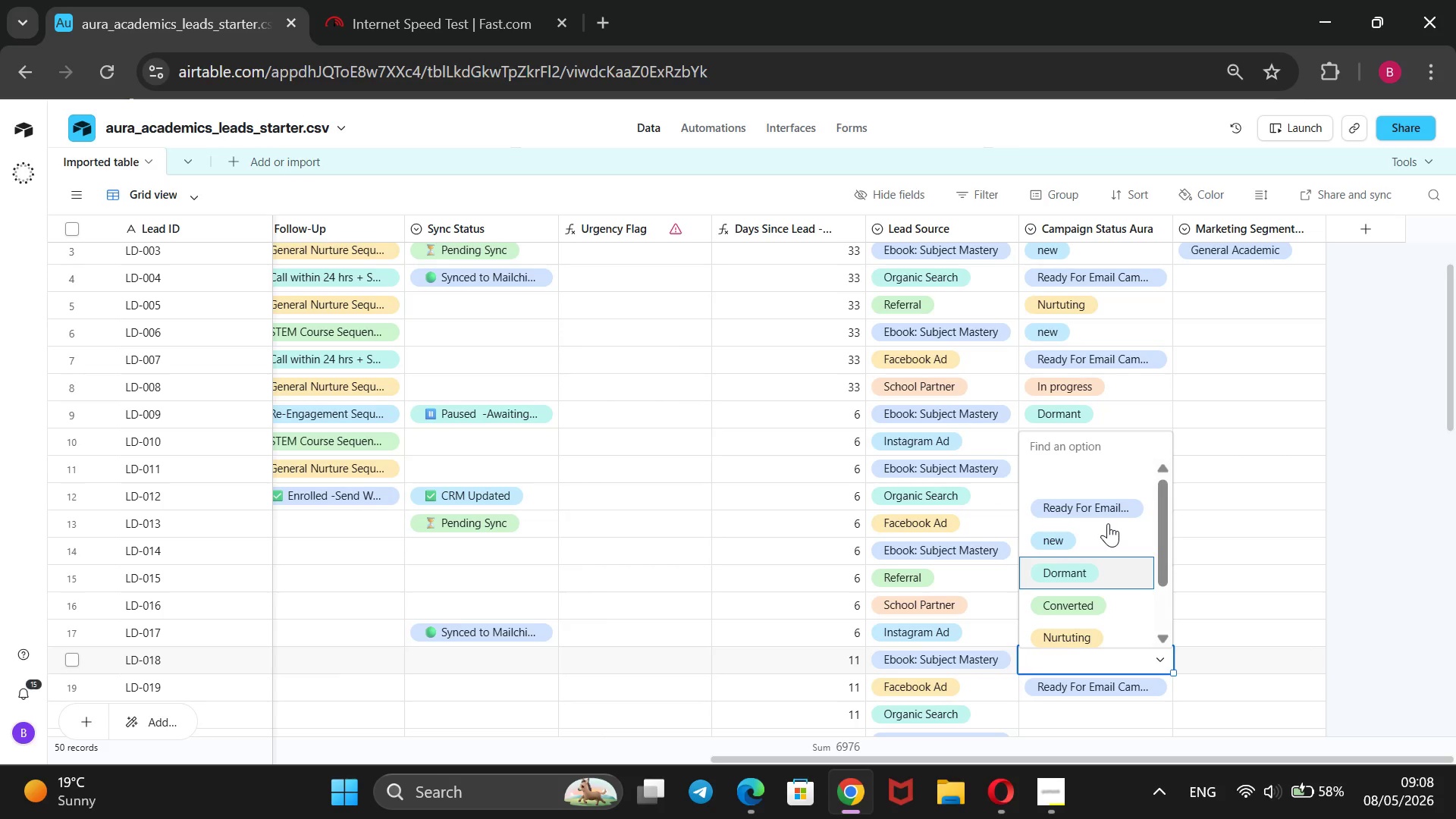 
key(Enter)
 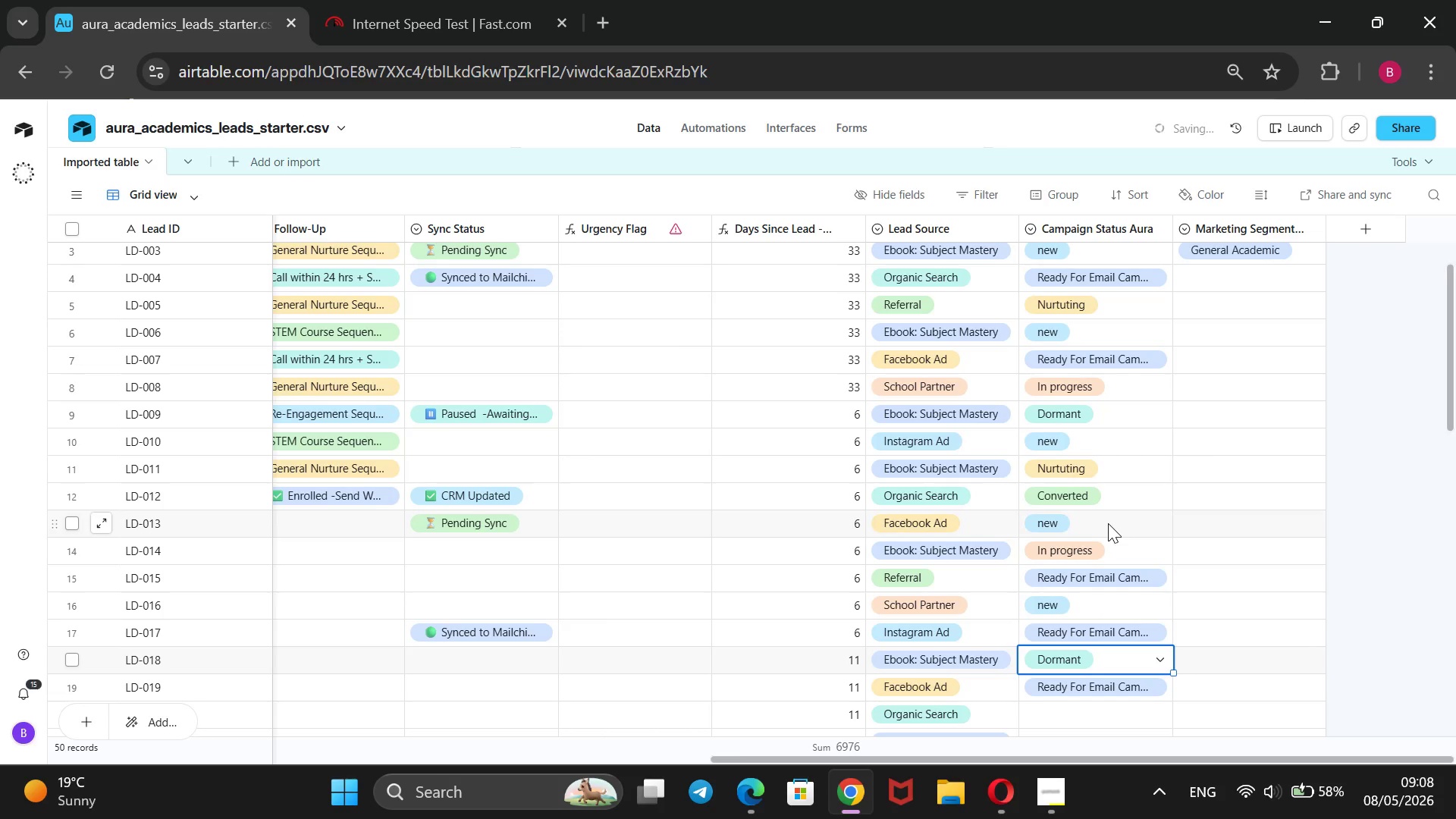 
key(ArrowDown)
 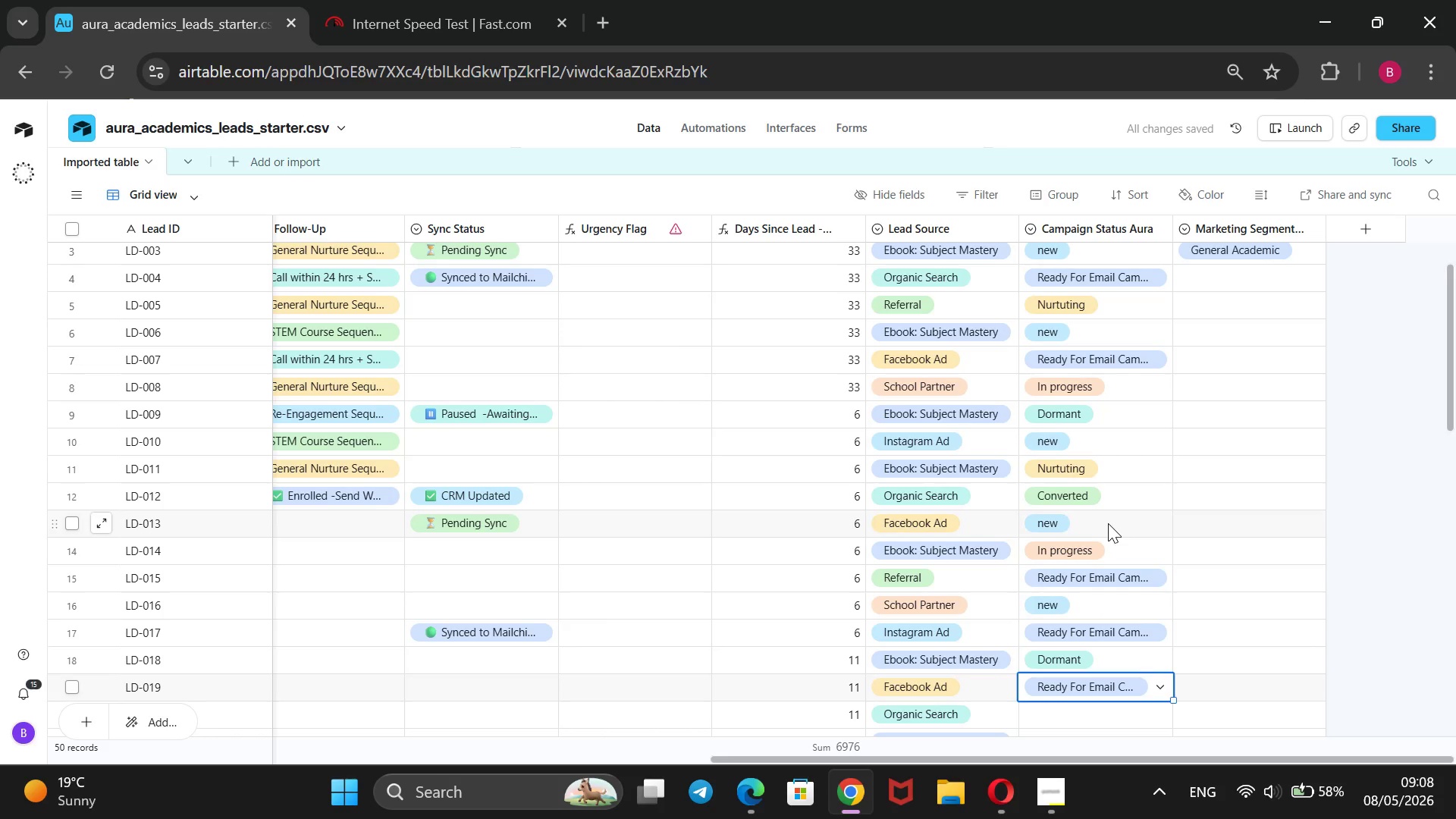 
key(ArrowDown)
 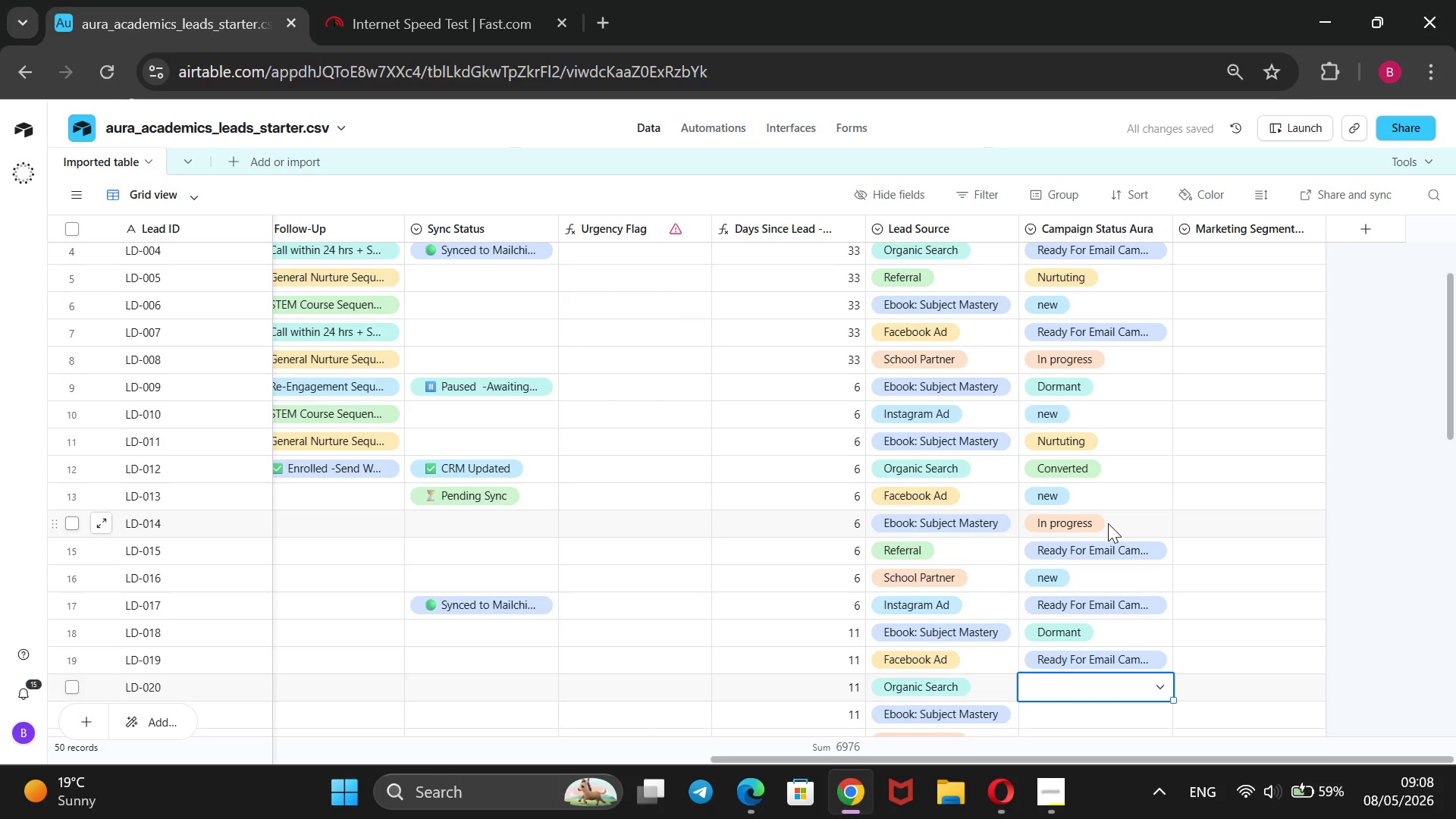 
wait(8.45)
 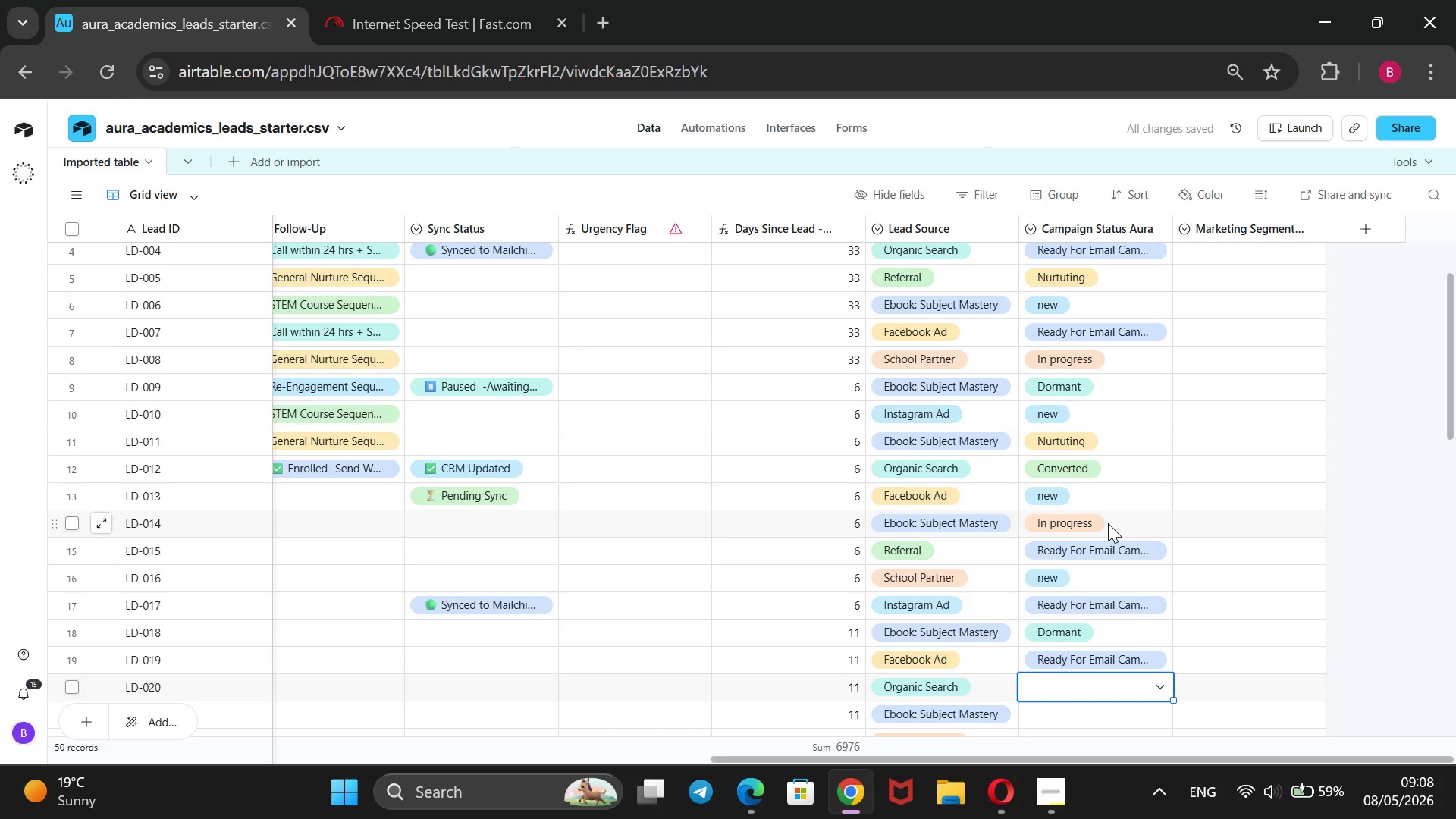 
left_click([734, 127])
 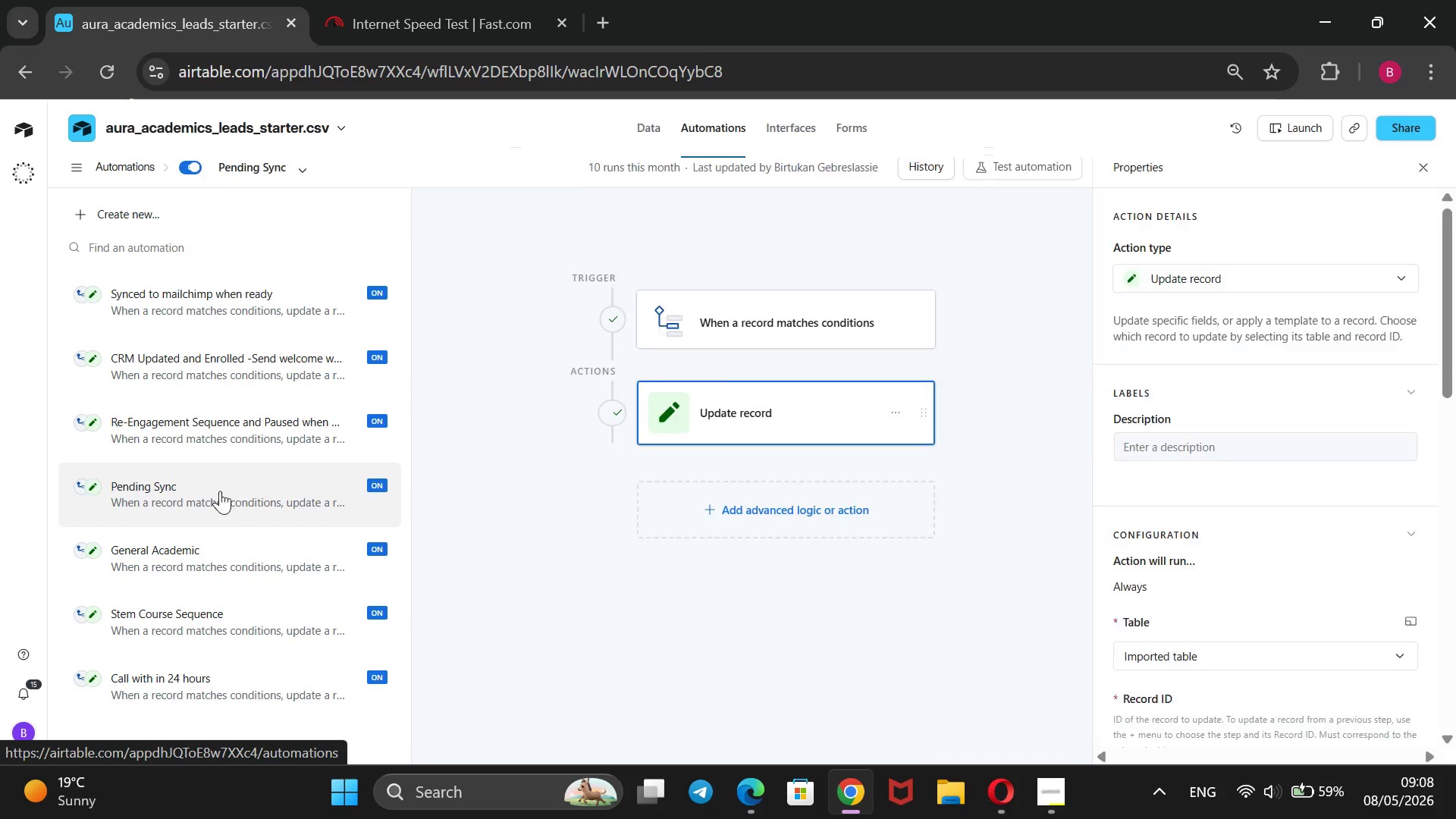 
wait(5.7)
 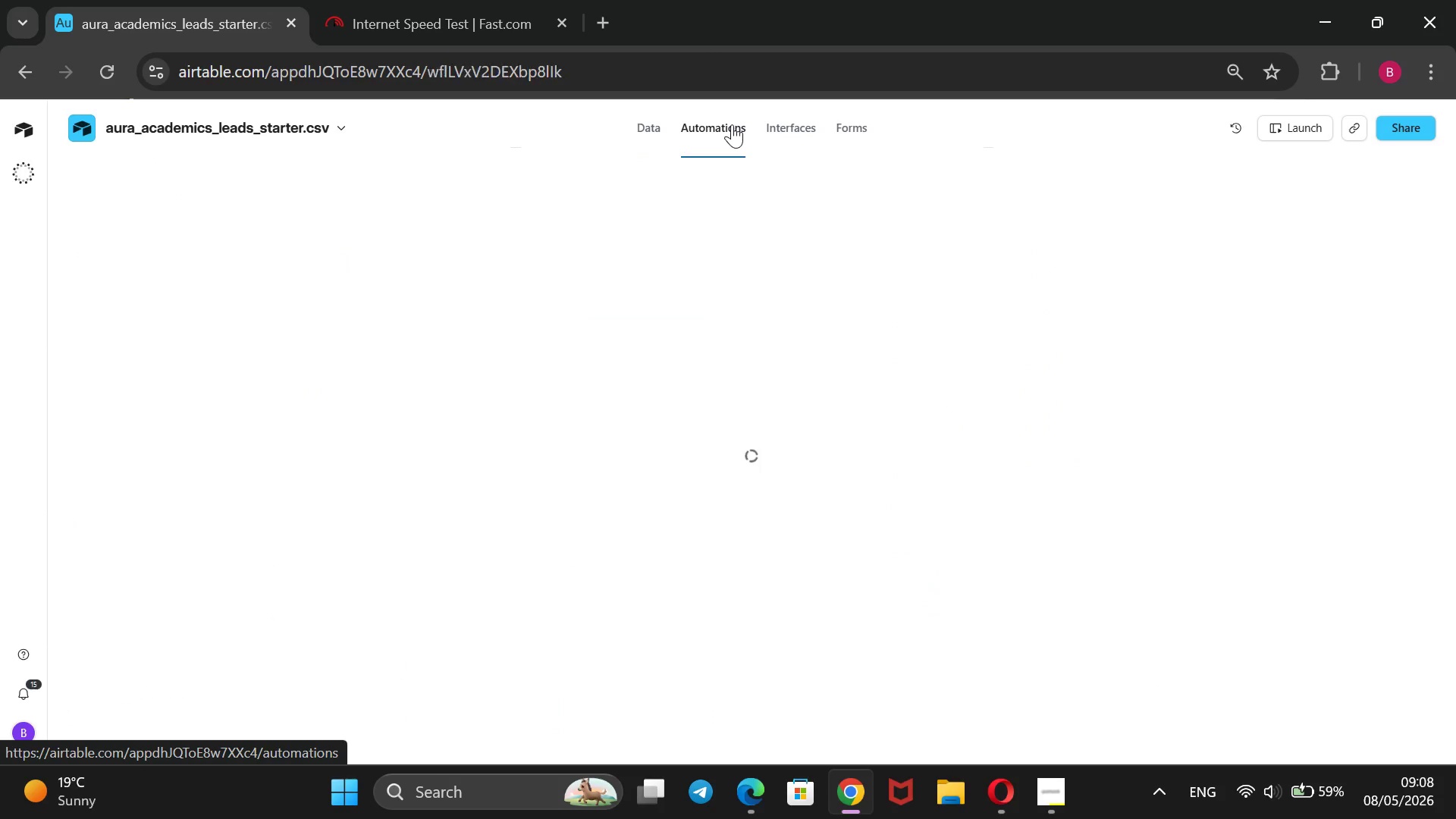 
left_click([249, 302])
 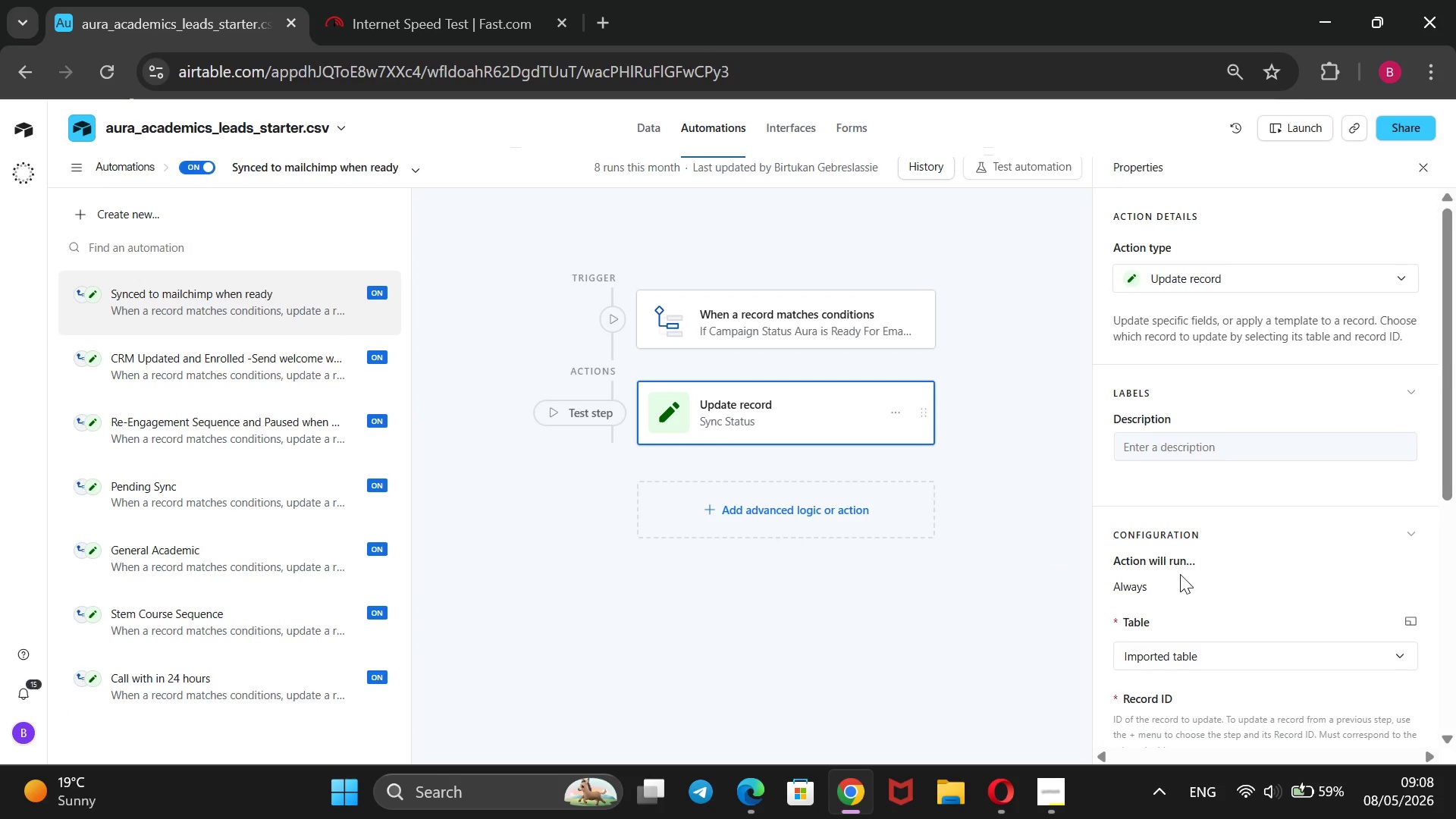 
scroll: coordinate [1203, 568], scroll_direction: down, amount: 6.0
 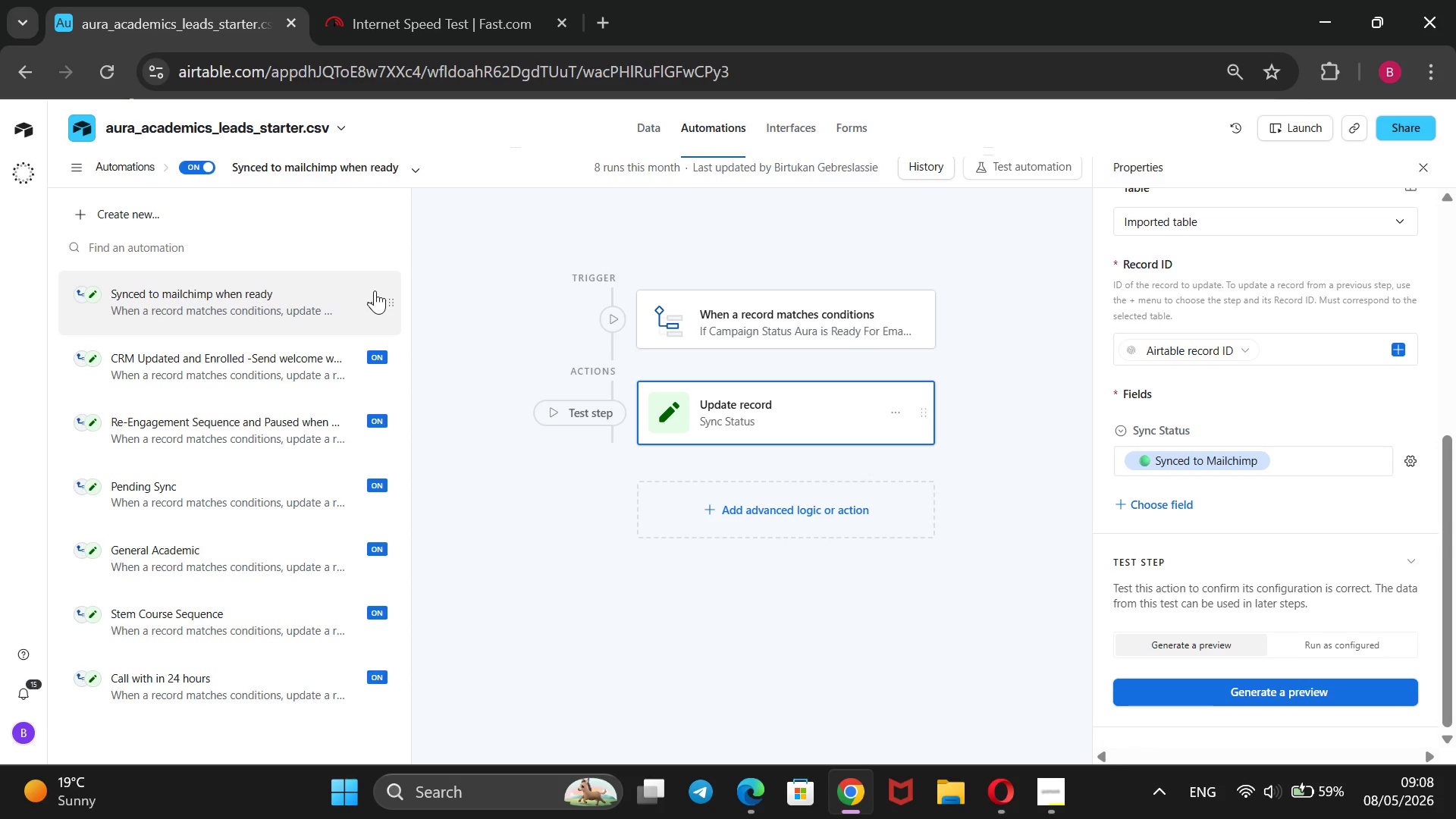 
left_click([382, 294])
 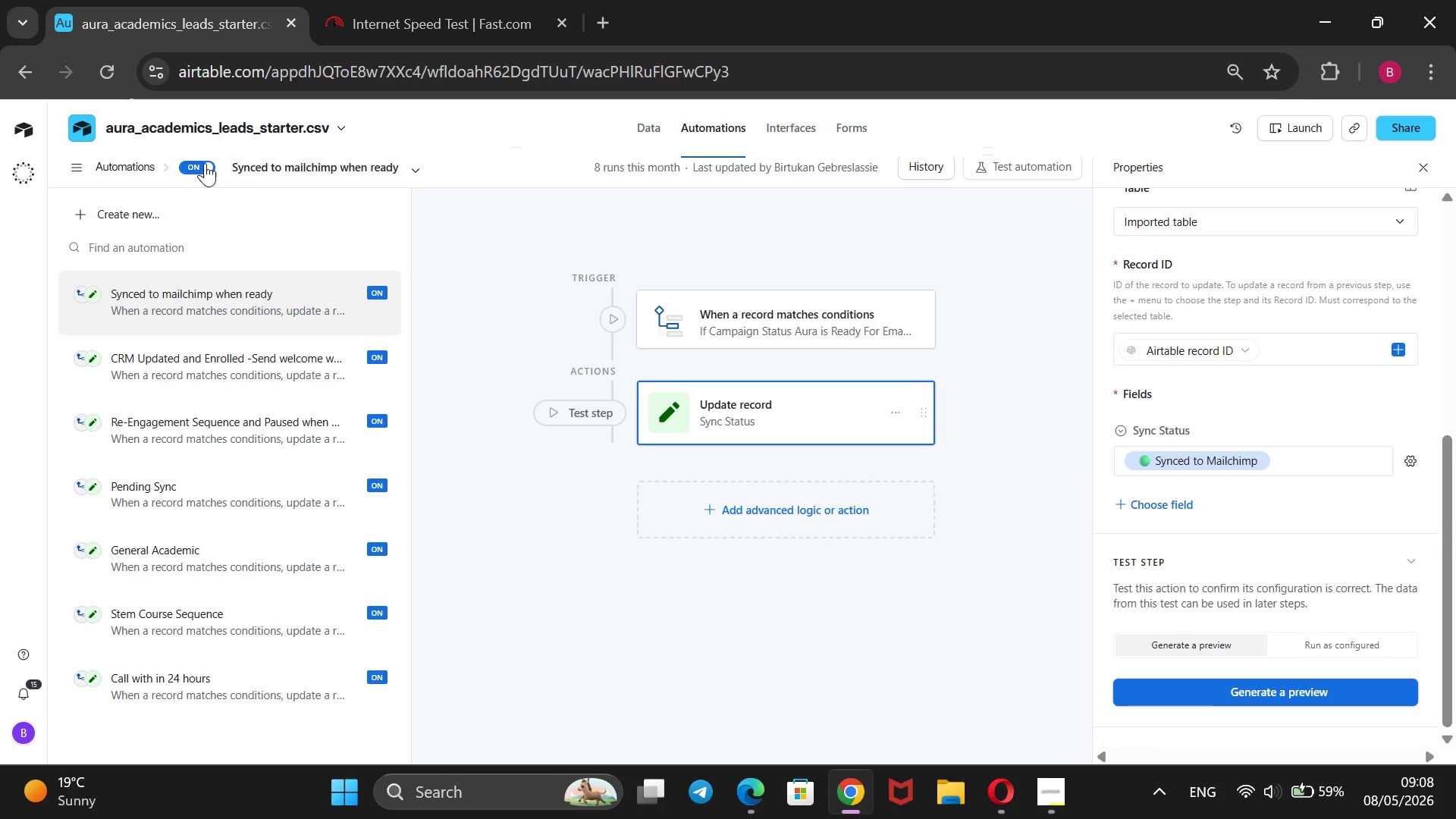 
left_click([204, 158])
 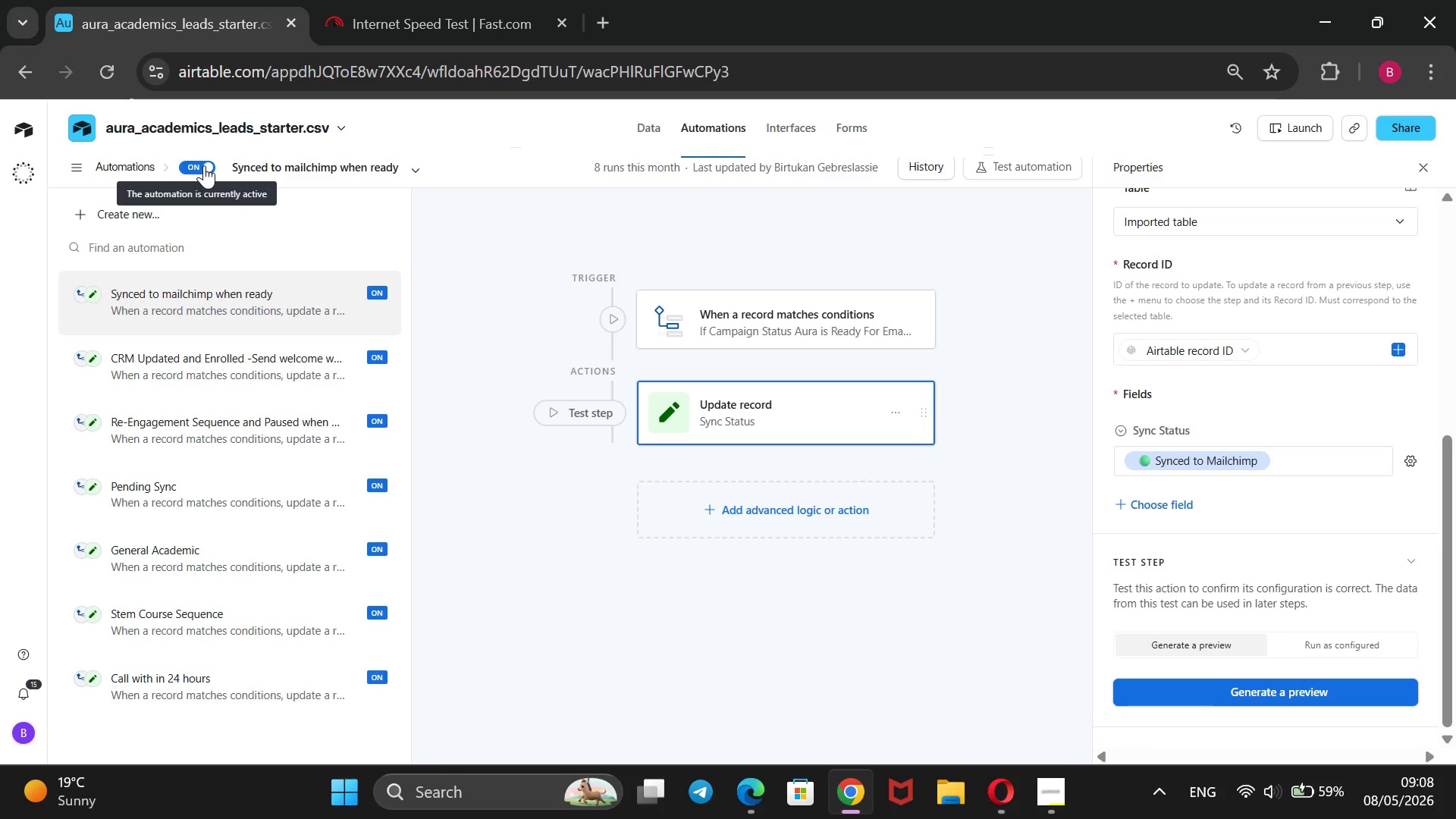 
left_click([204, 165])
 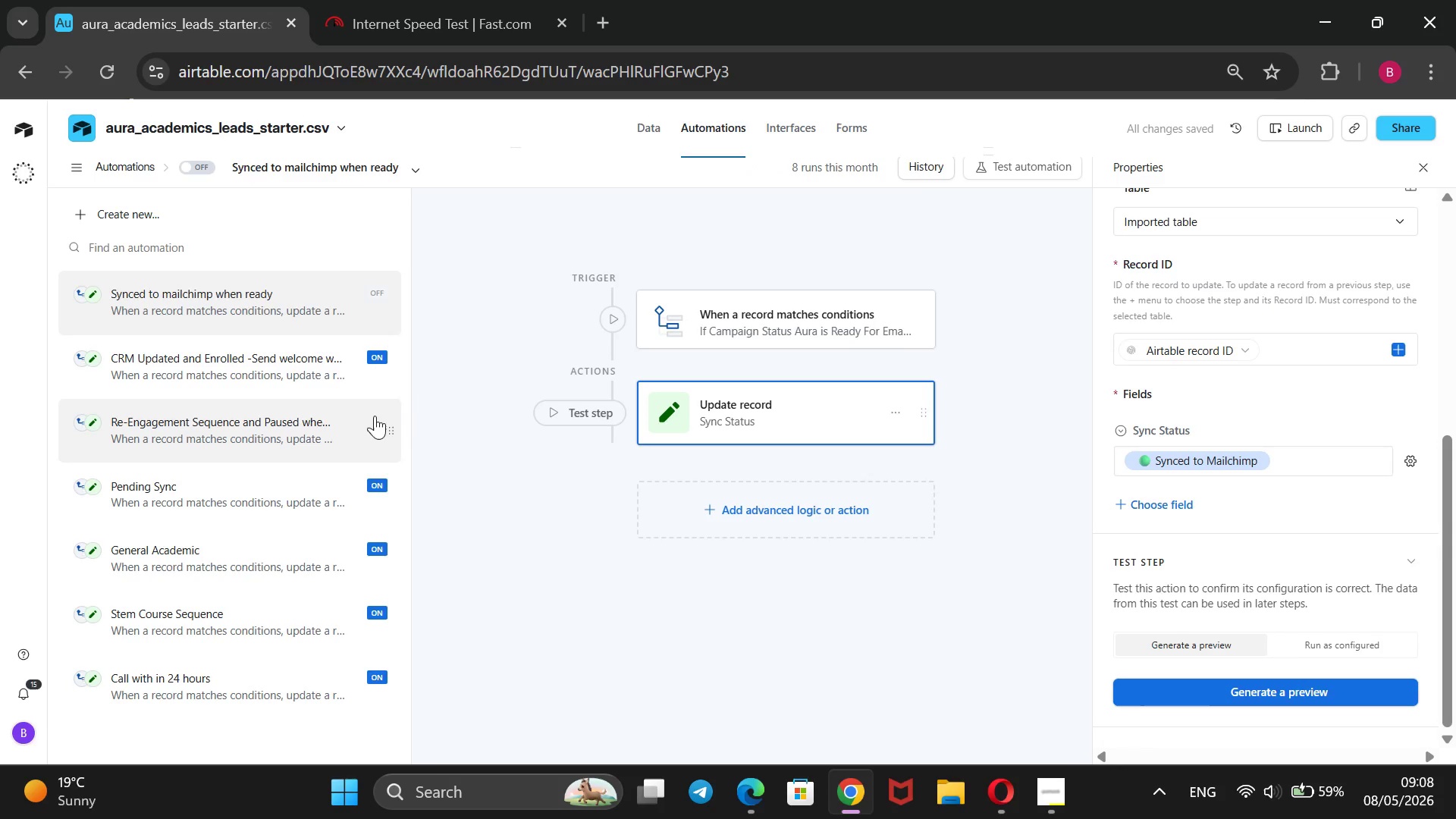 
left_click([372, 358])
 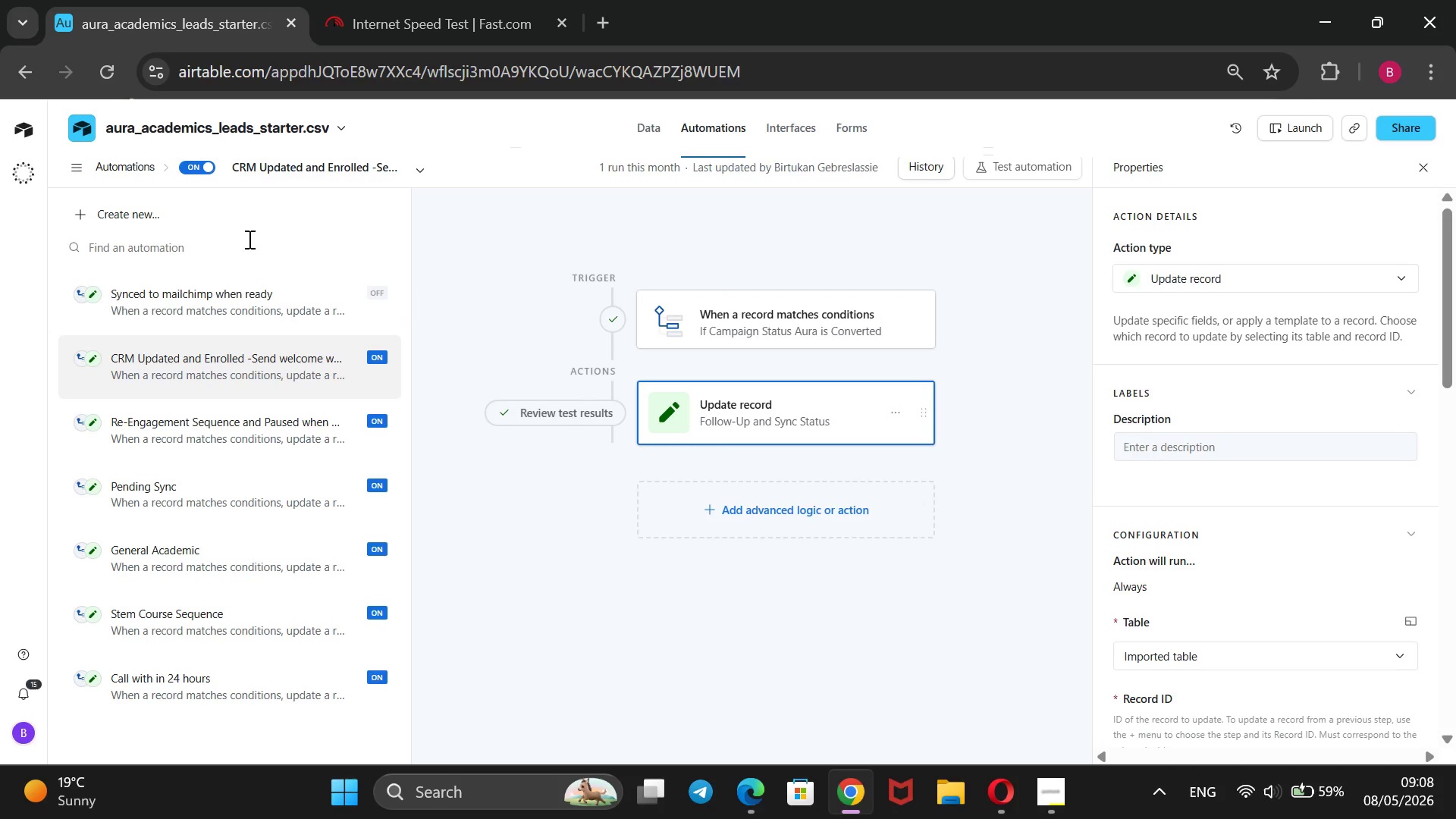 
wait(5.16)
 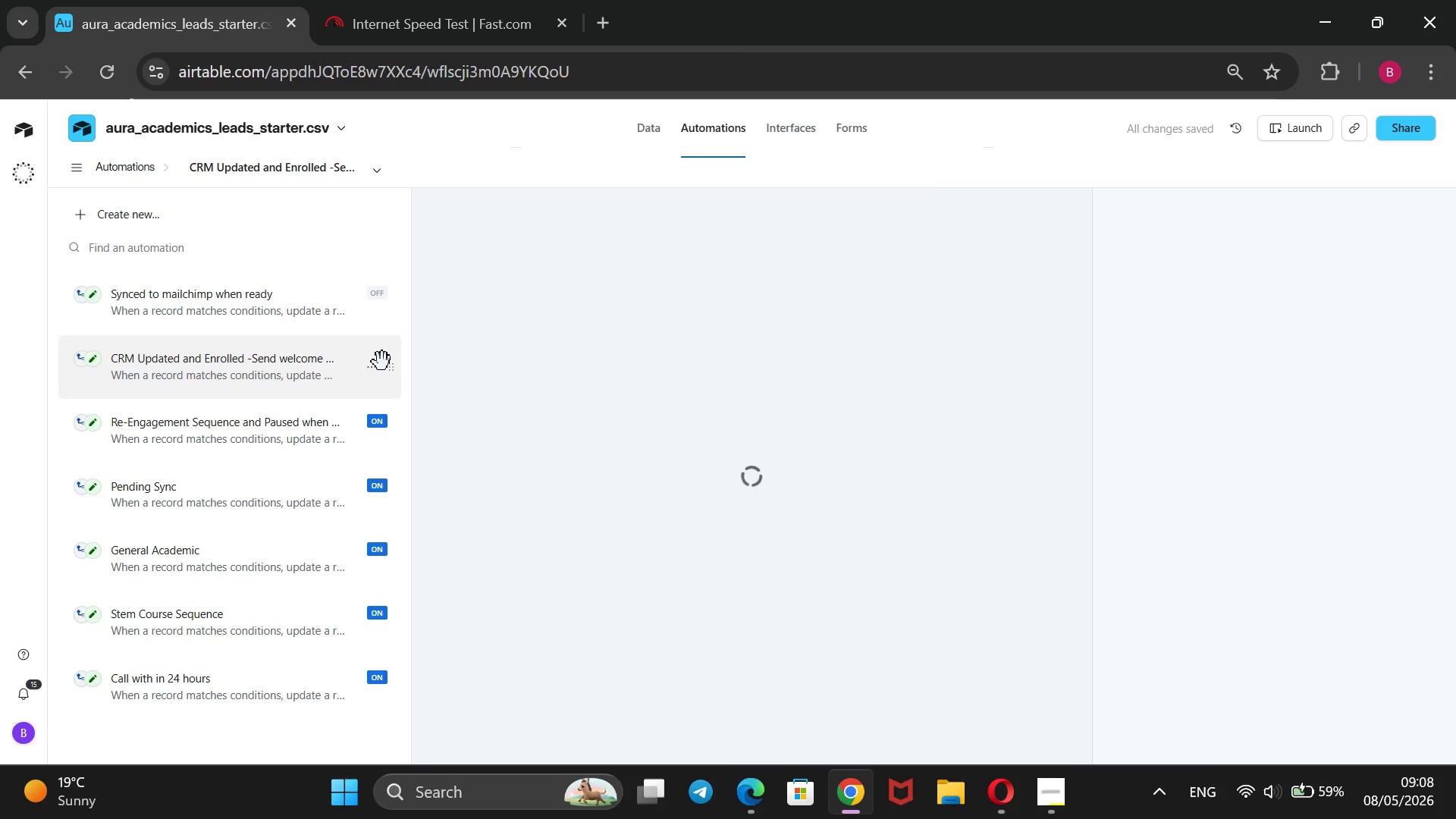 
left_click([208, 159])
 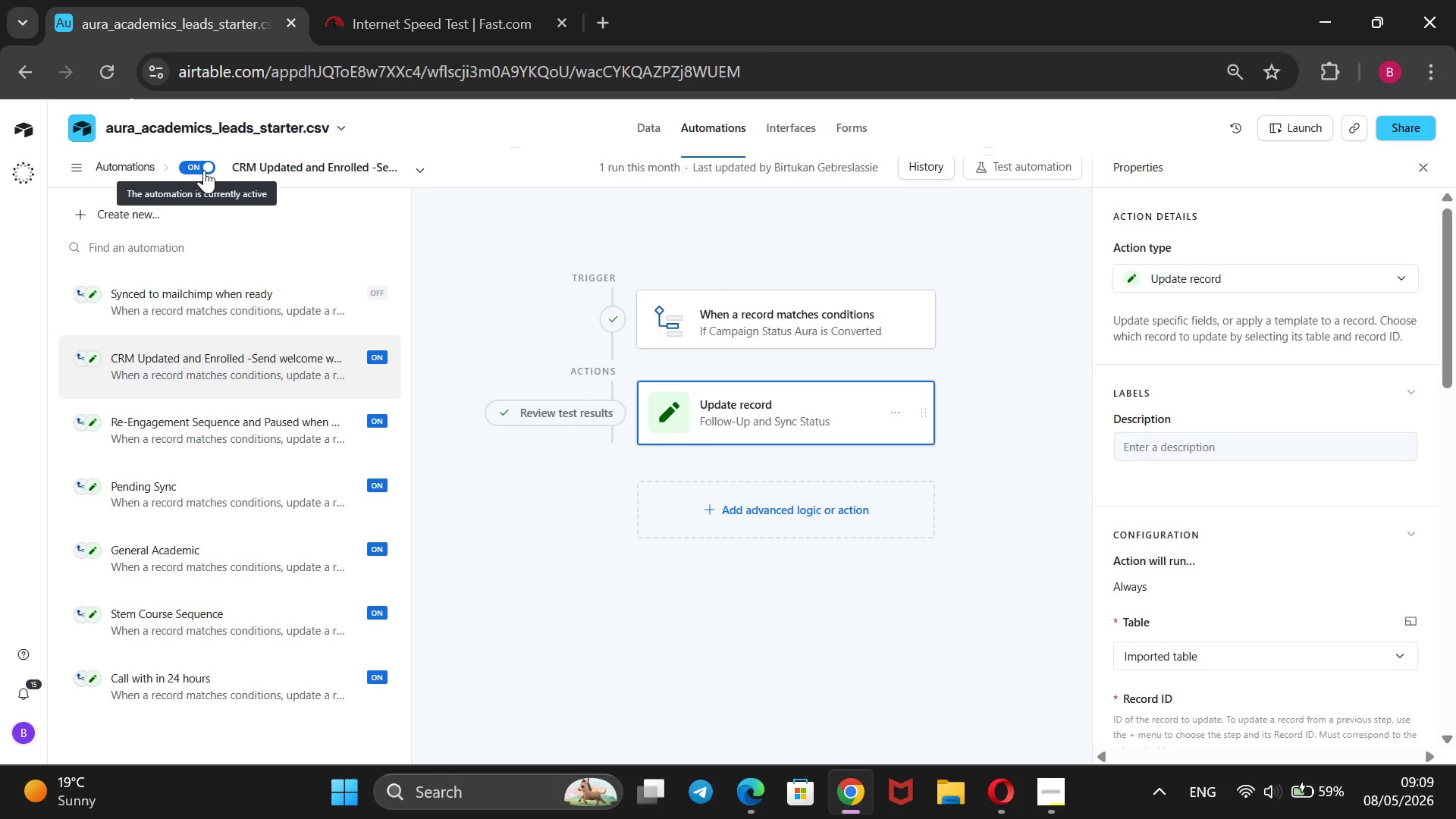 
left_click([204, 170])
 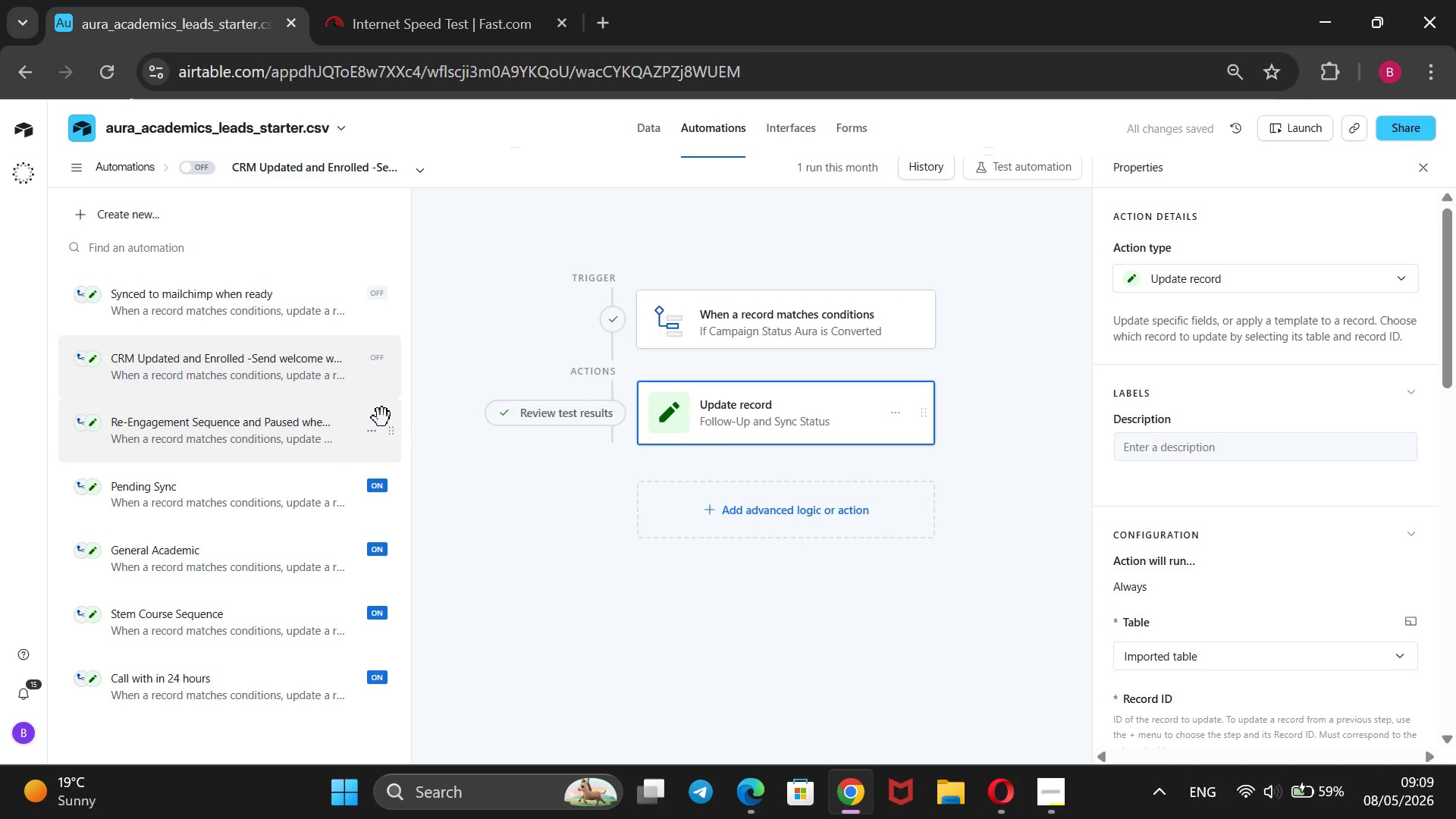 
wait(10.09)
 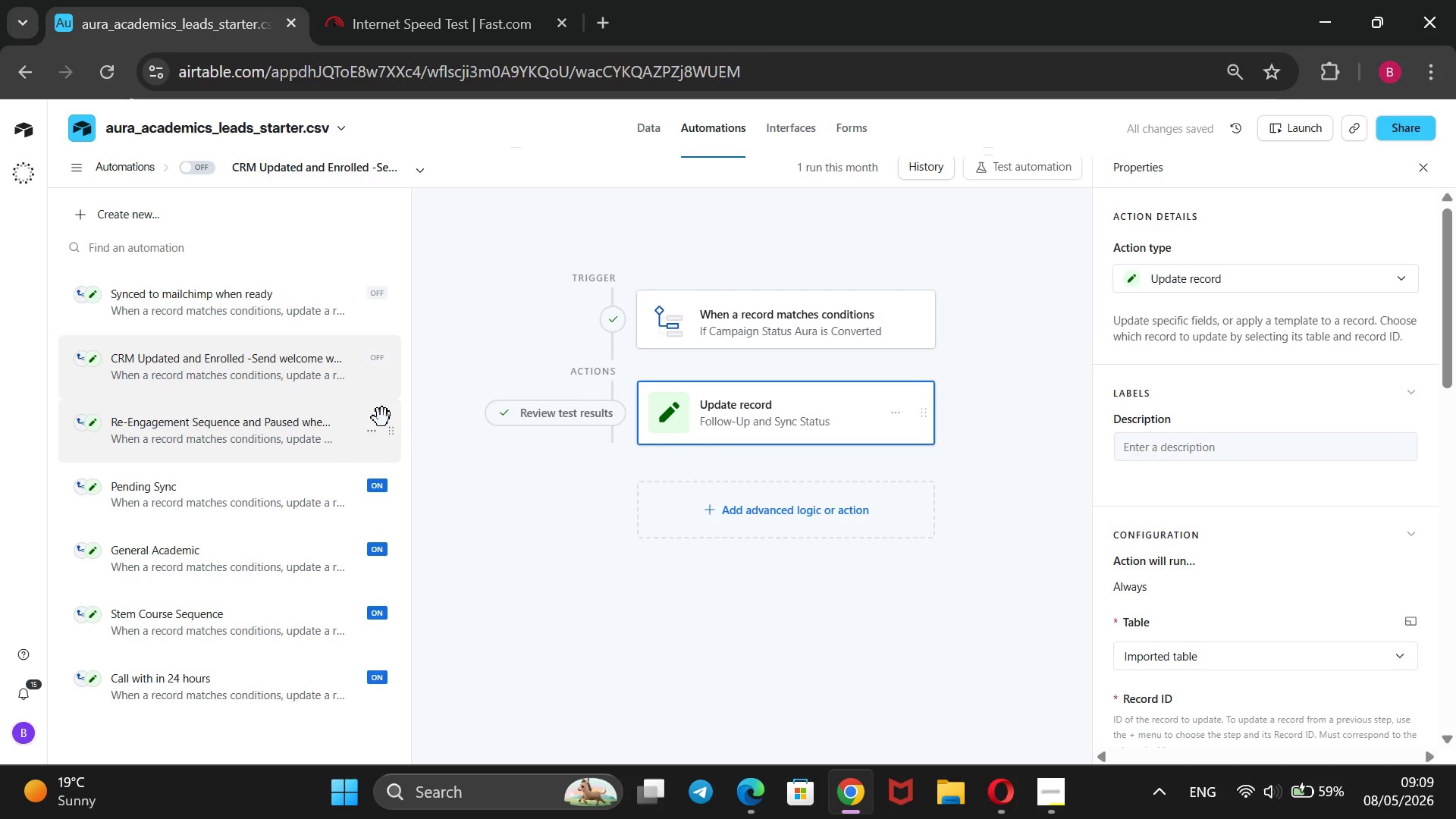 
left_click([266, 447])
 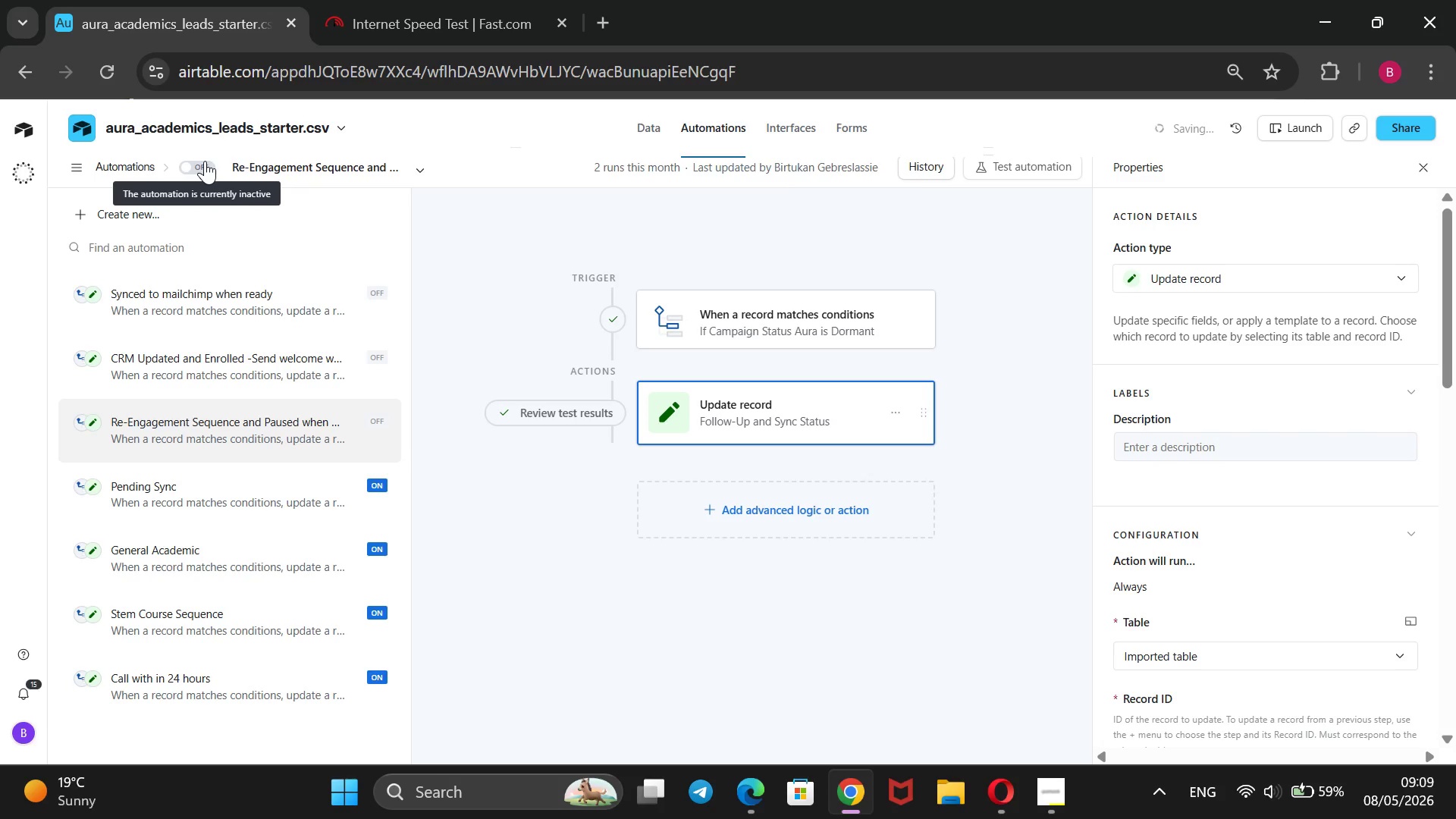 
wait(7.75)
 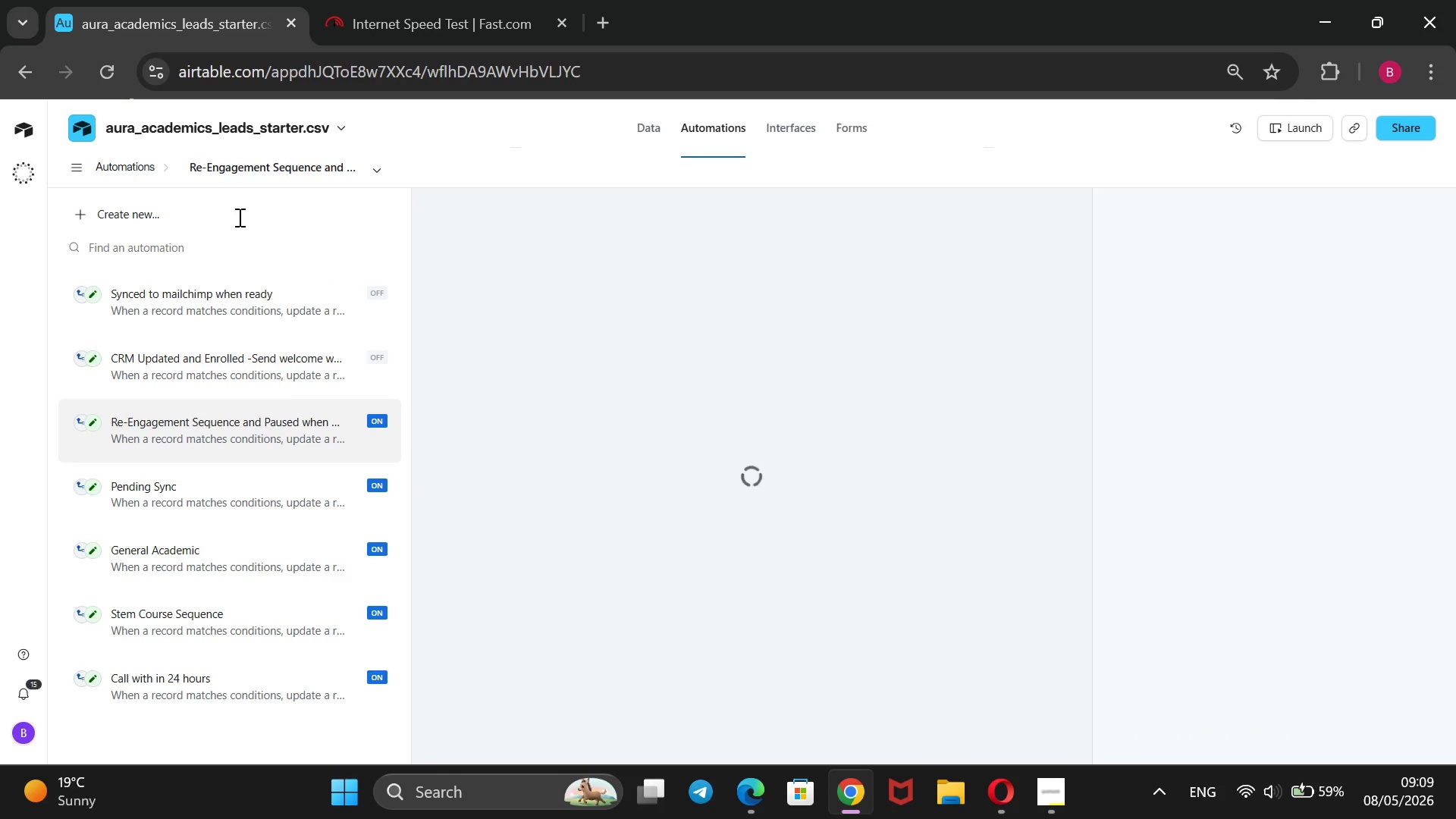 
left_click([225, 496])
 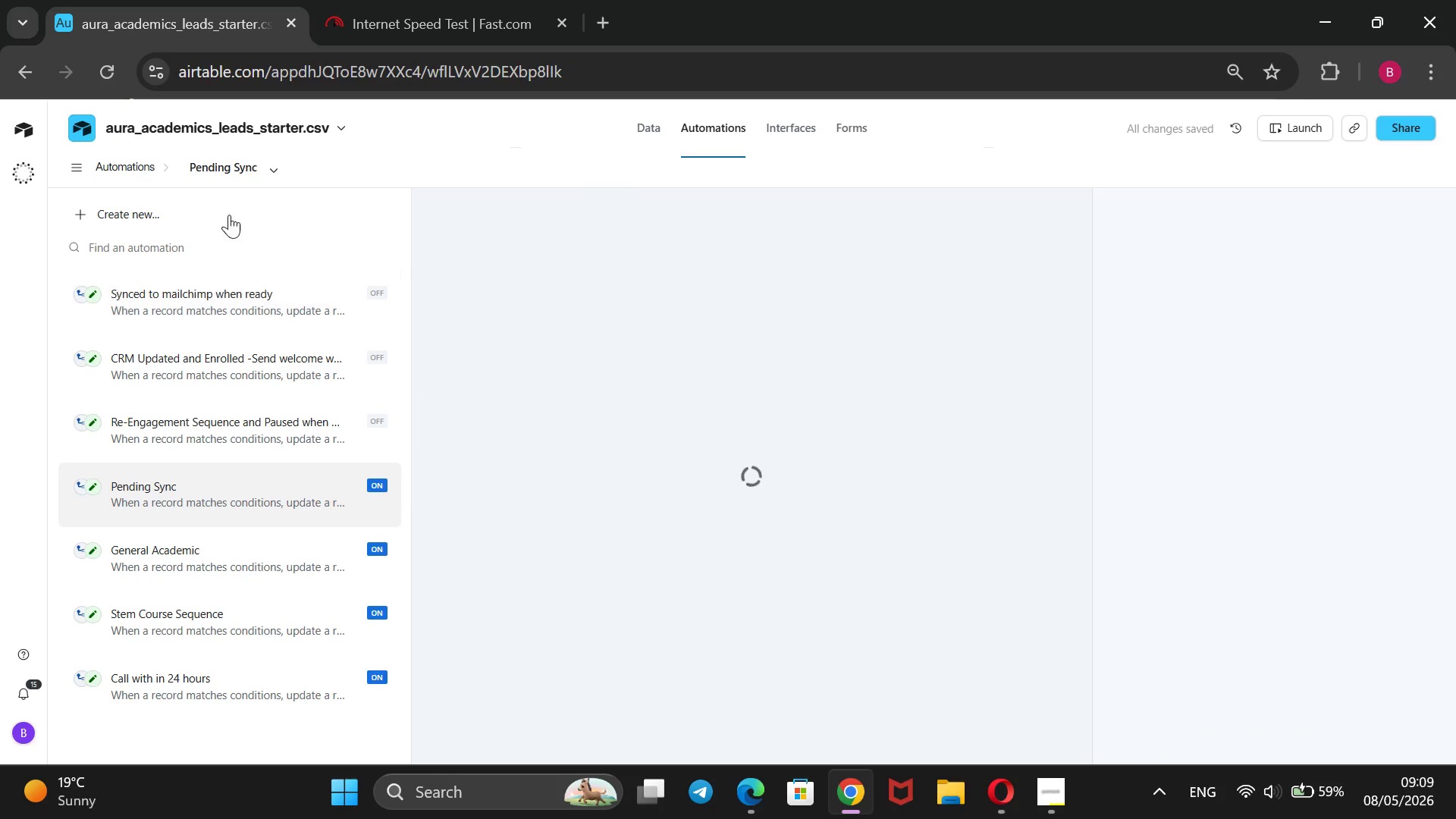 
mouse_move([233, 155])
 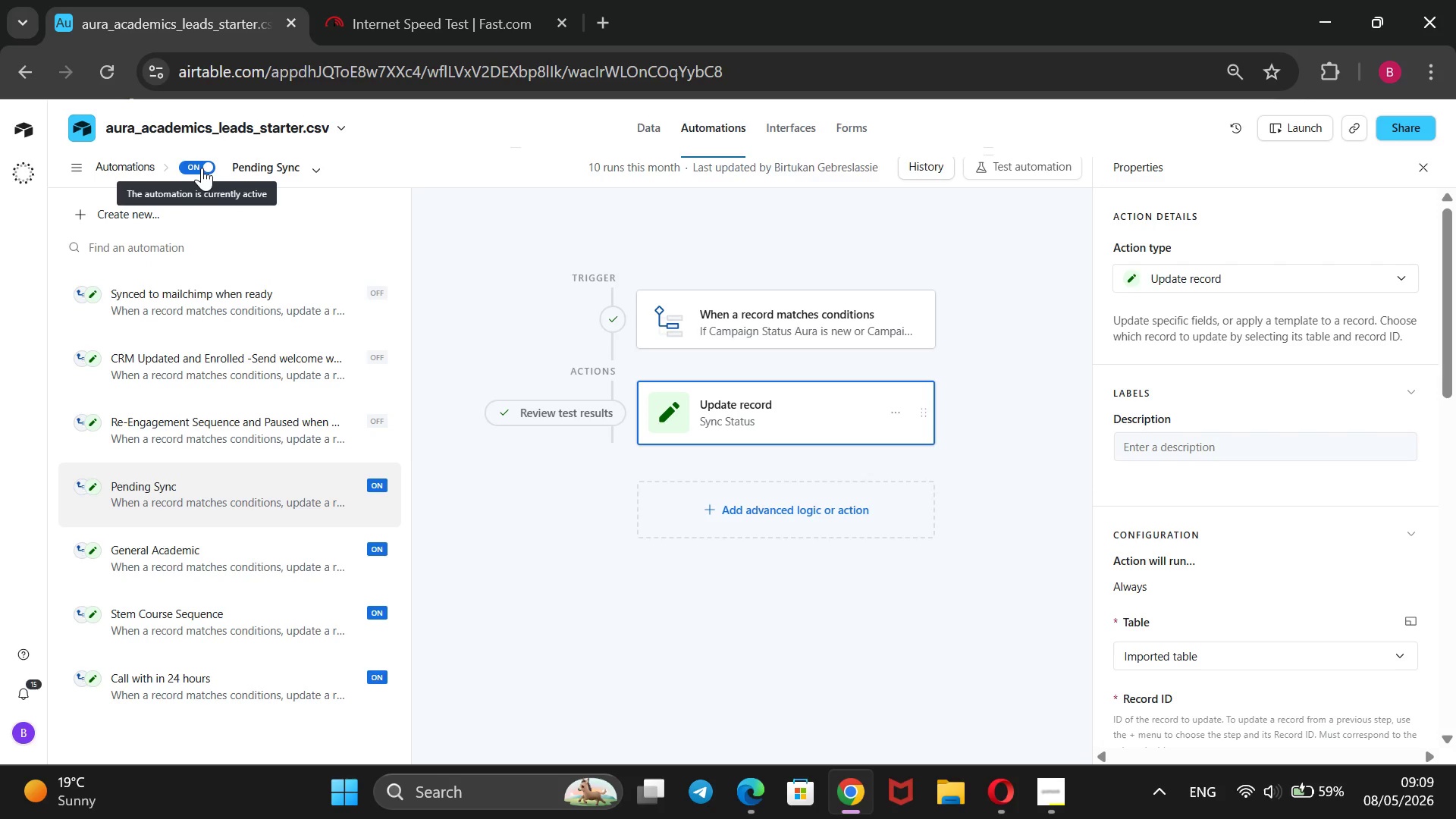 
left_click([202, 168])
 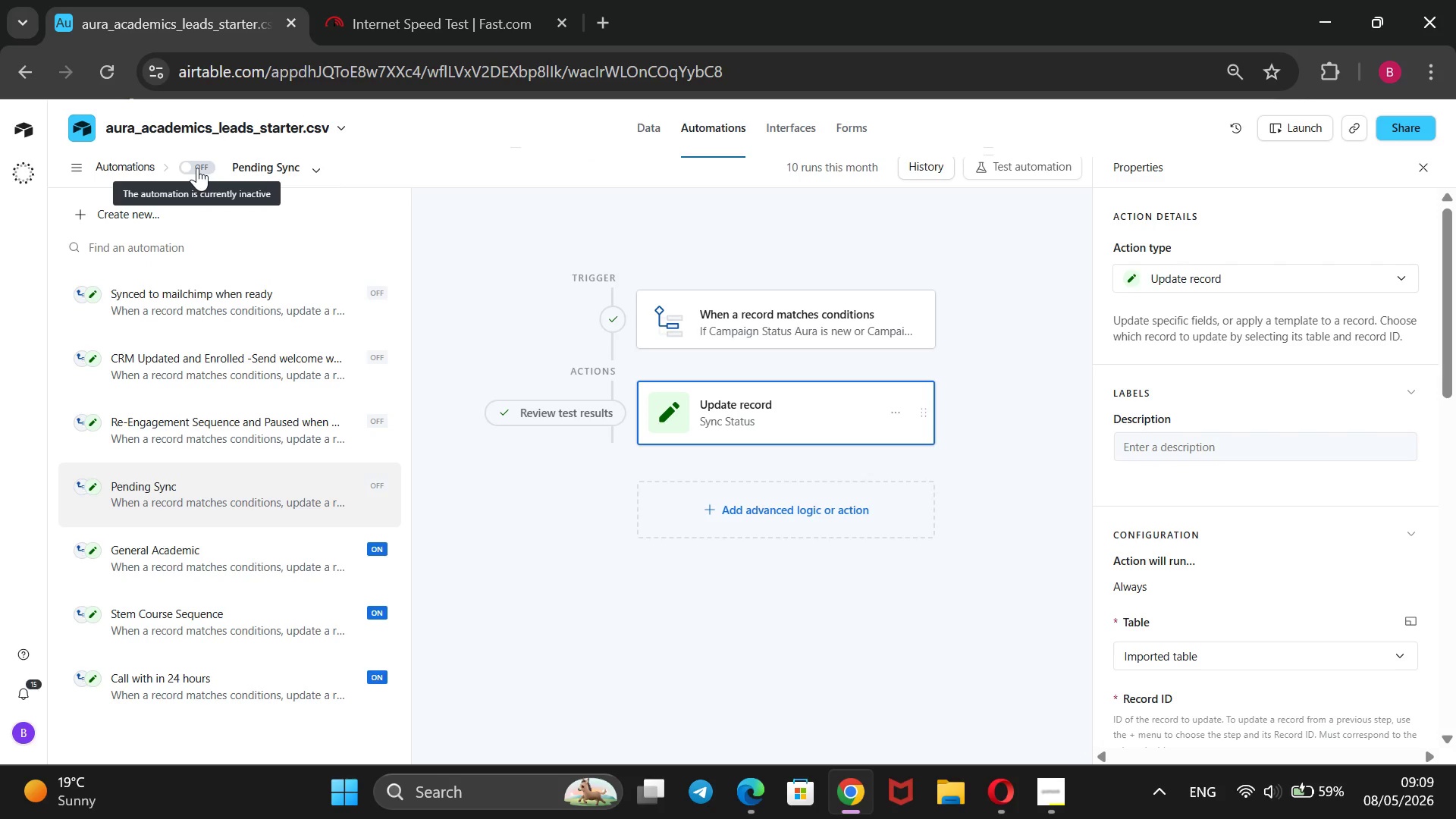 
wait(26.66)
 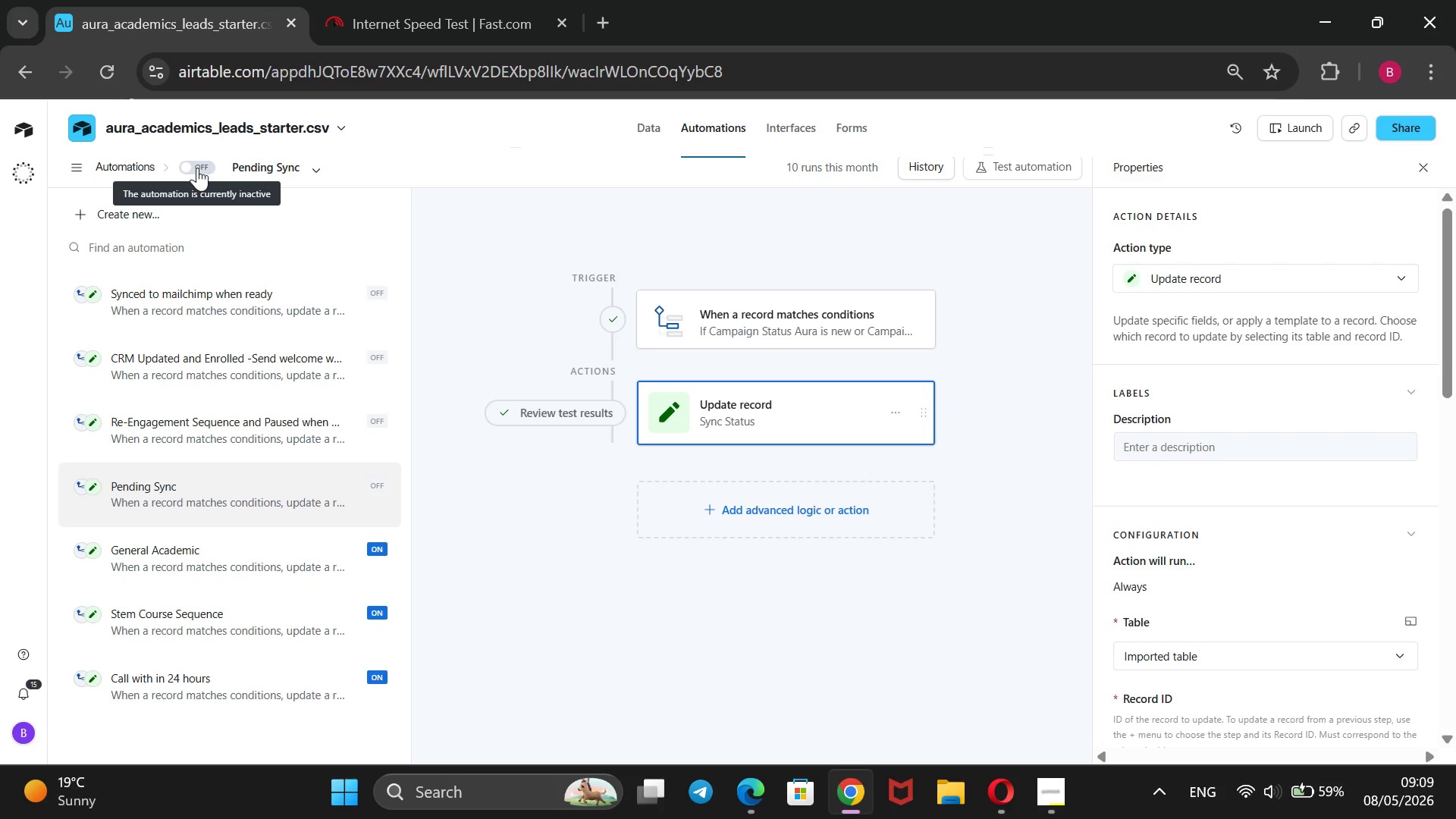 
left_click([240, 576])
 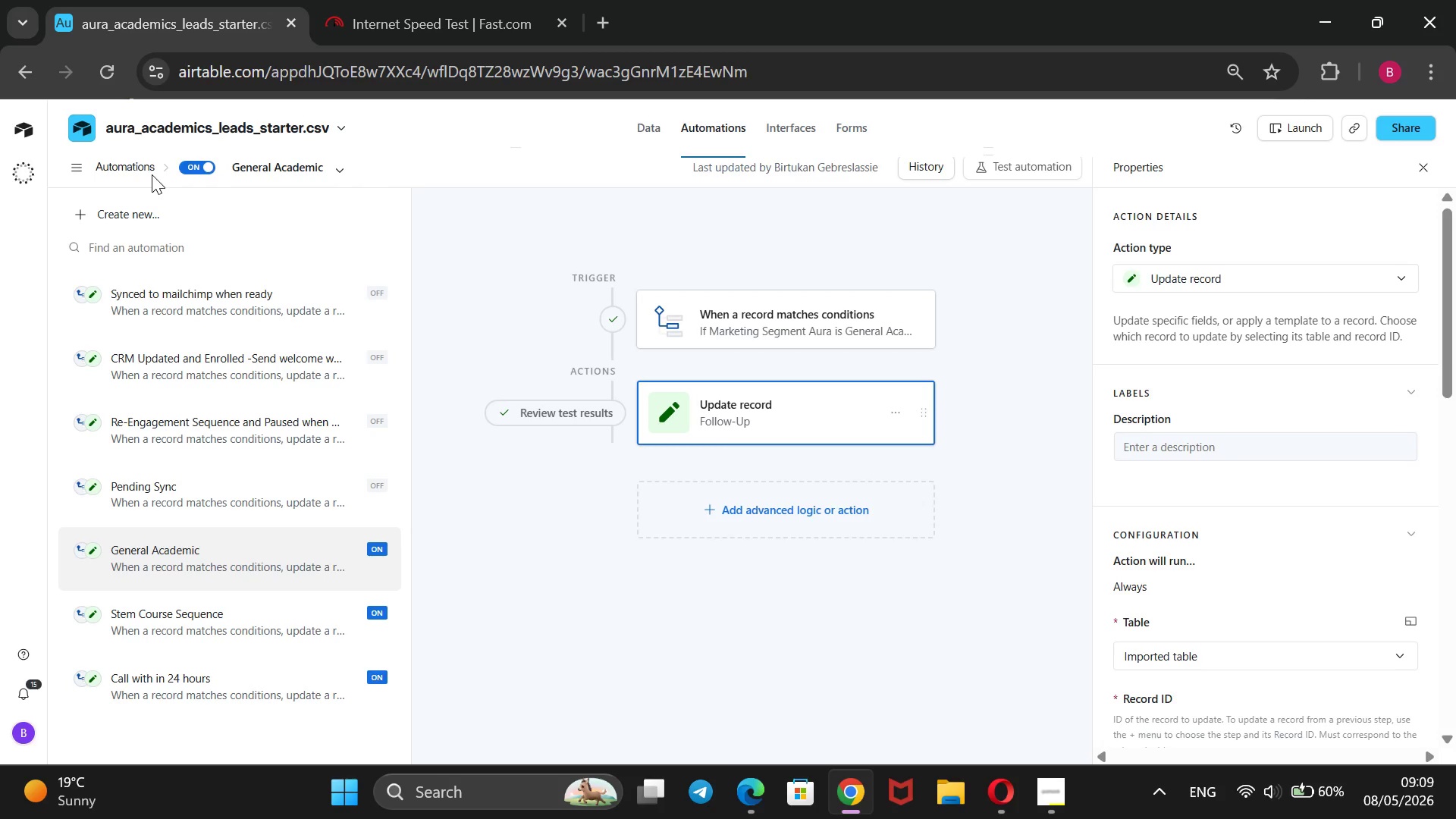 
wait(9.27)
 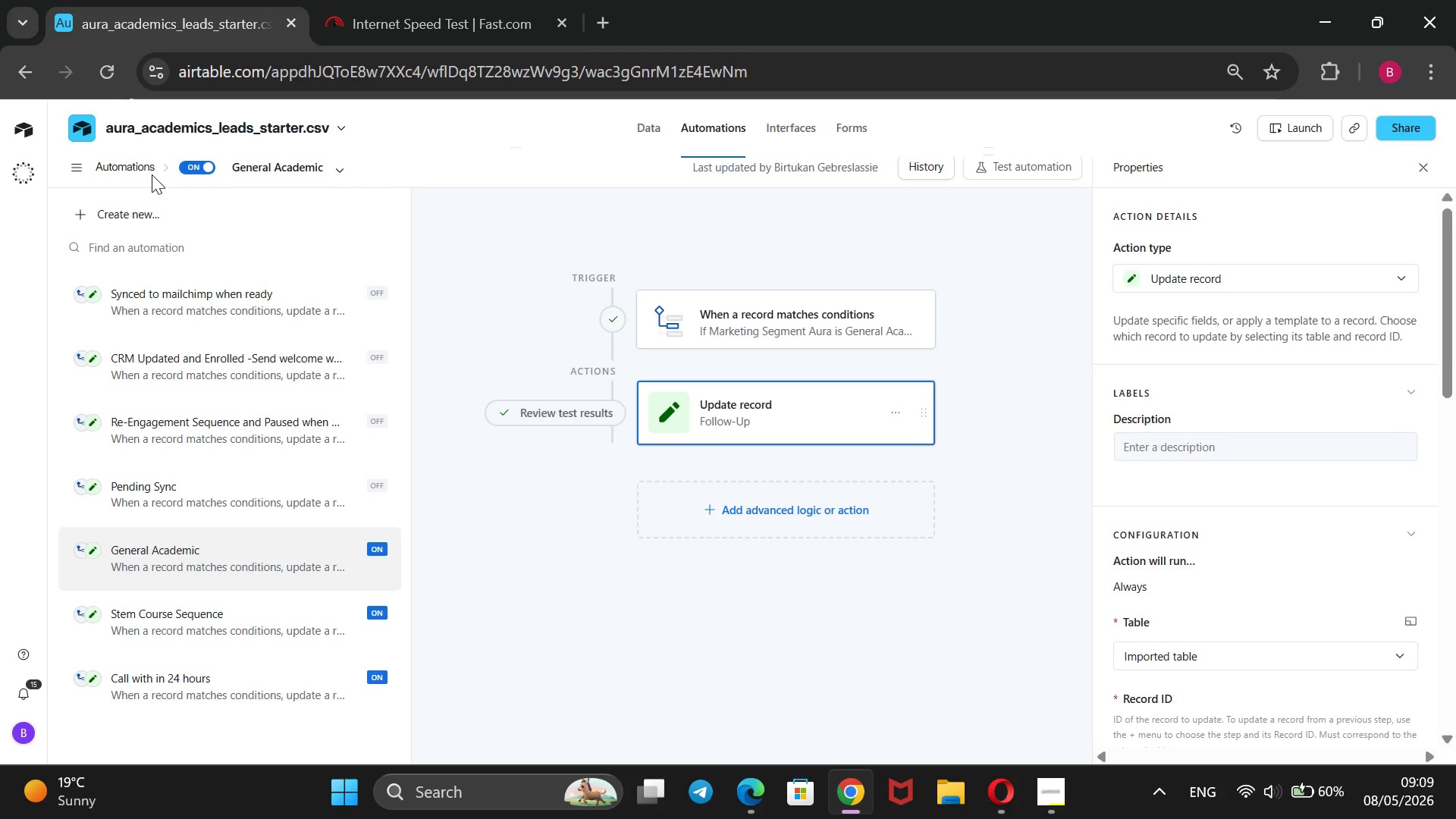 
left_click([208, 162])
 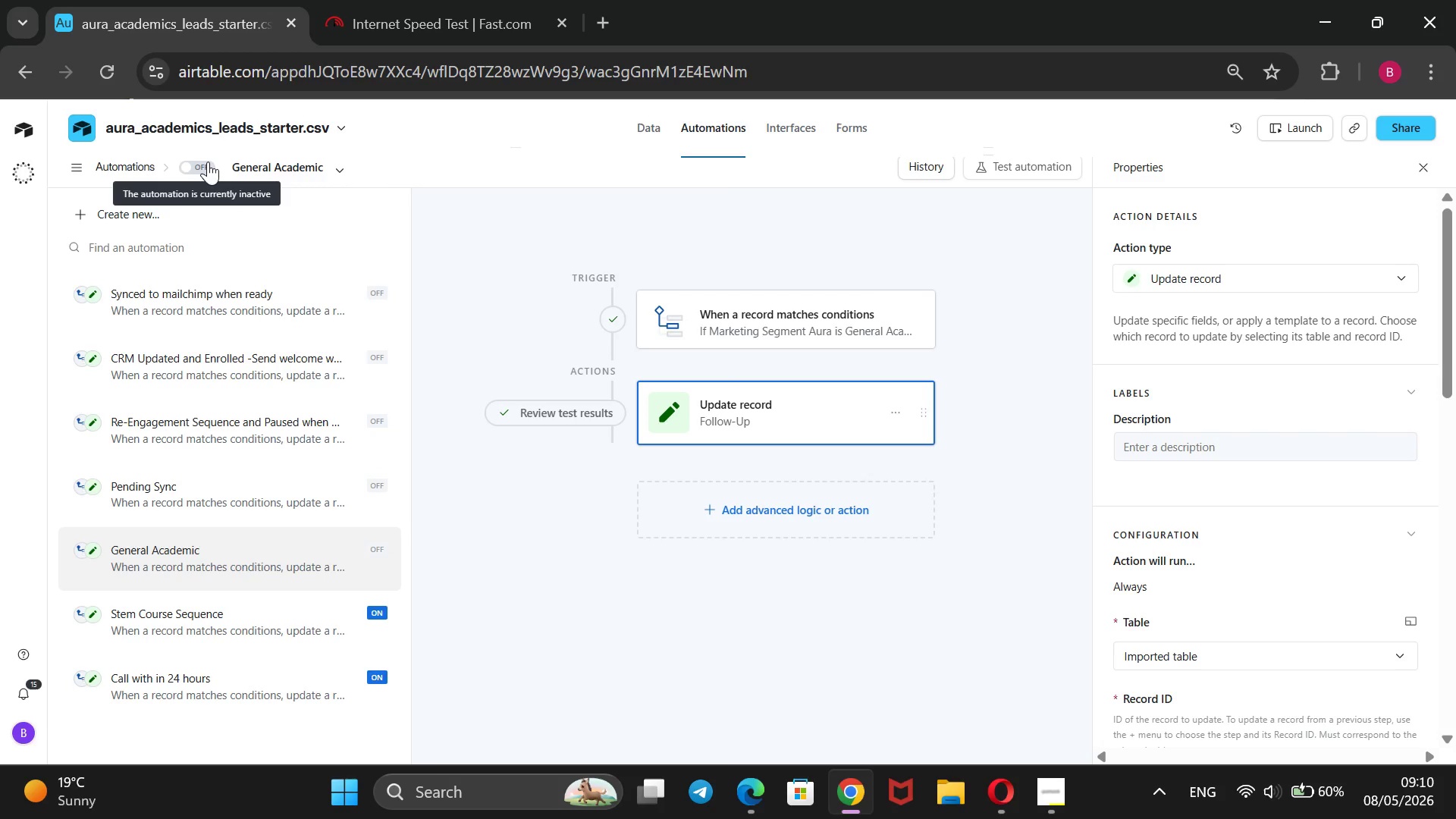 
wait(17.92)
 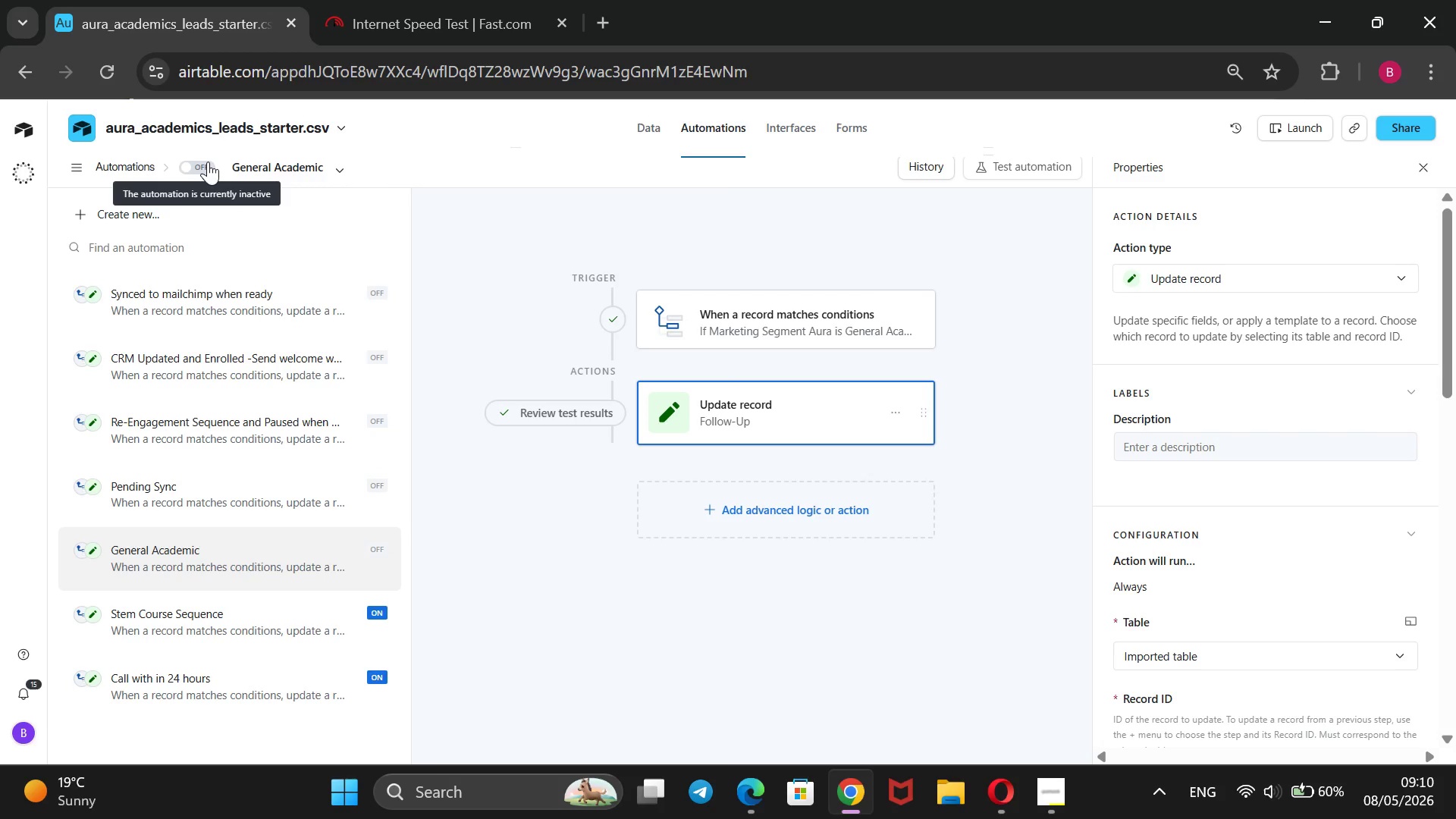 
left_click([258, 620])
 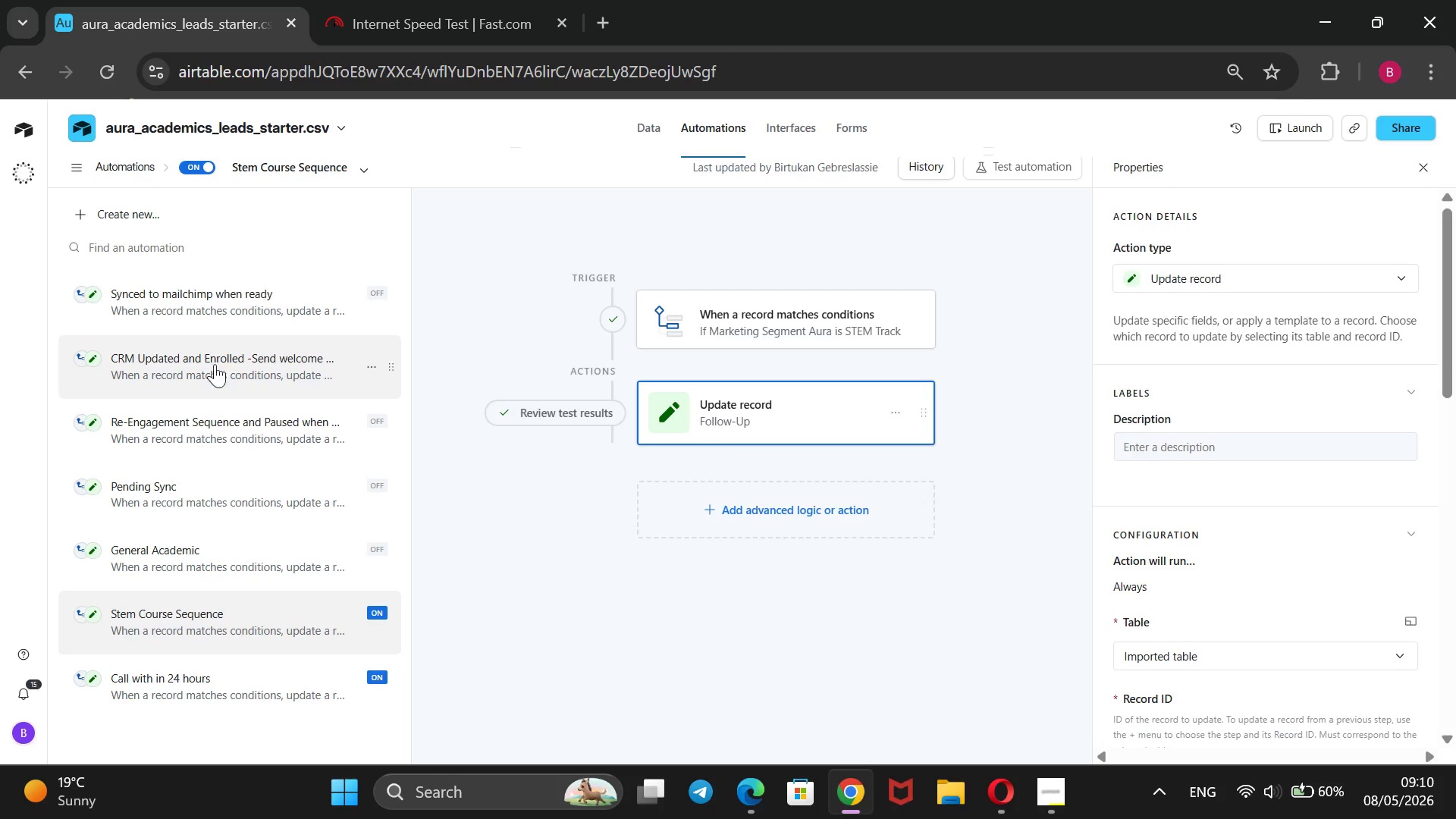 
wait(6.56)
 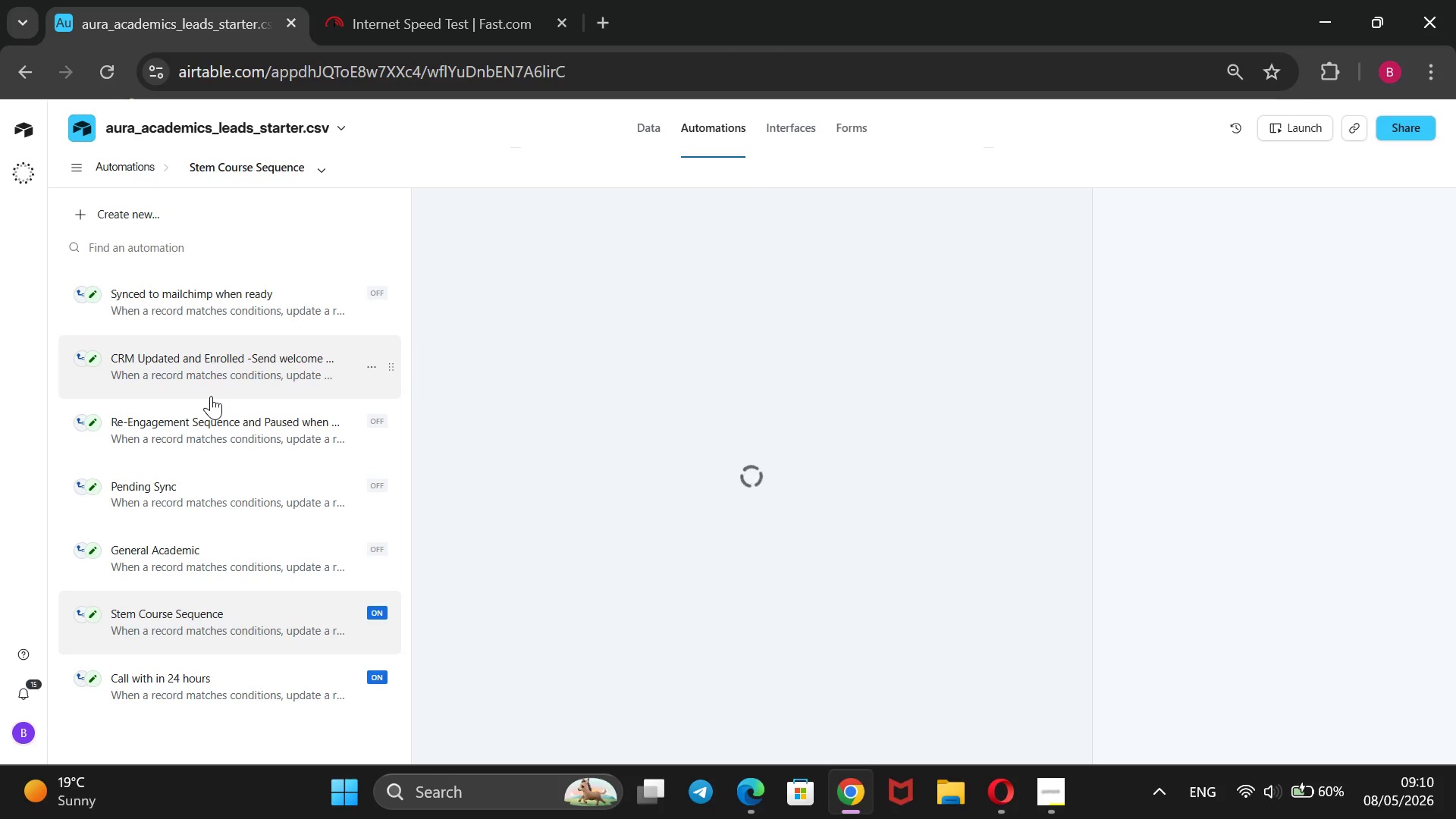 
left_click([196, 164])
 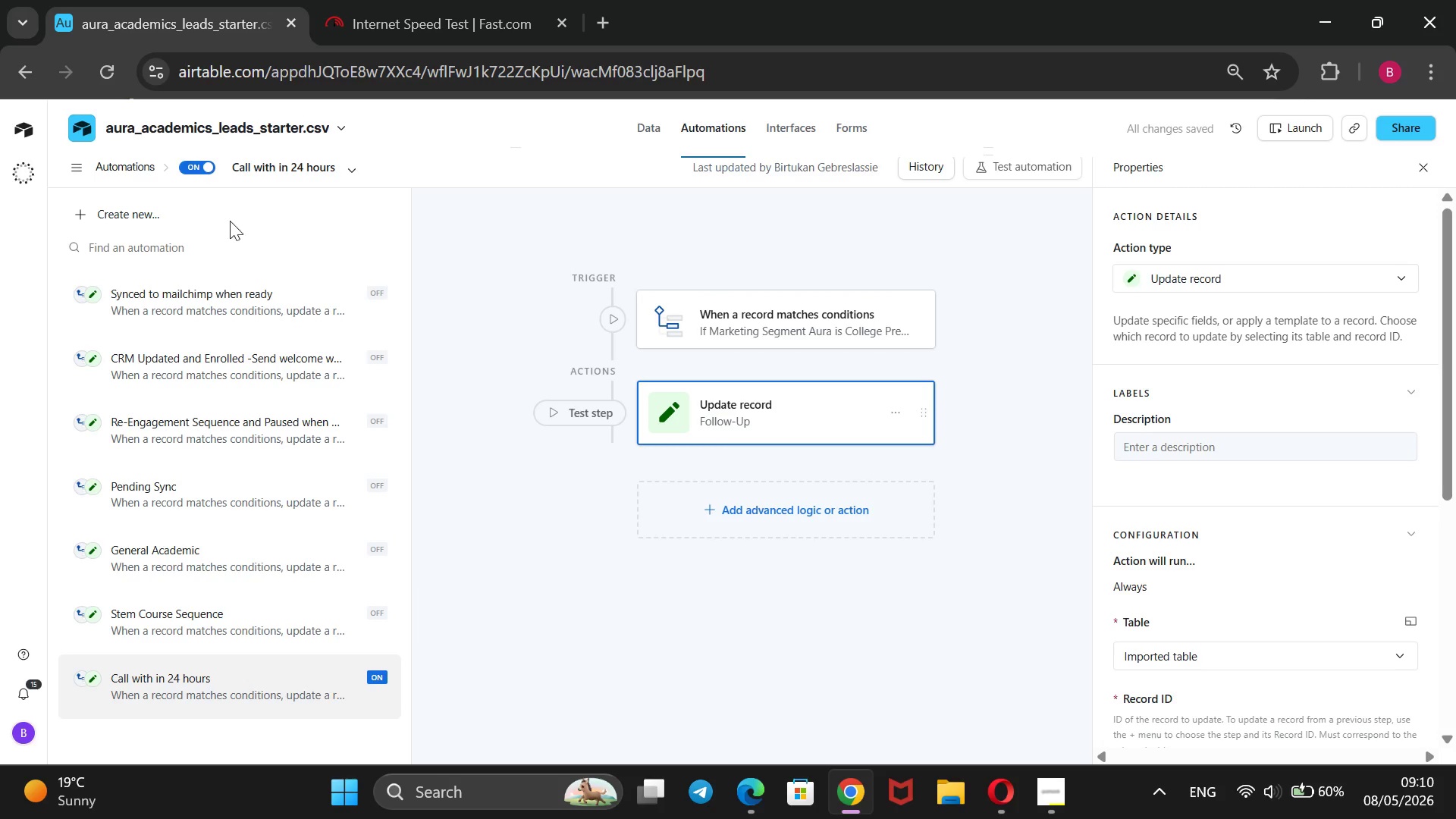 
wait(5.17)
 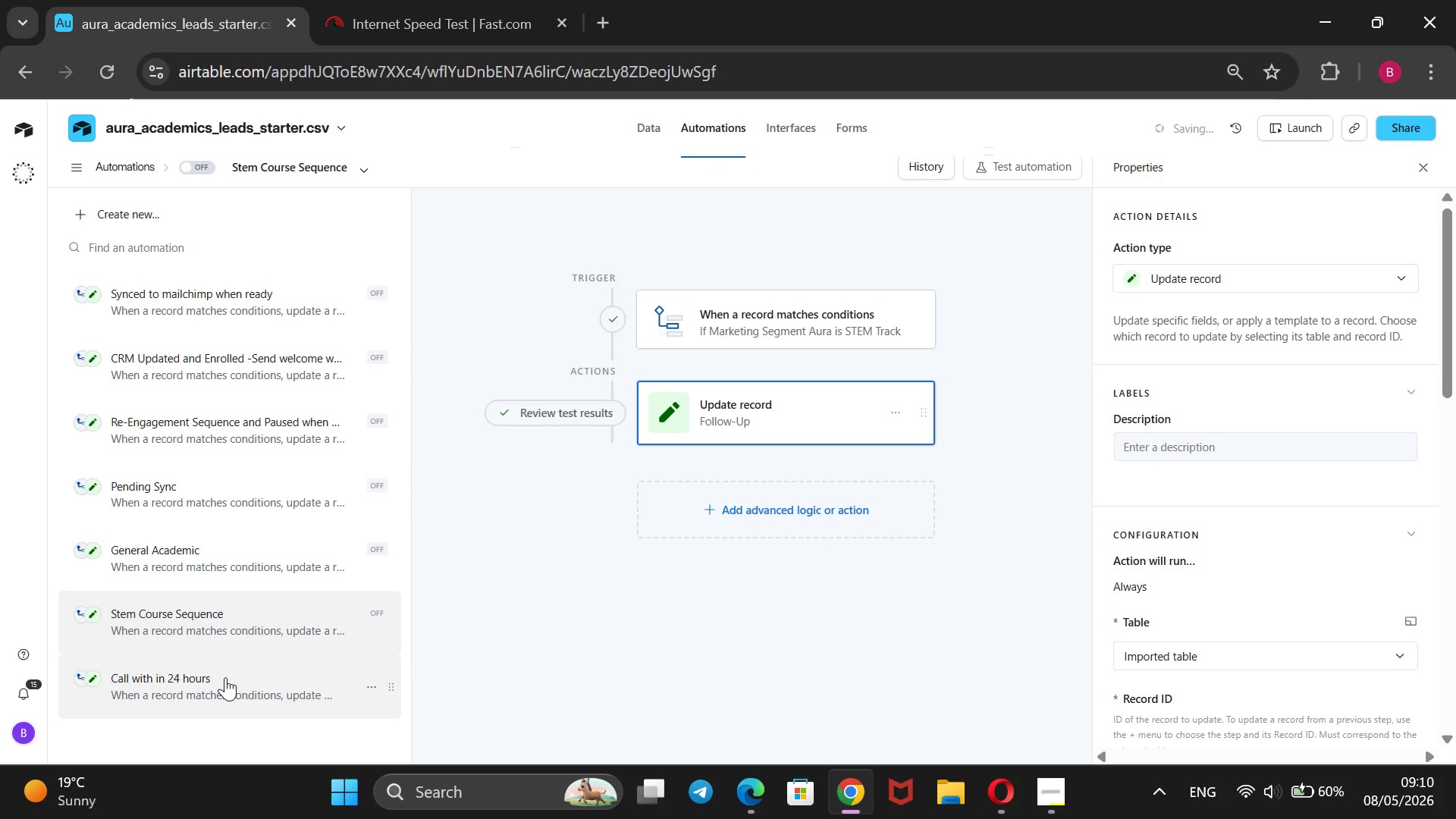 
left_click([200, 158])
 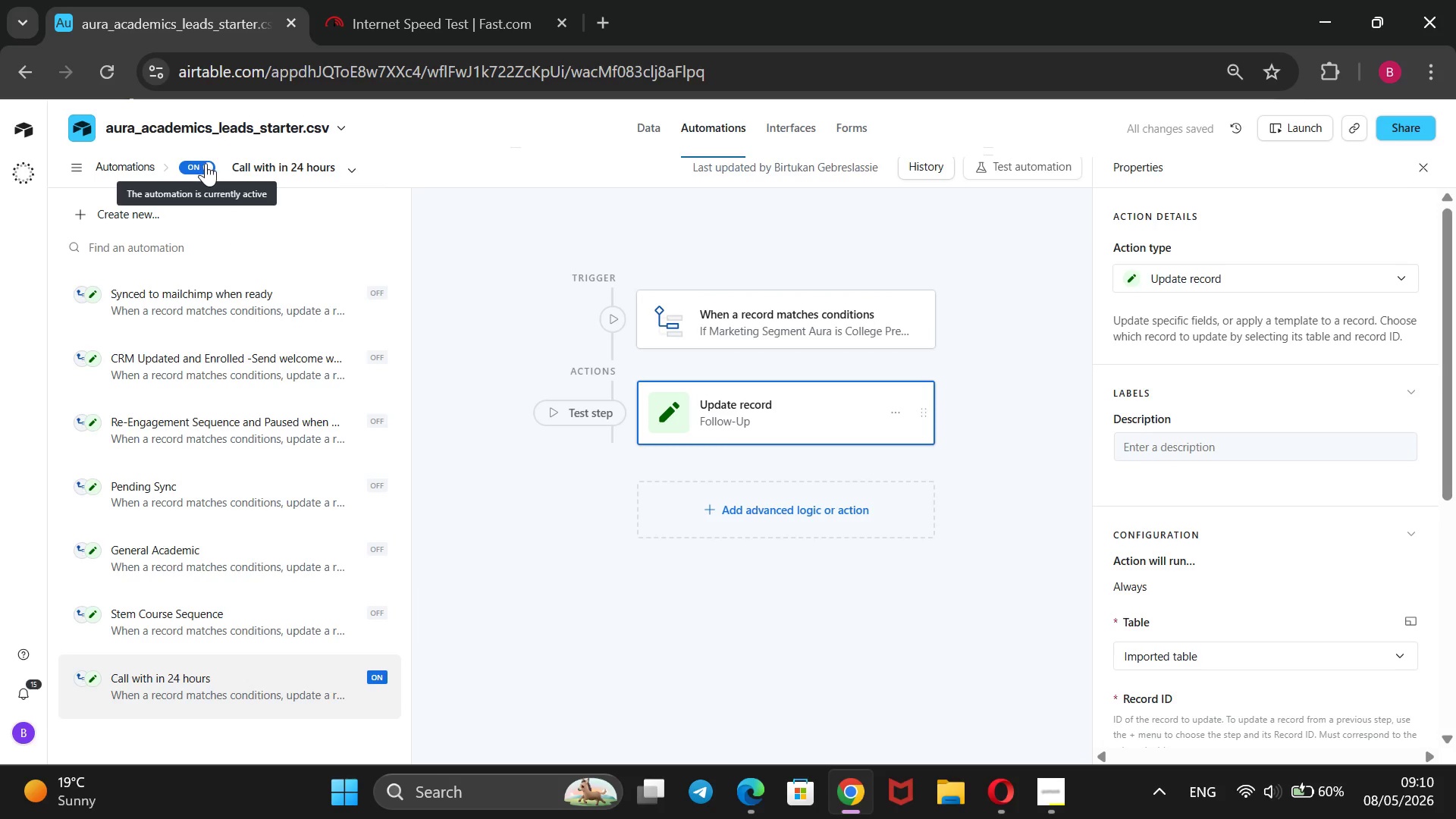 
left_click([206, 163])
 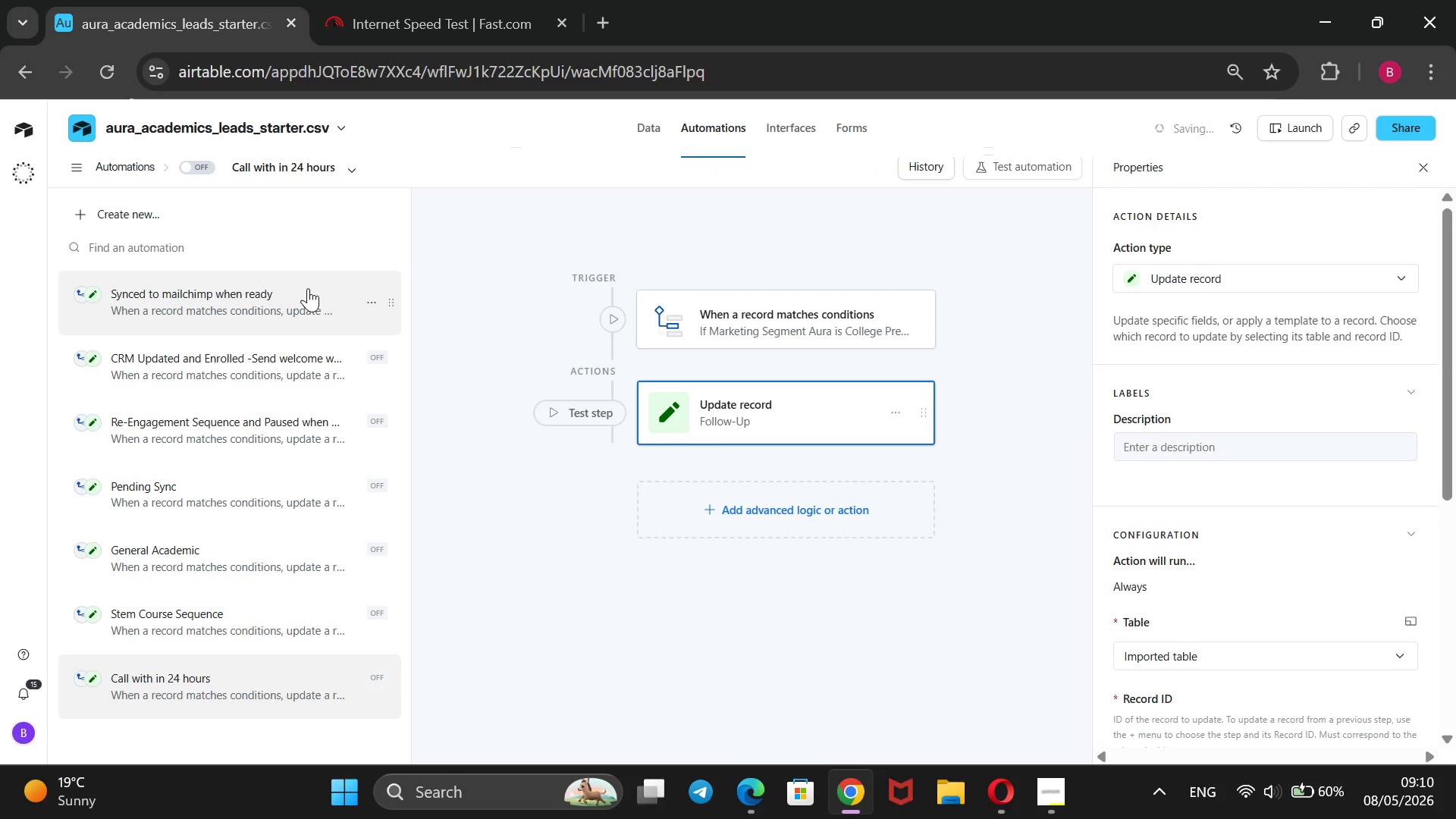 
left_click([308, 288])
 